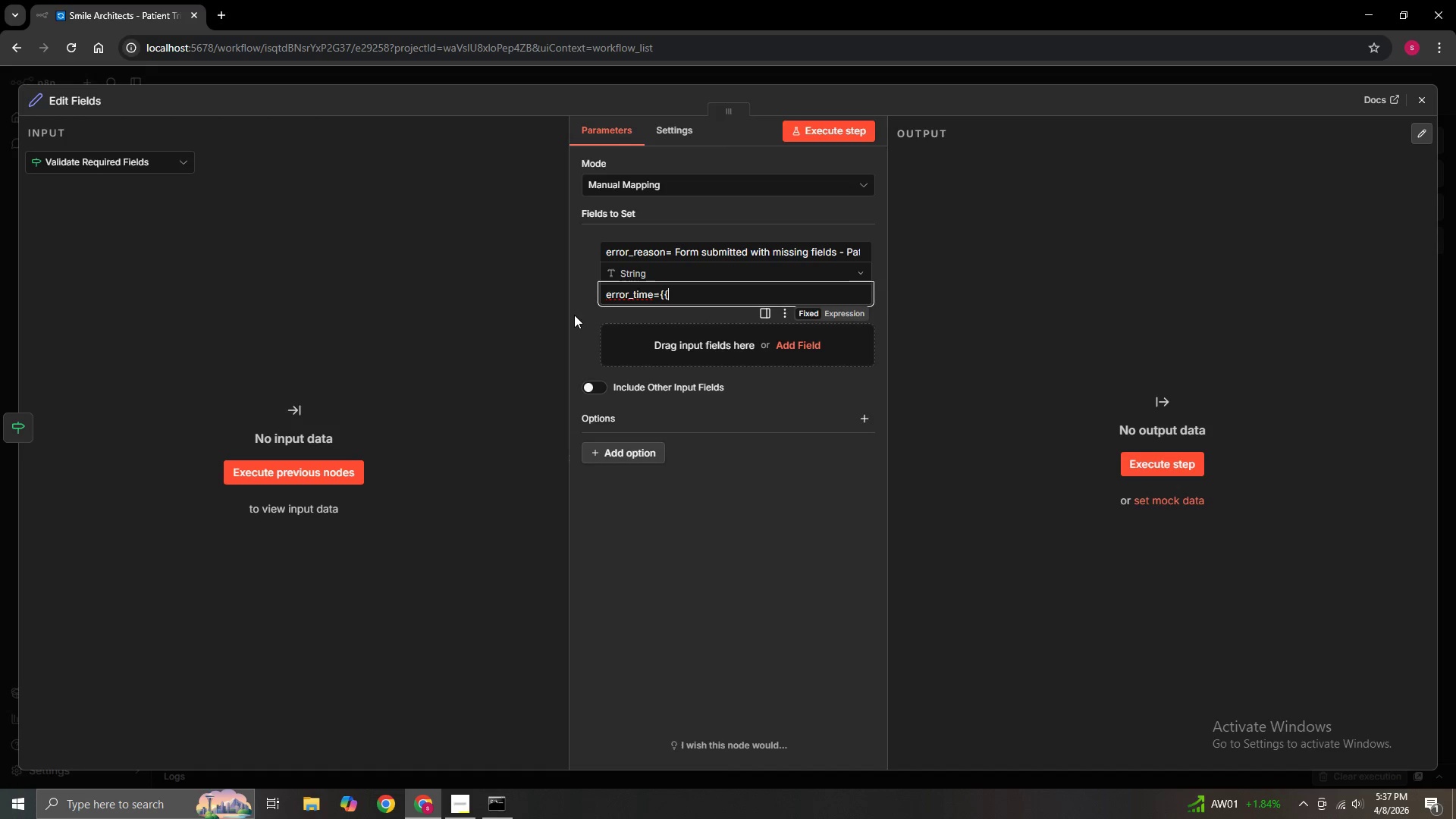 
key(Shift+BracketLeft)
 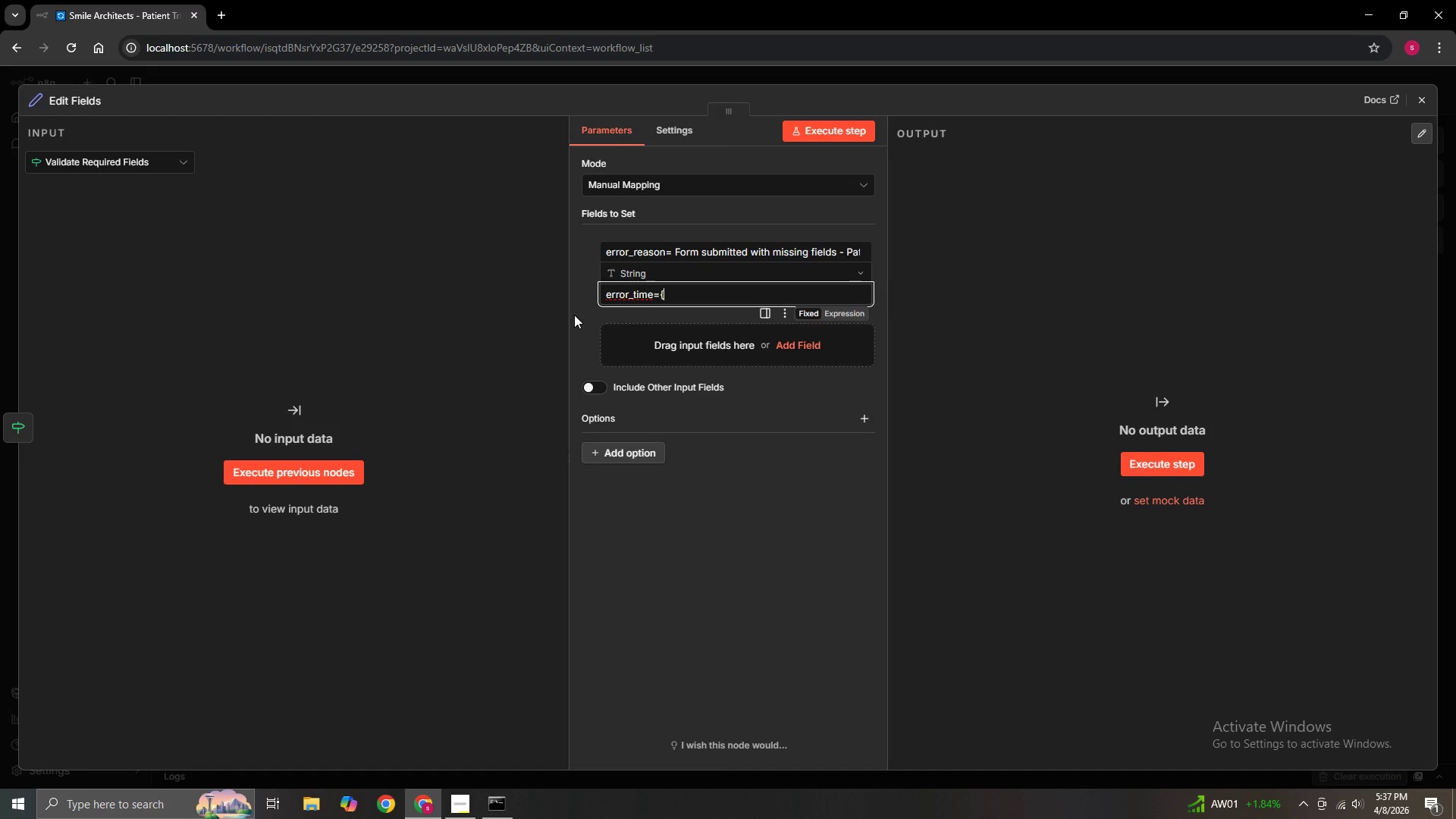 
key(Shift+BracketLeft)
 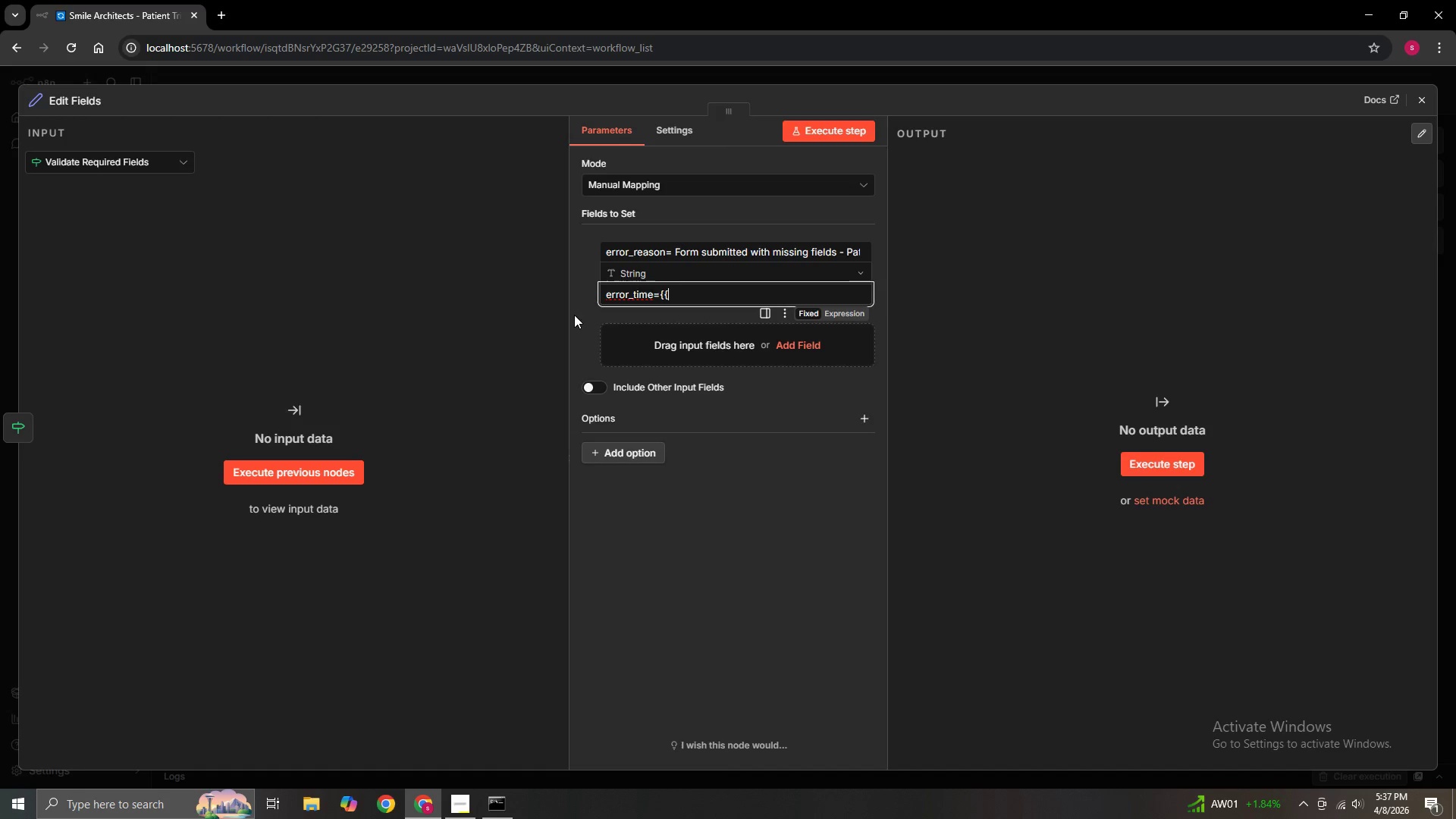 
key(Shift+BracketRight)
 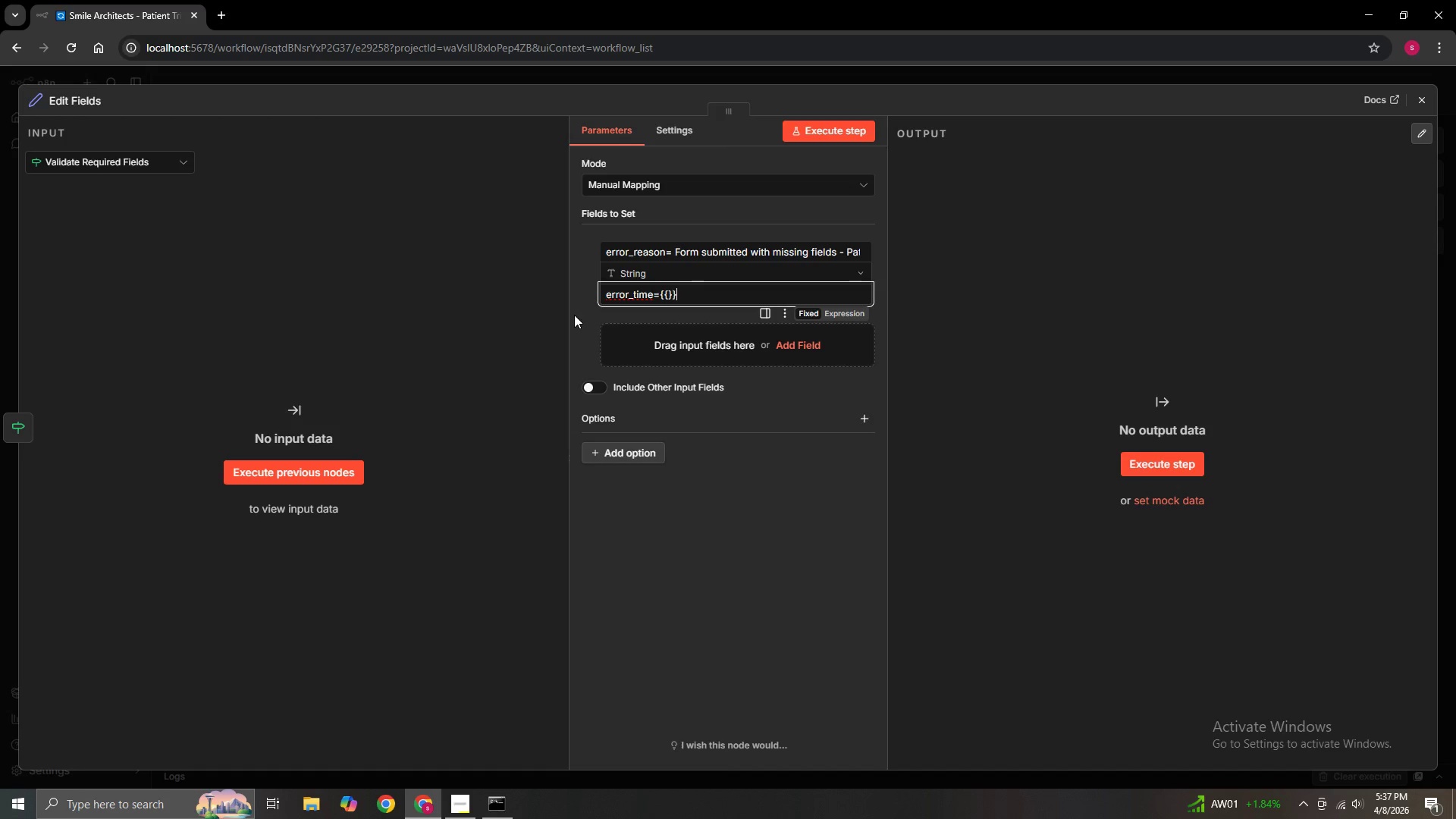 
key(Shift+BracketRight)
 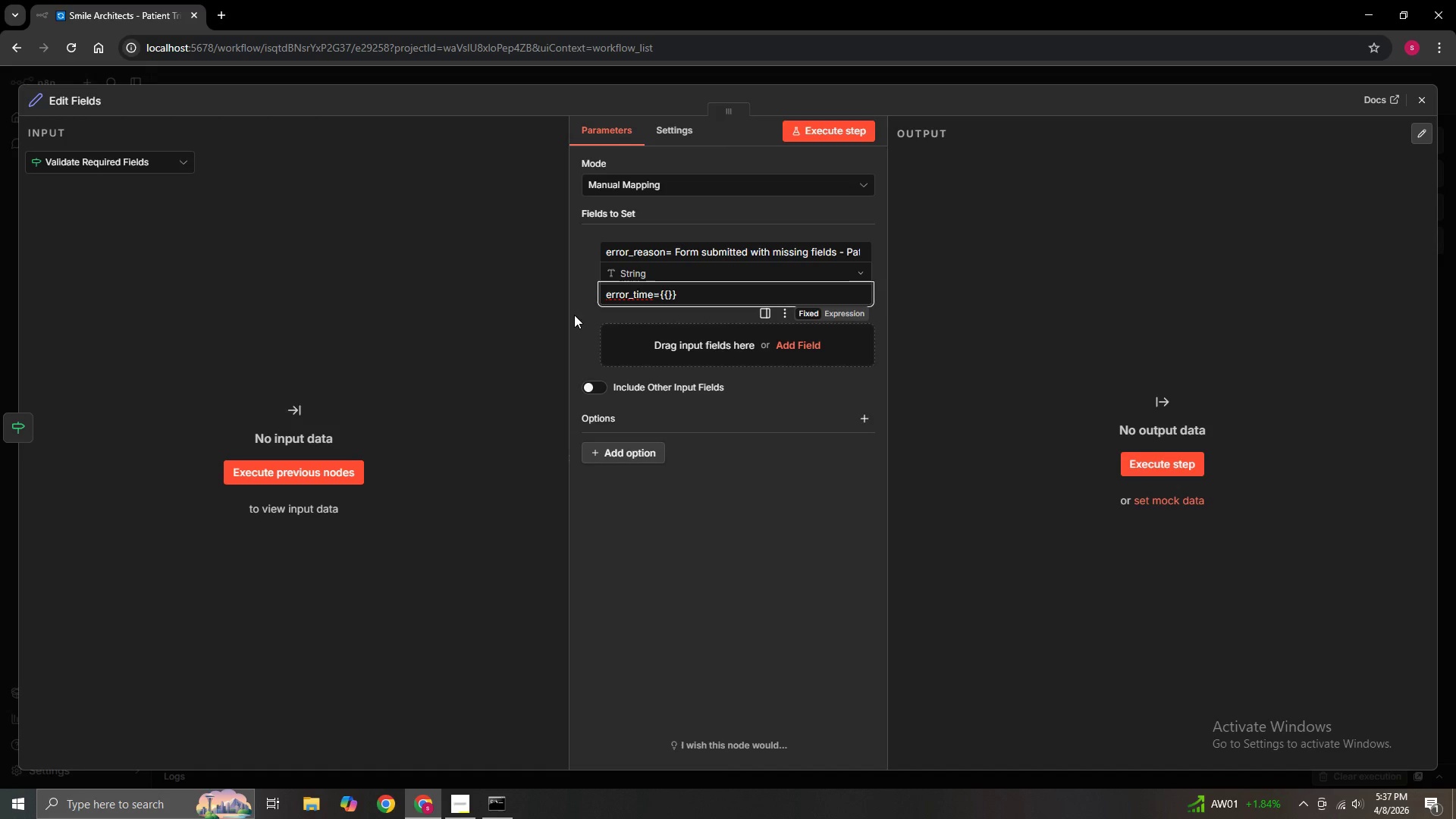 
key(ArrowLeft)
 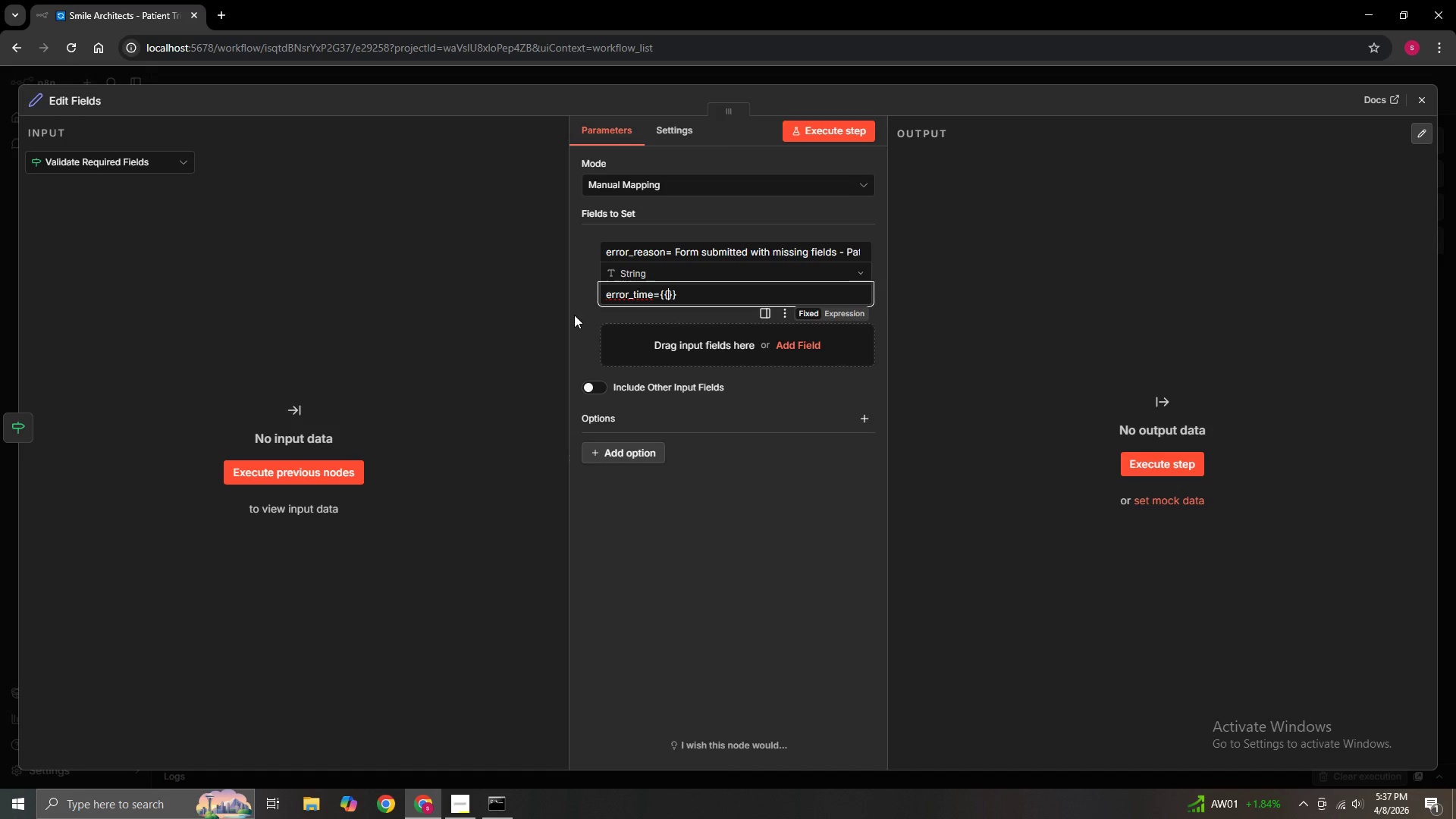 
key(ArrowLeft)
 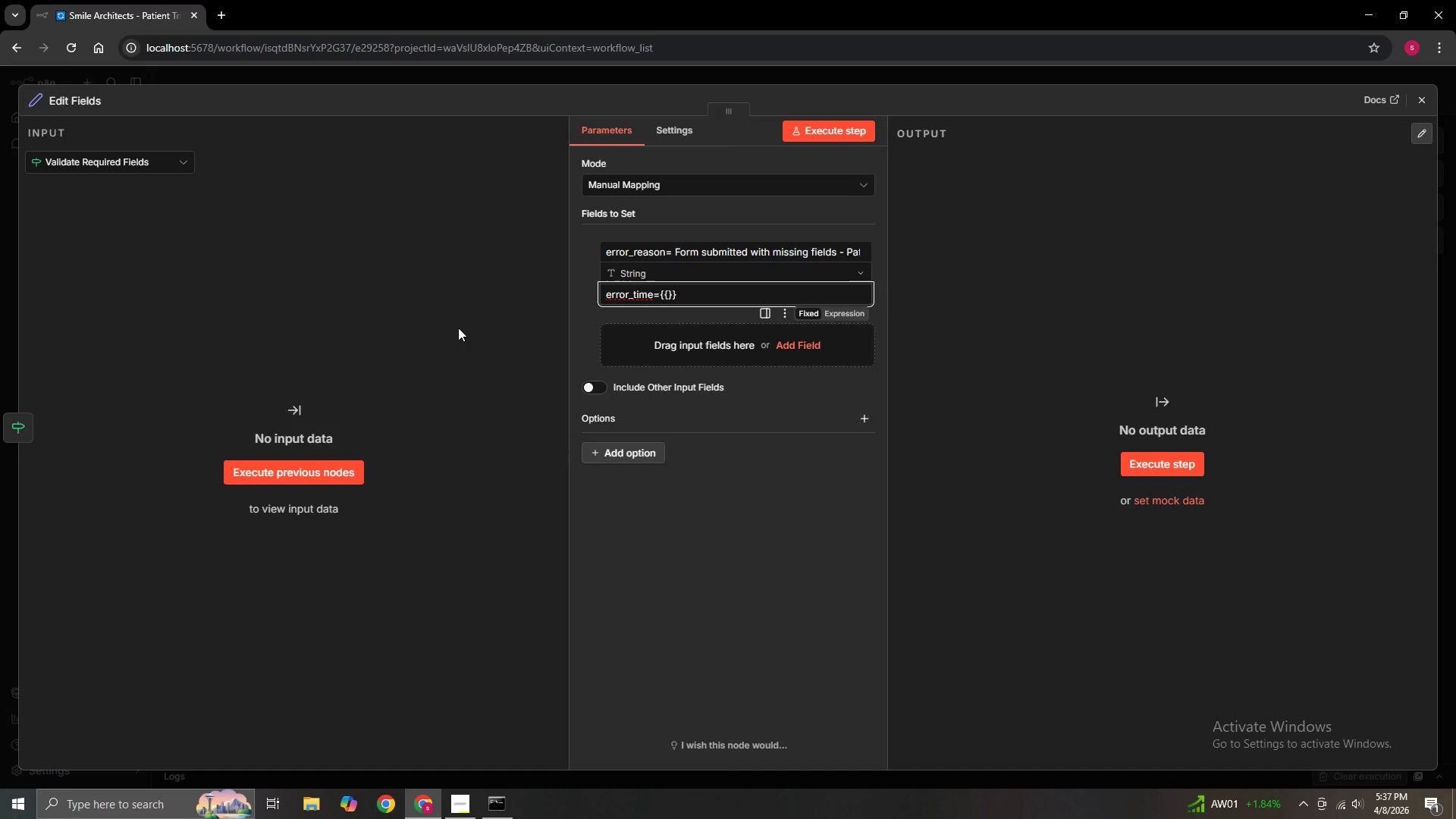 
key(Space)
 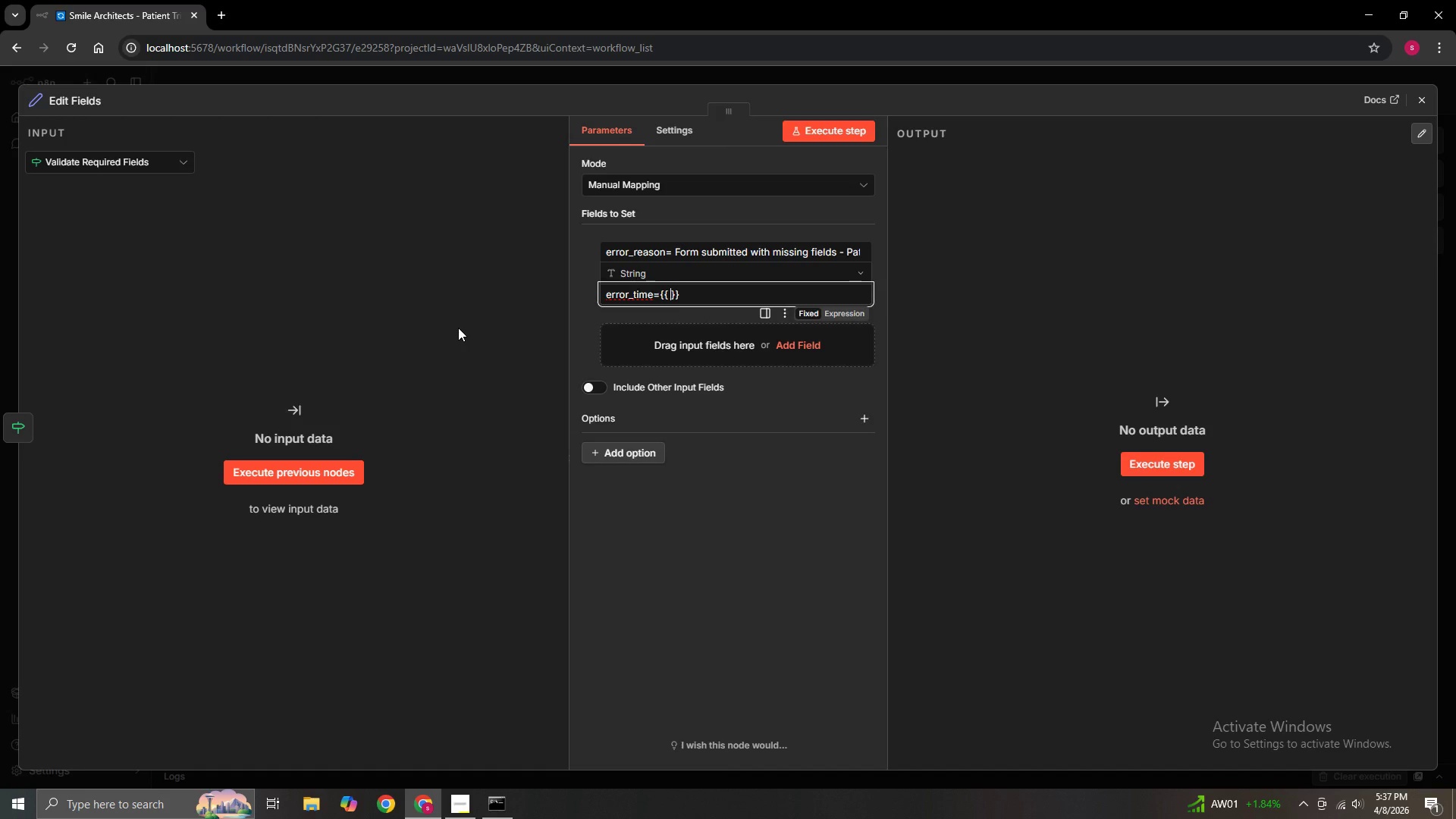 
key(Space)
 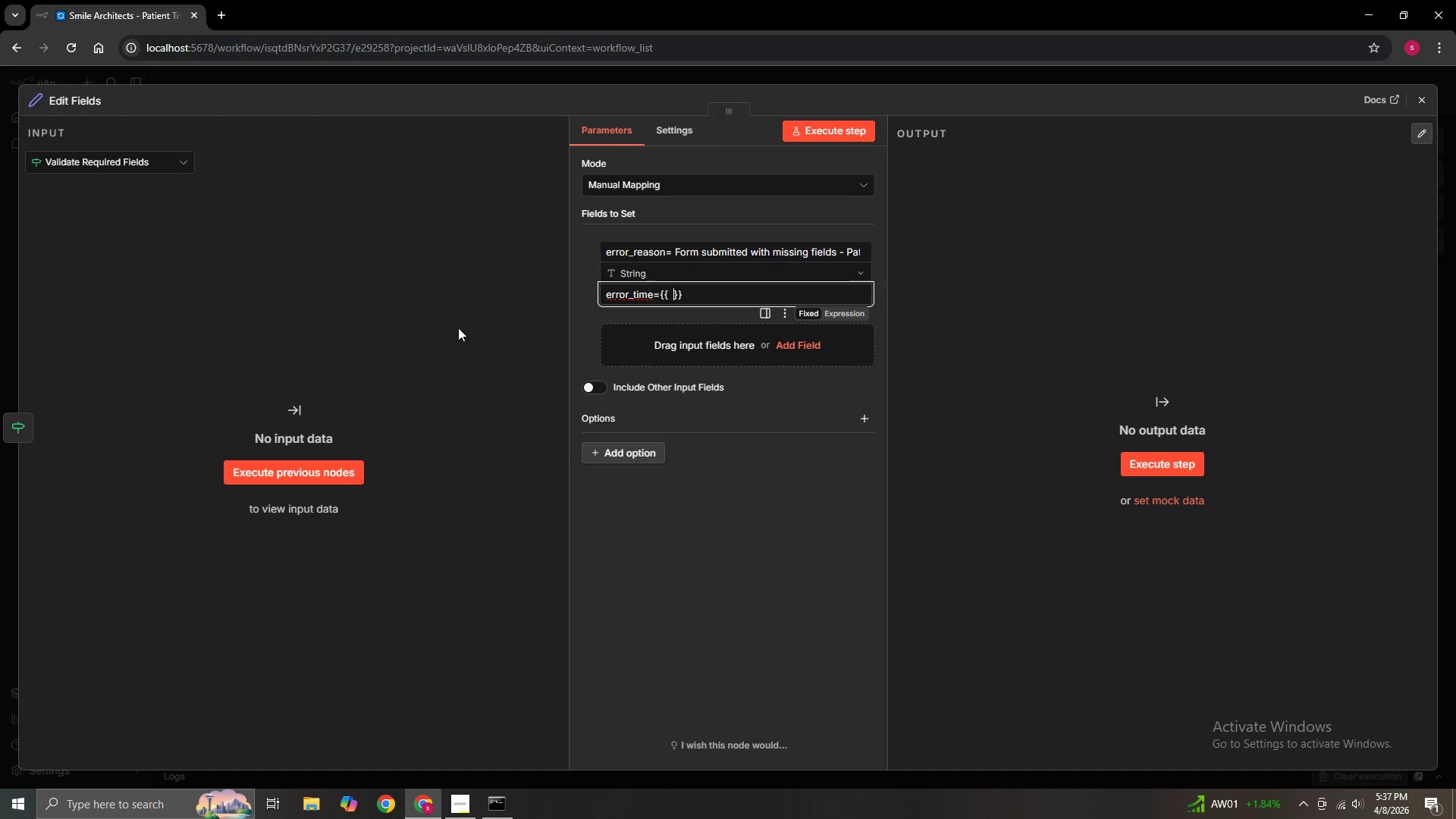 
key(Space)
 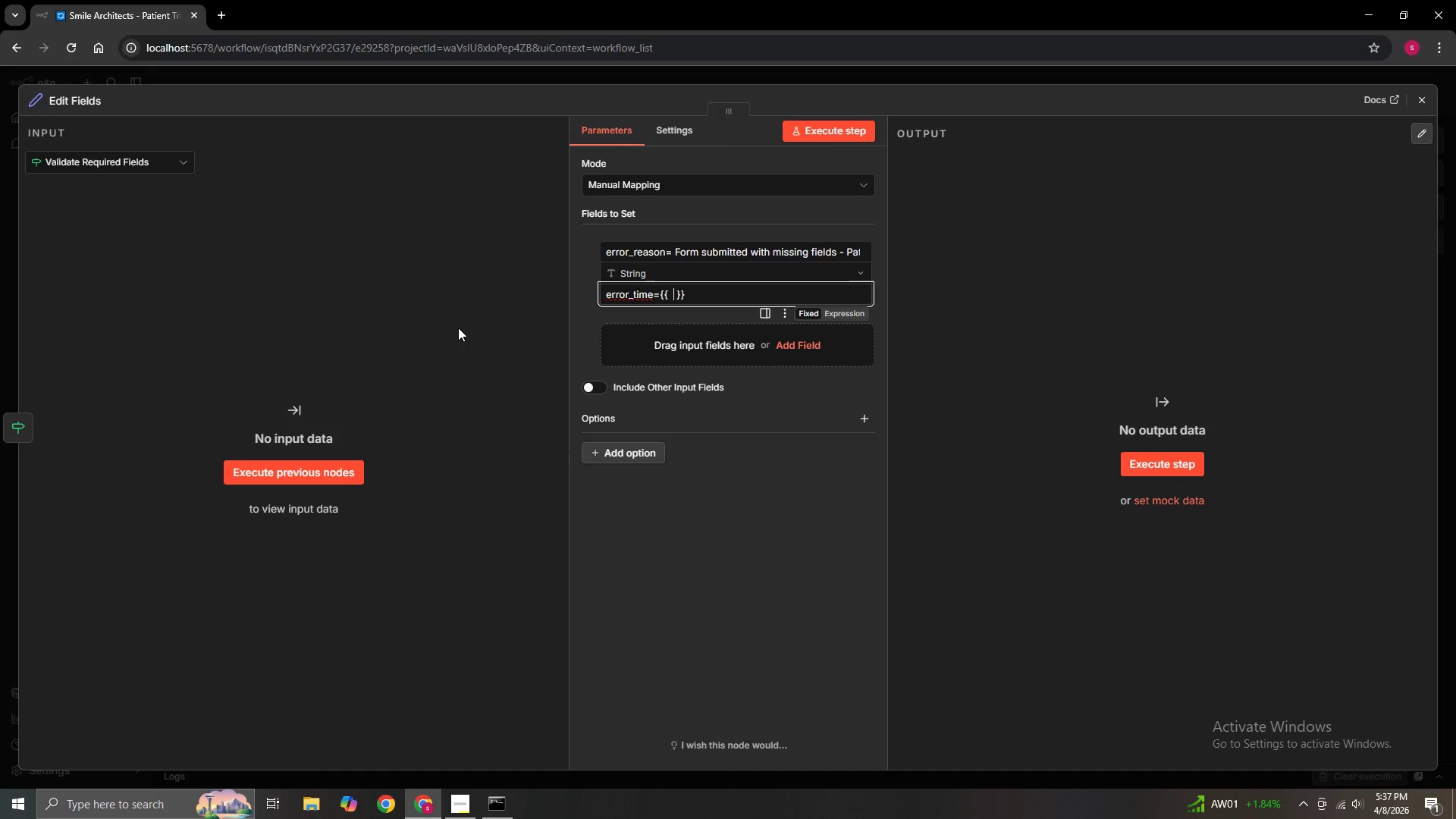 
key(ArrowLeft)
 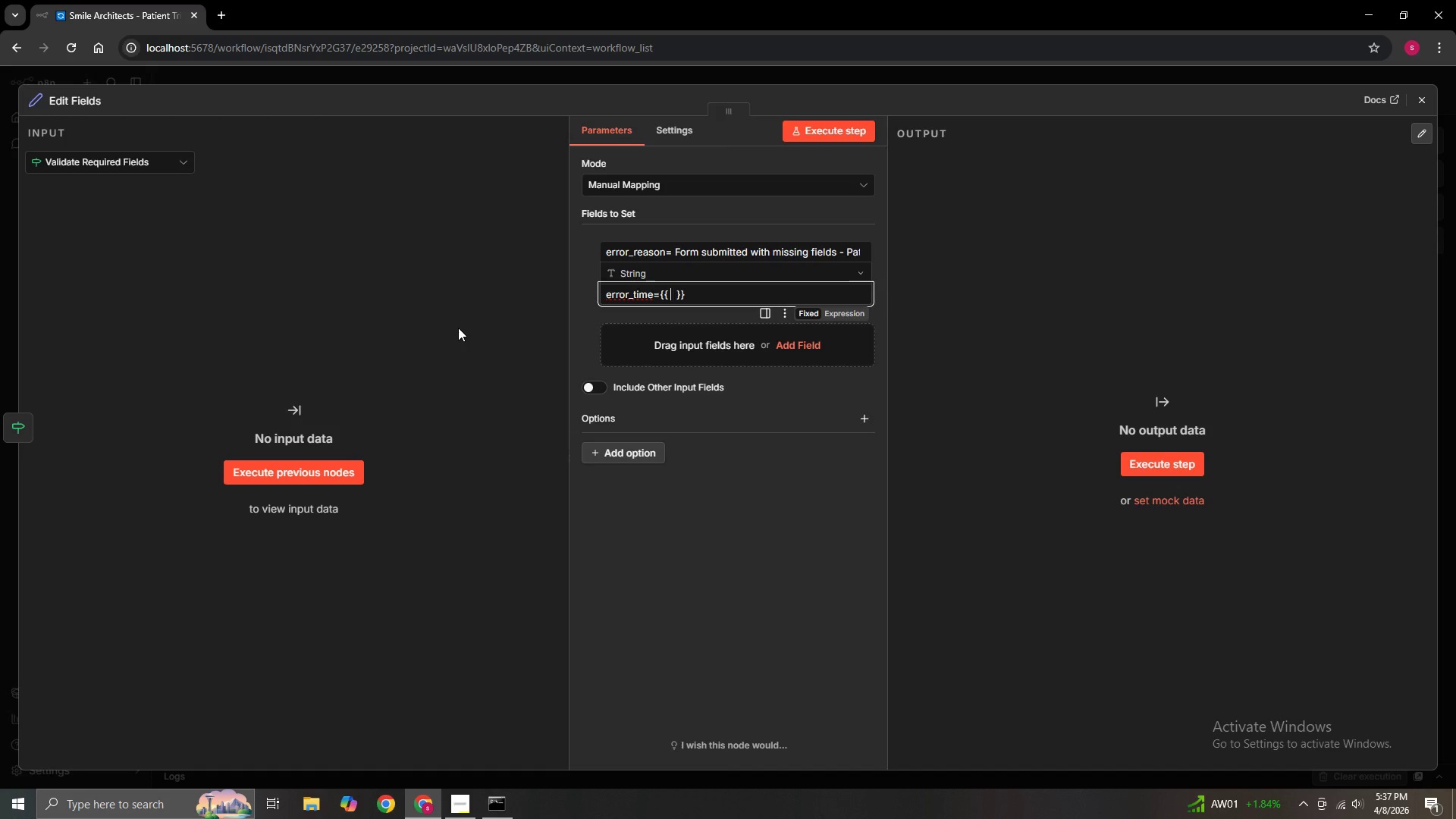 
key(ArrowLeft)
 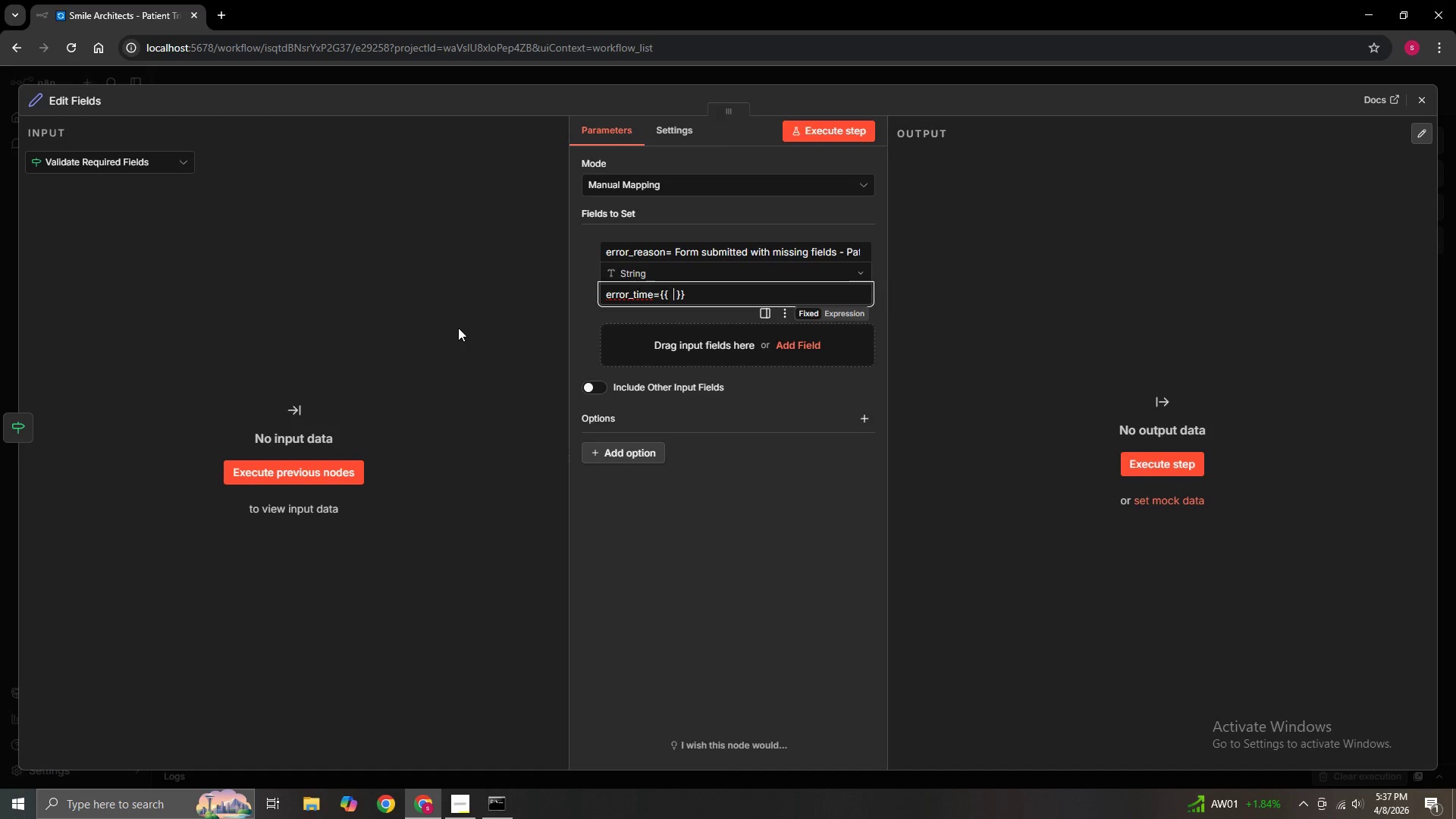 
key(ArrowRight)
 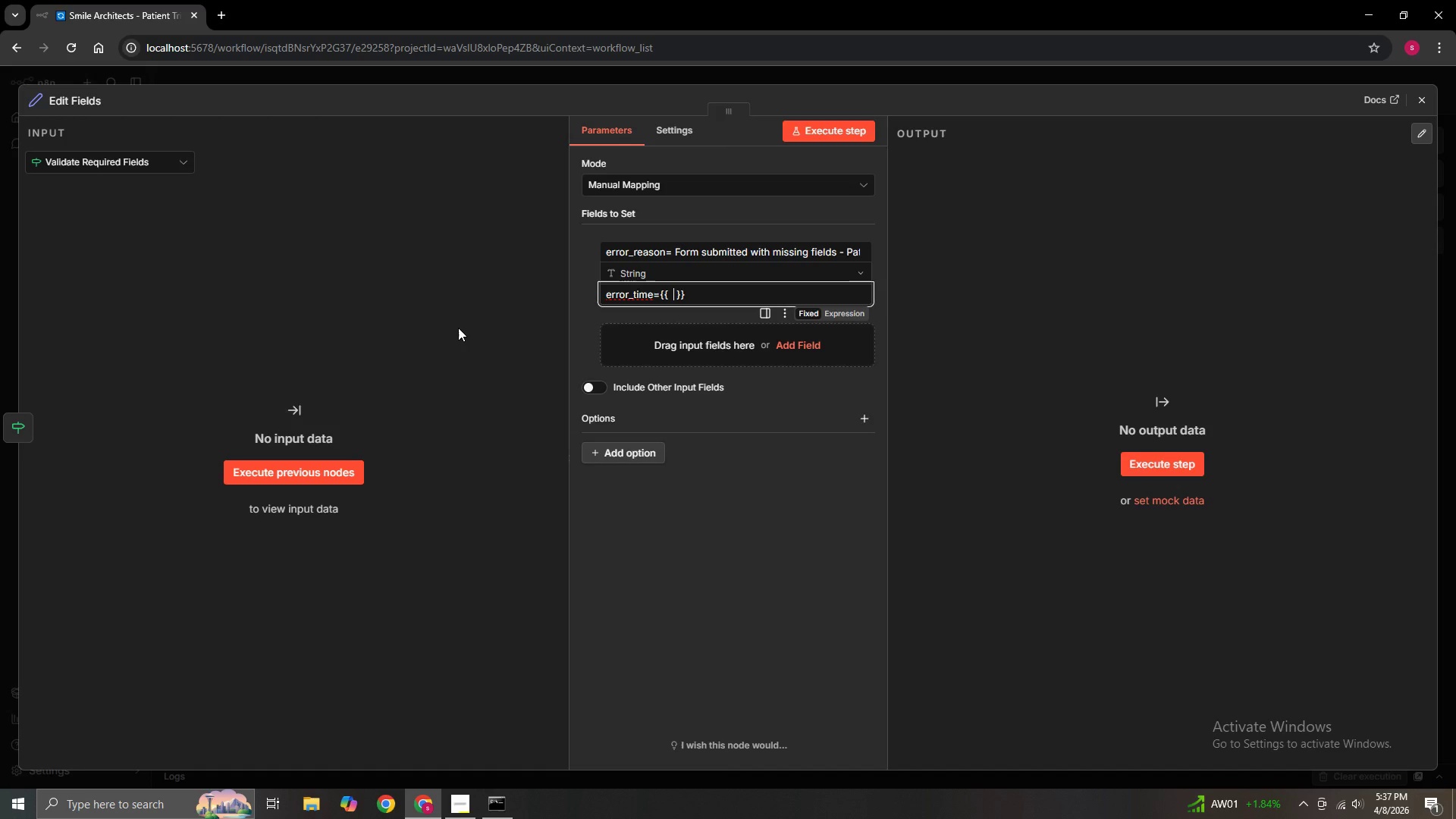 
key(ArrowRight)
 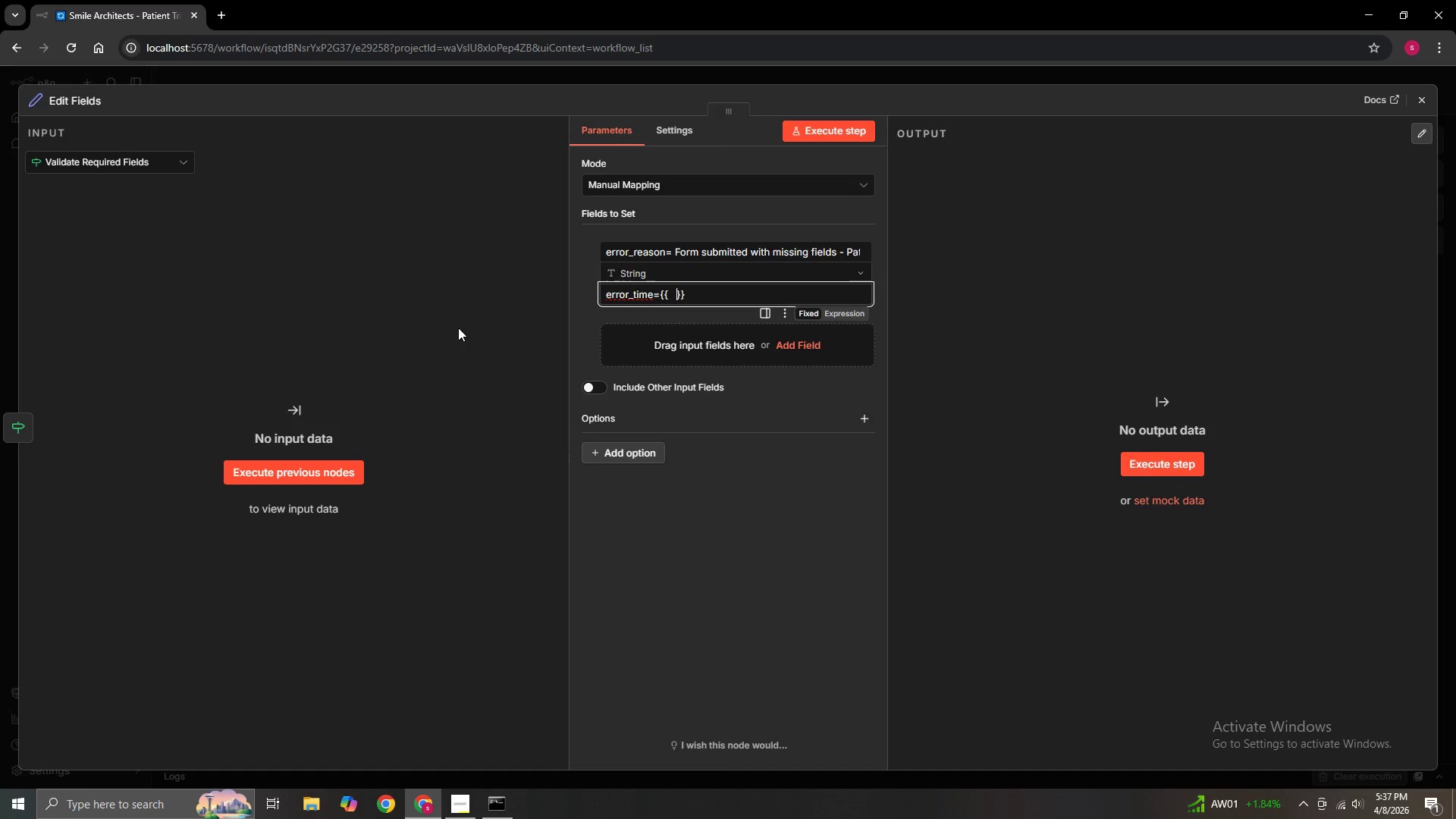 
key(ArrowLeft)
 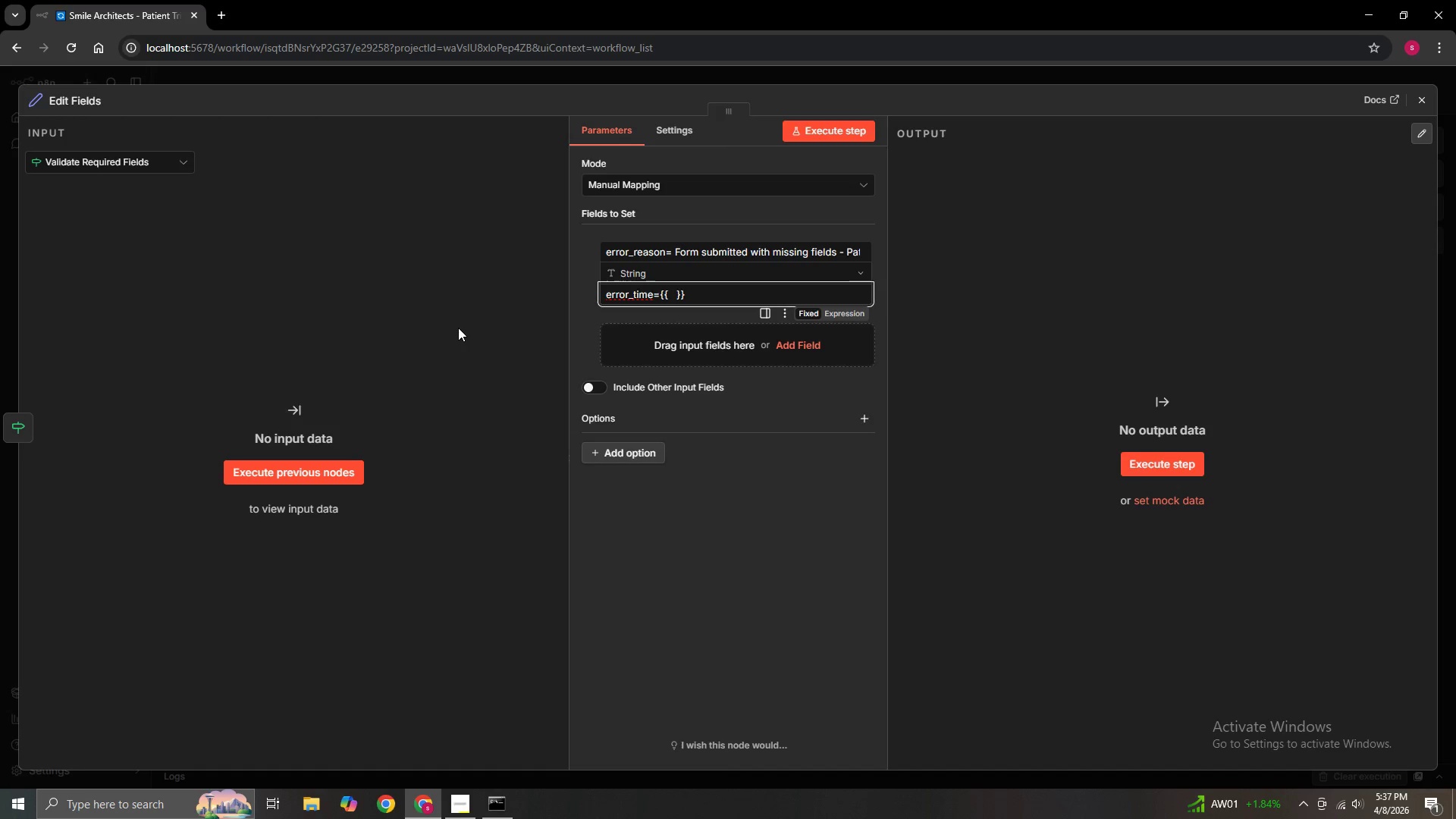 
key(ArrowLeft)
 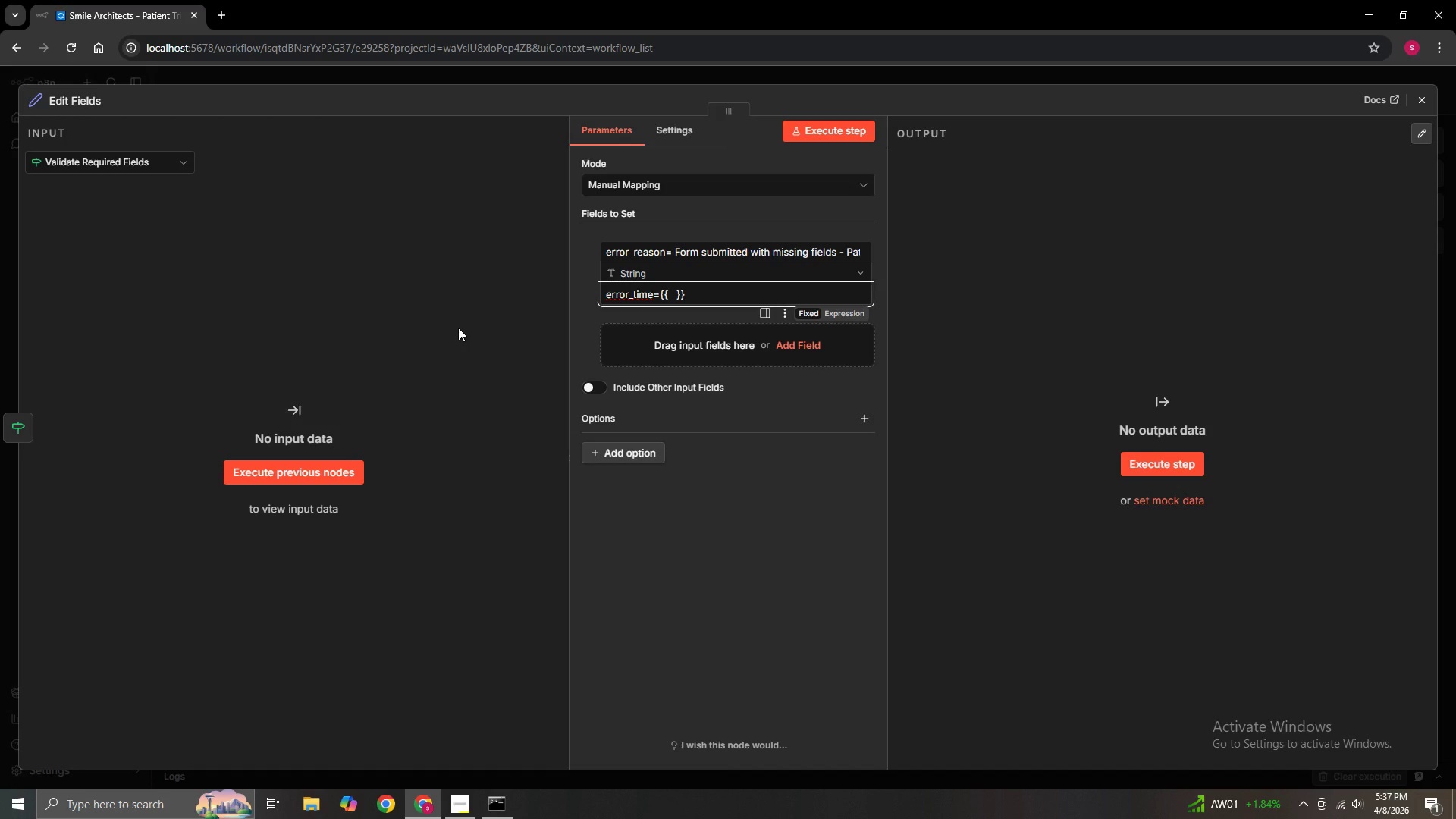 
key(ArrowLeft)
 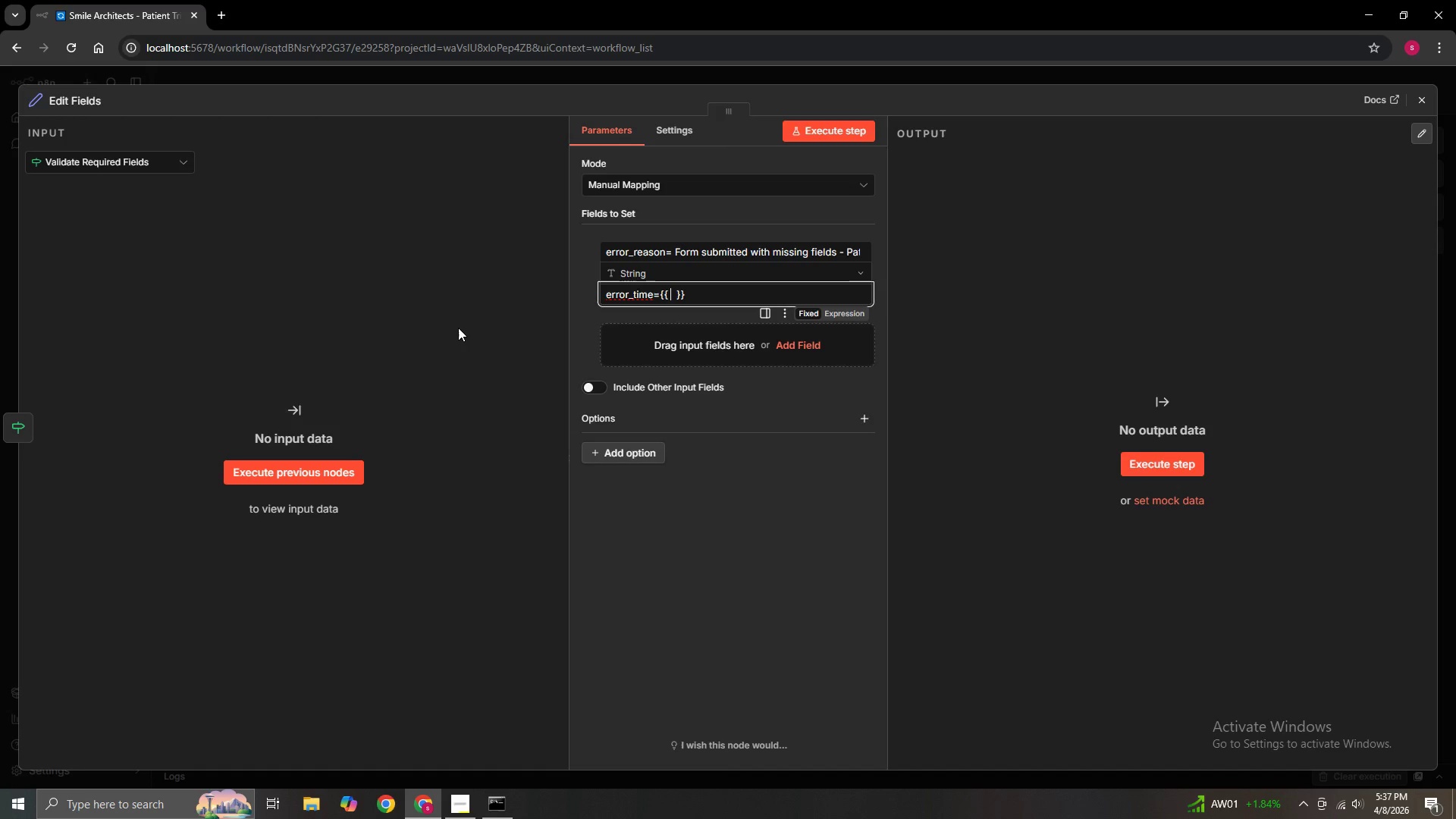 
key(ArrowRight)
 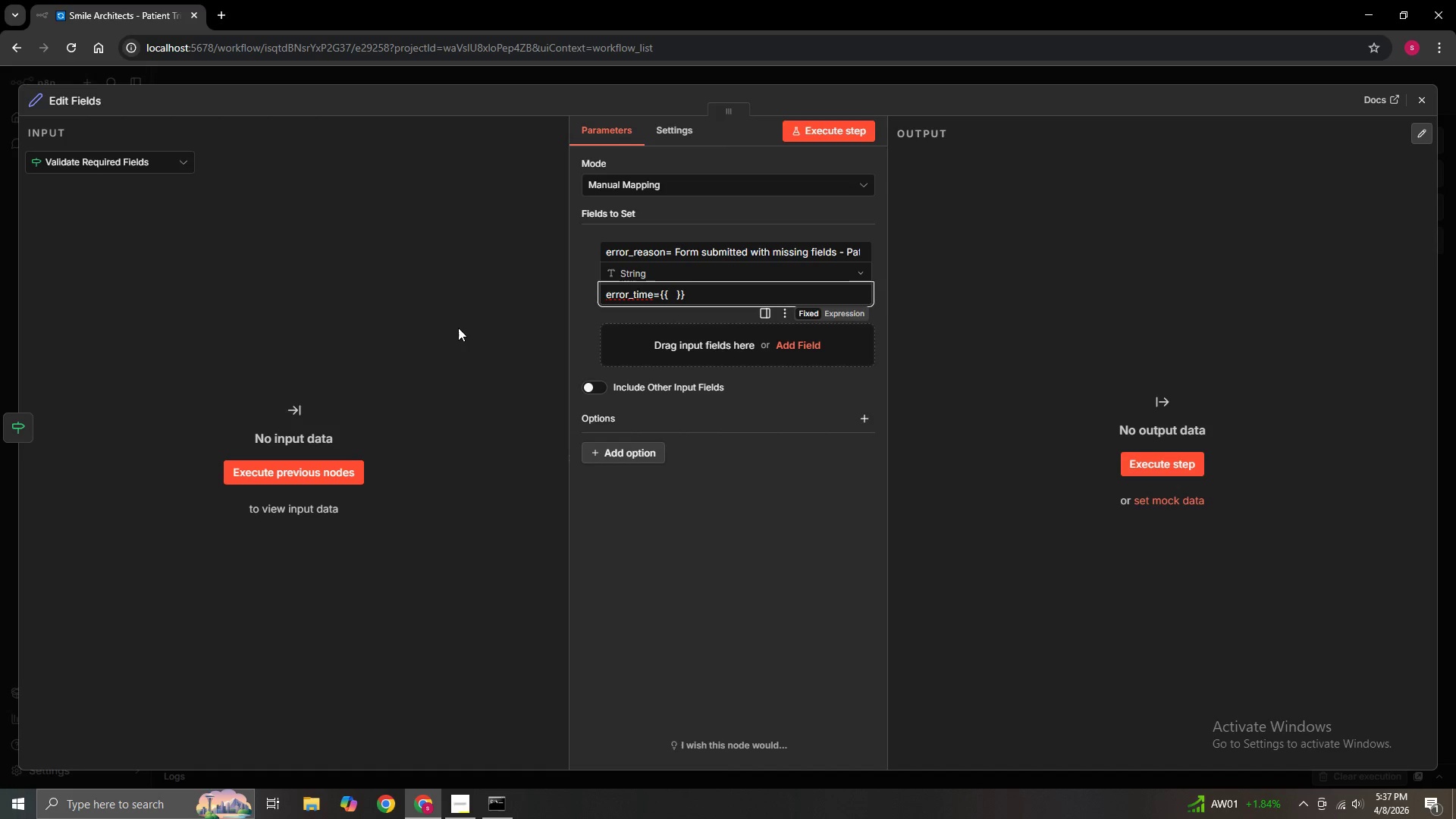 
key(Delete)
 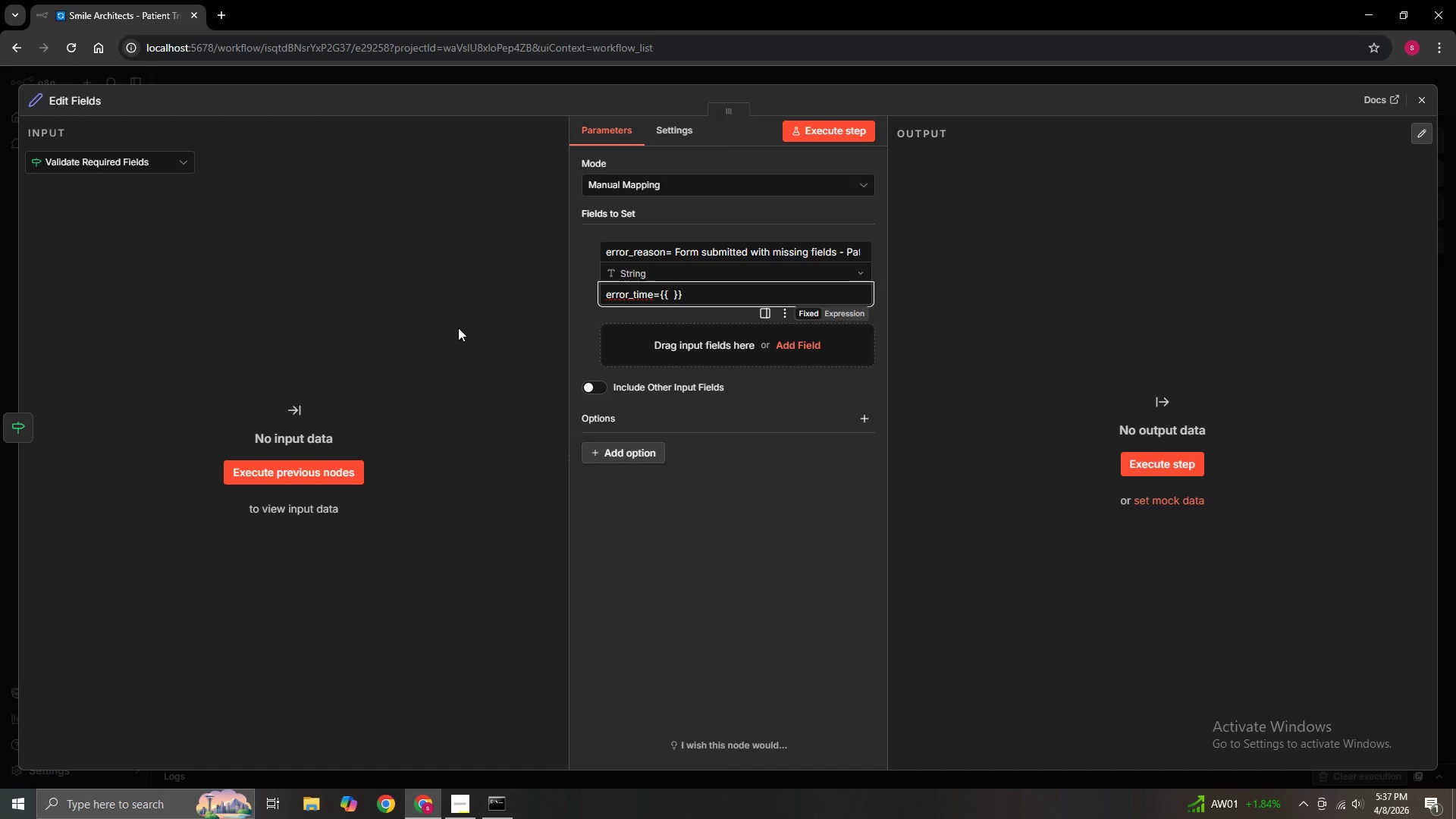 
key(ArrowLeft)
 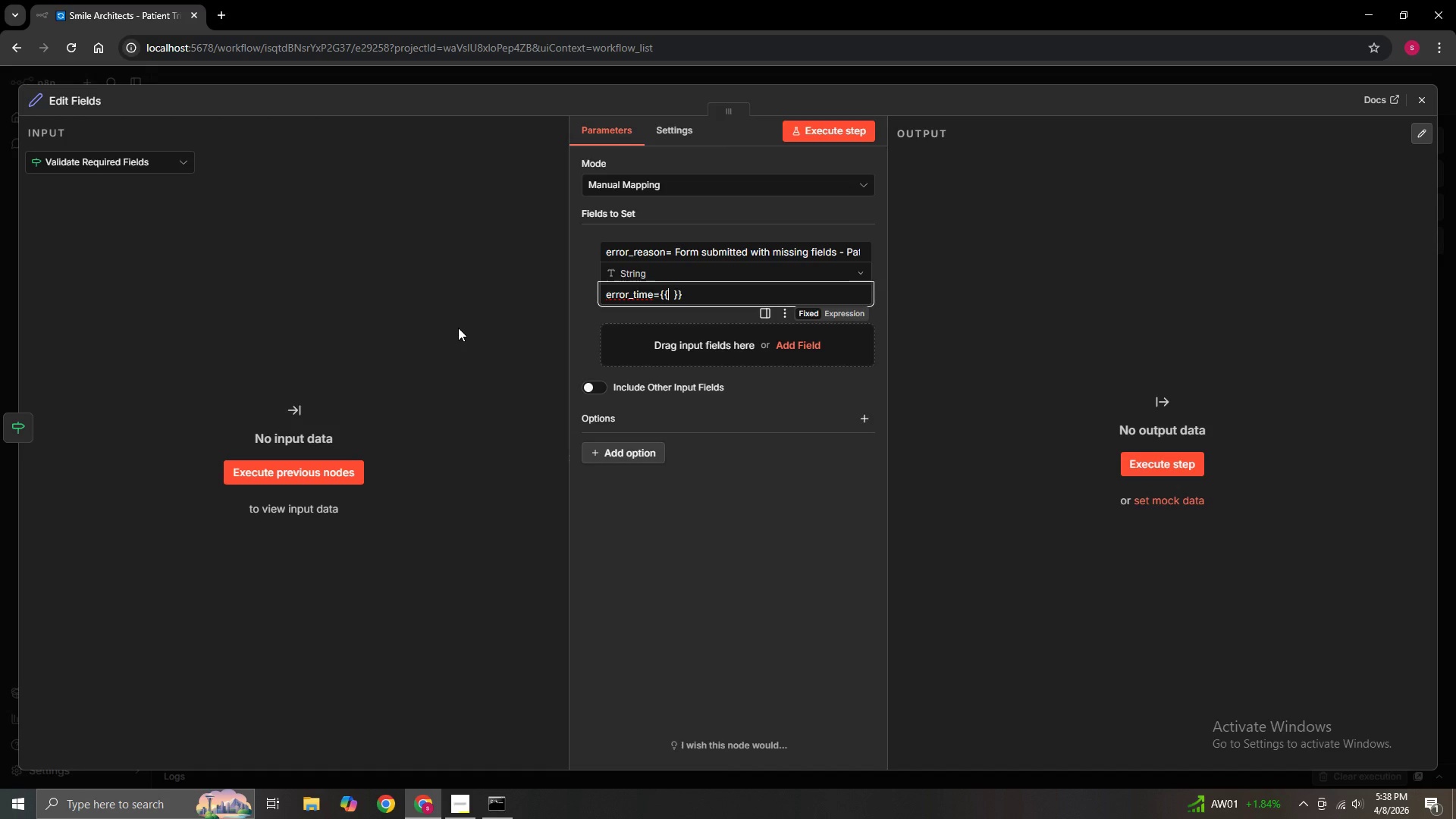 
key(ArrowRight)
 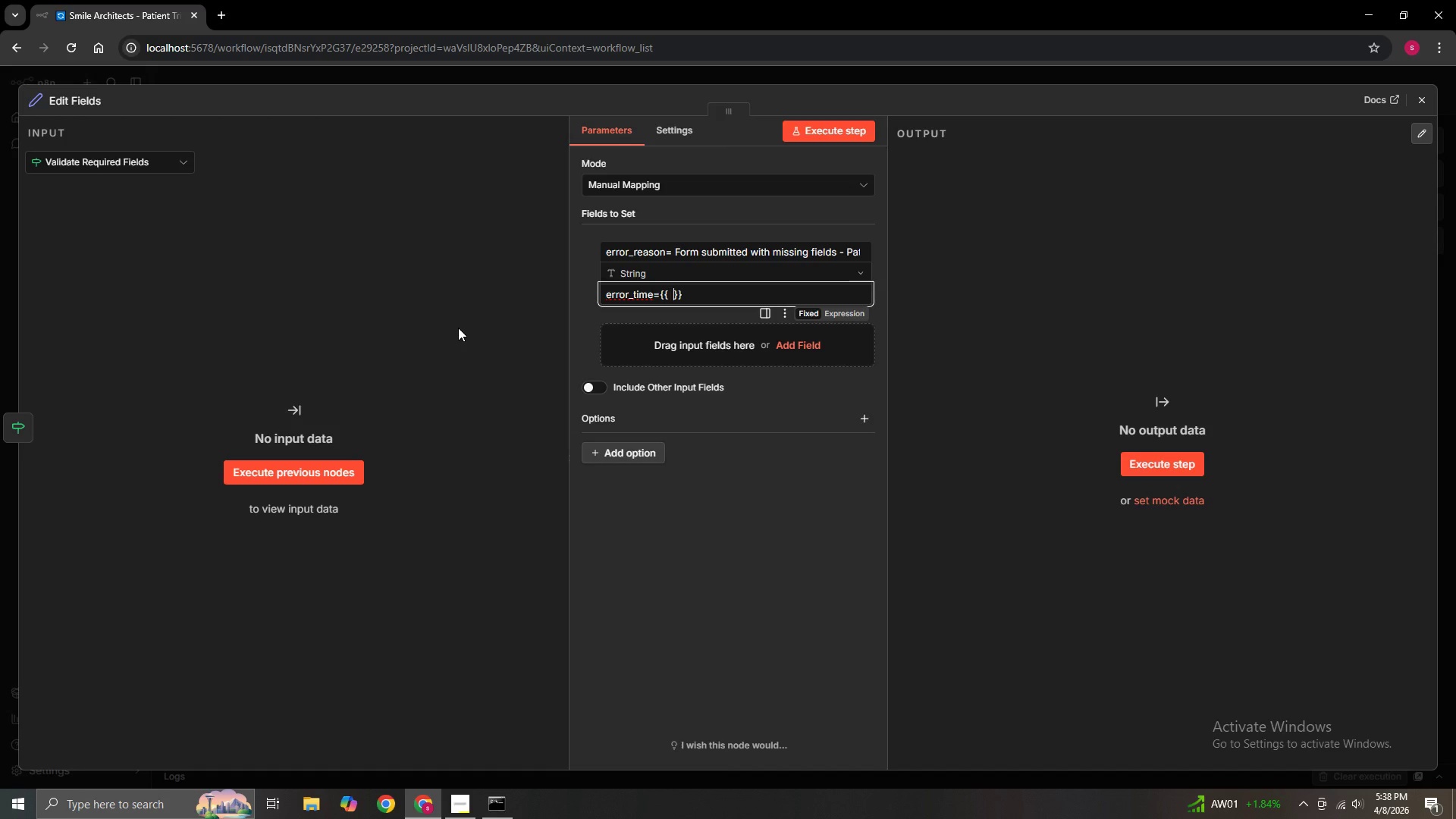 
key(ArrowRight)
 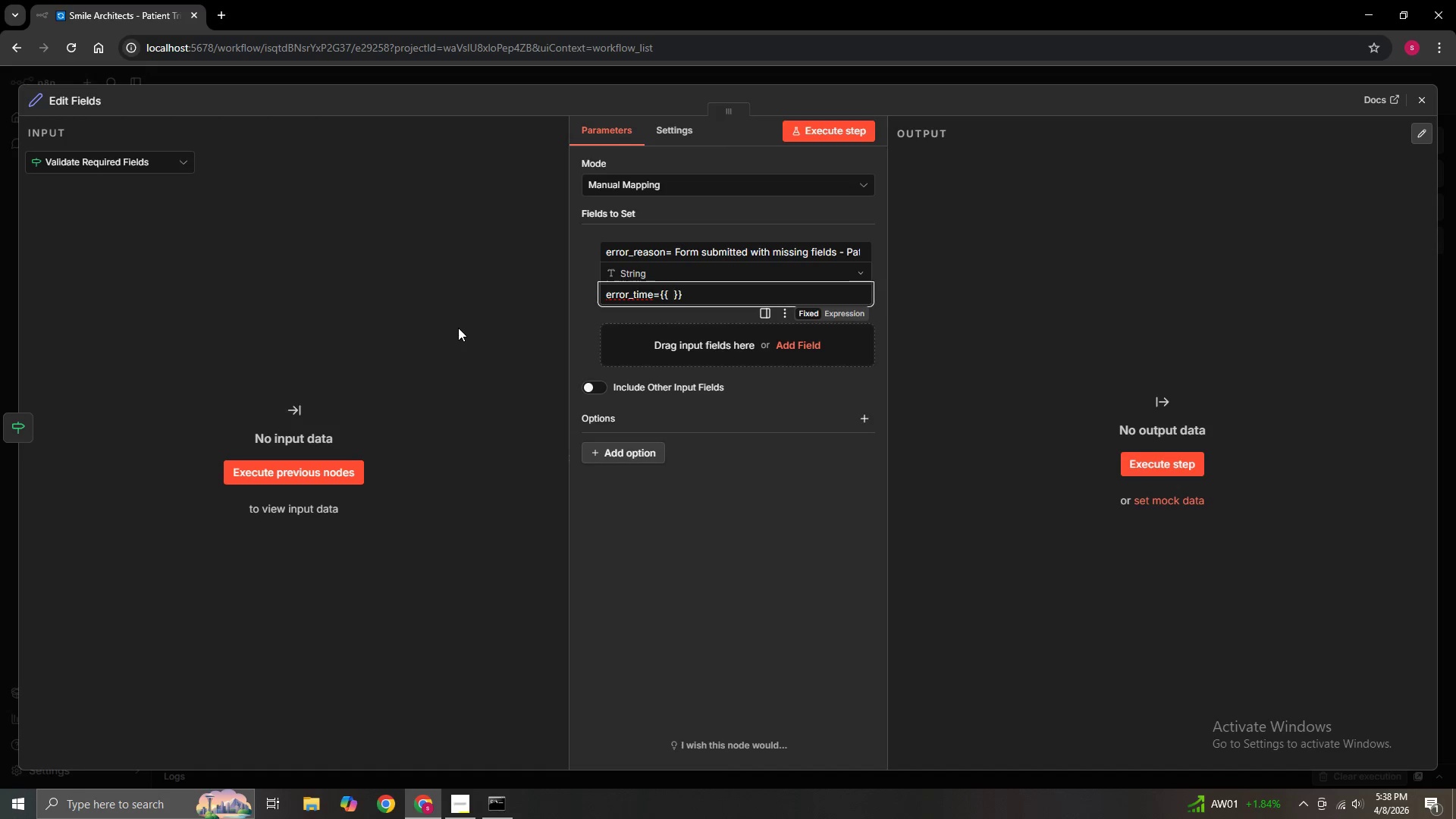 
key(ArrowLeft)
 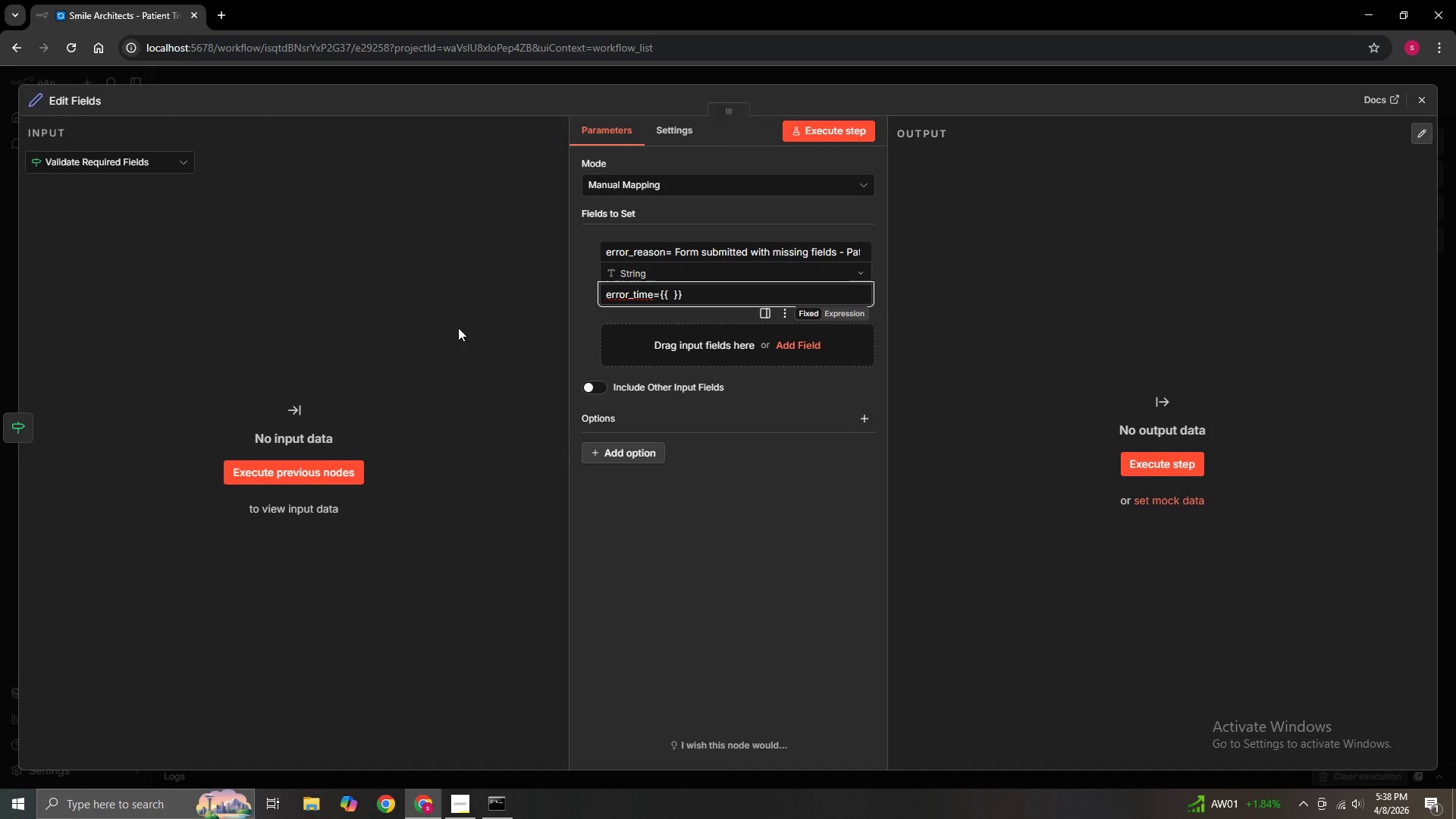 
type($json)
key(Backspace)
key(Backspace)
key(Backspace)
key(Backspace)
type(now)
 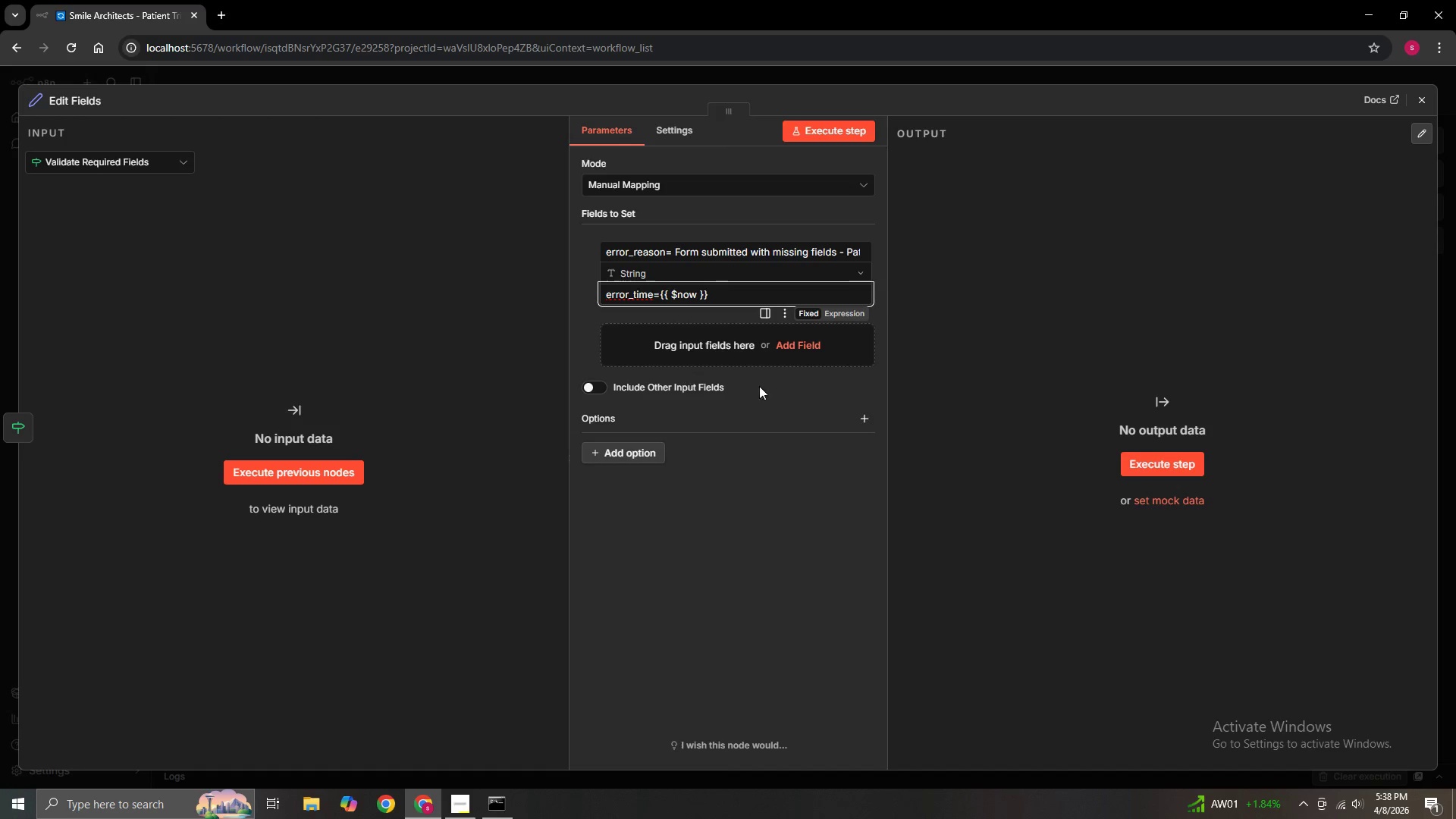 
left_click([777, 397])
 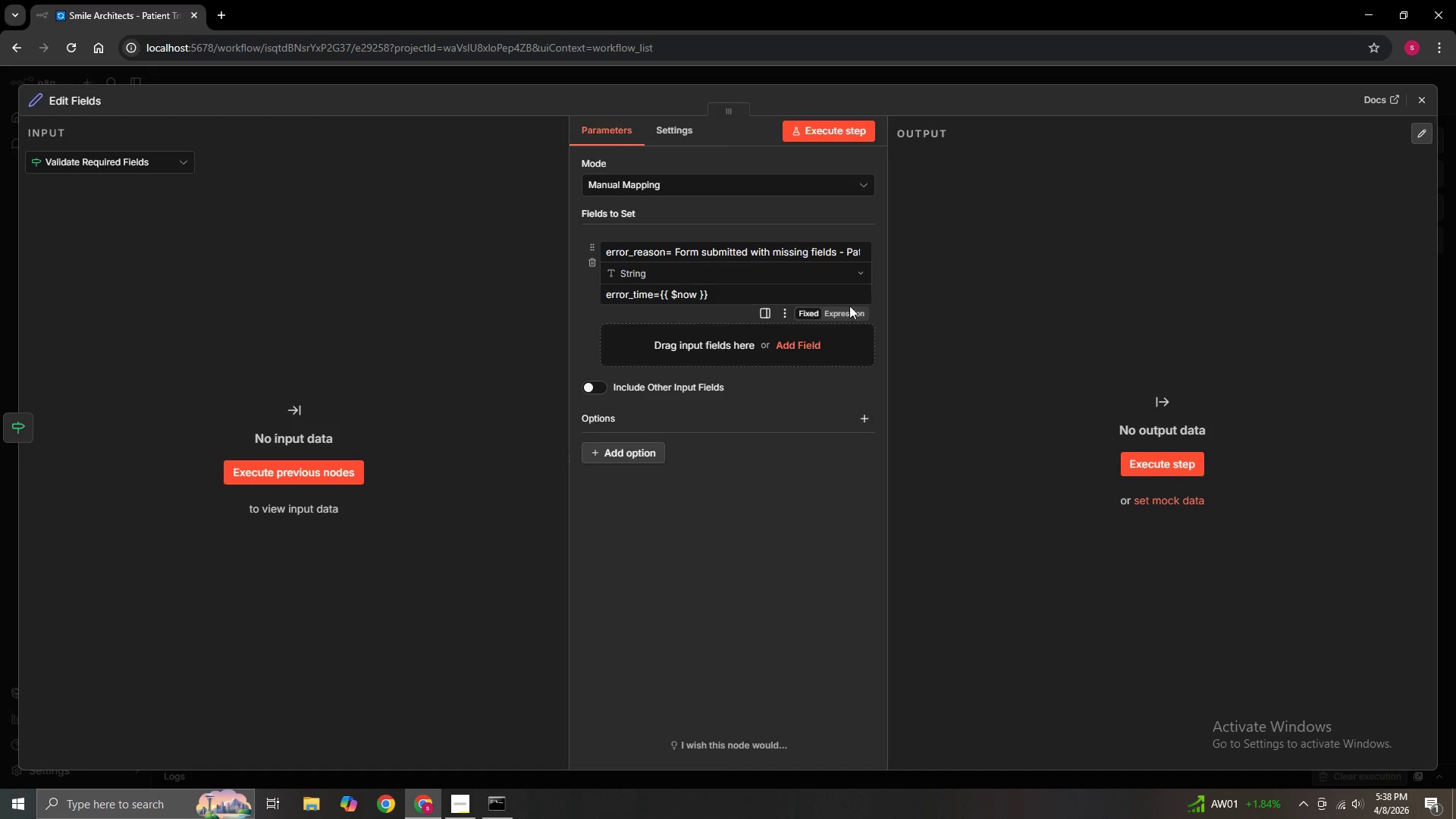 
left_click([846, 309])
 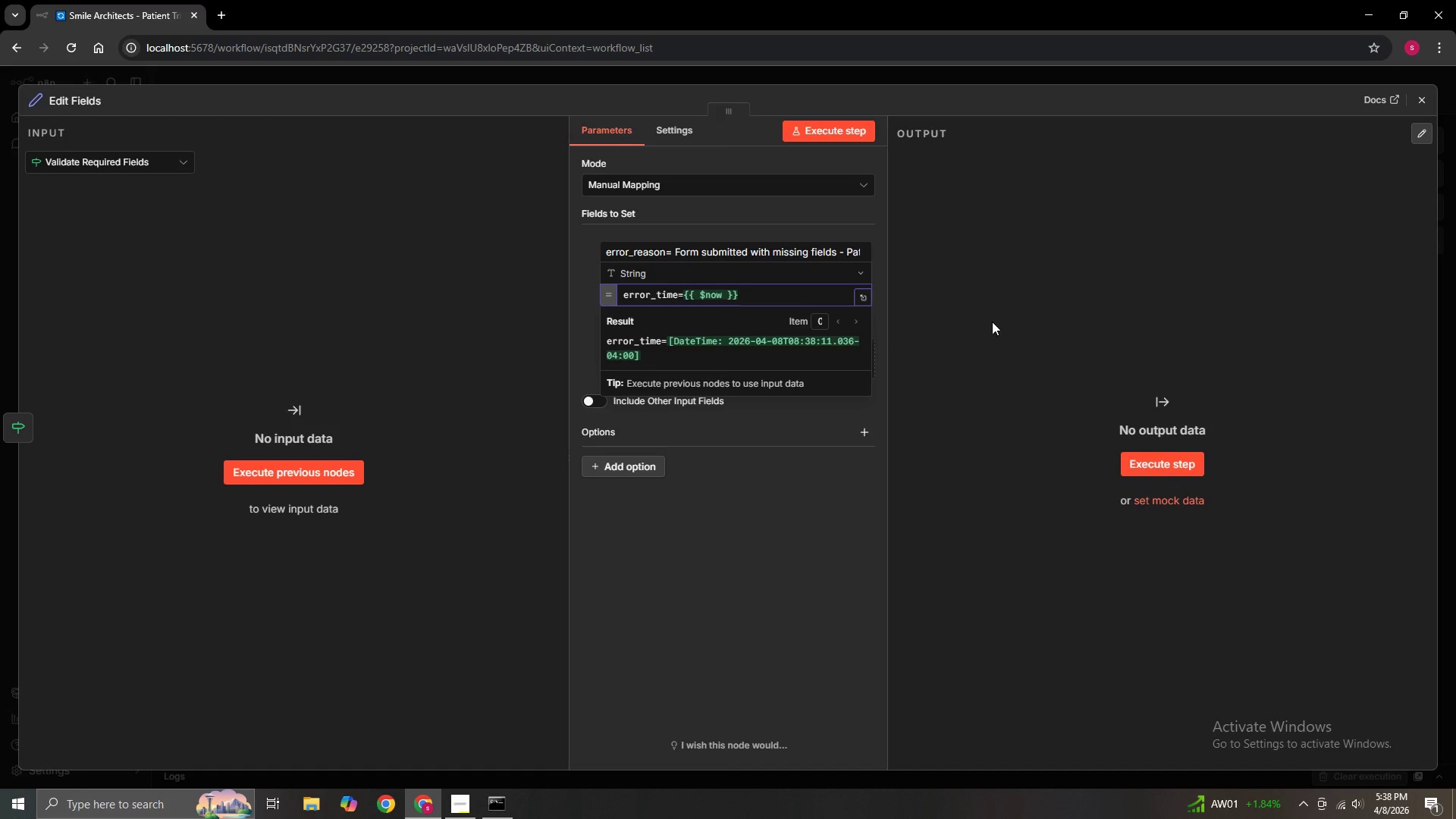 
left_click([997, 322])
 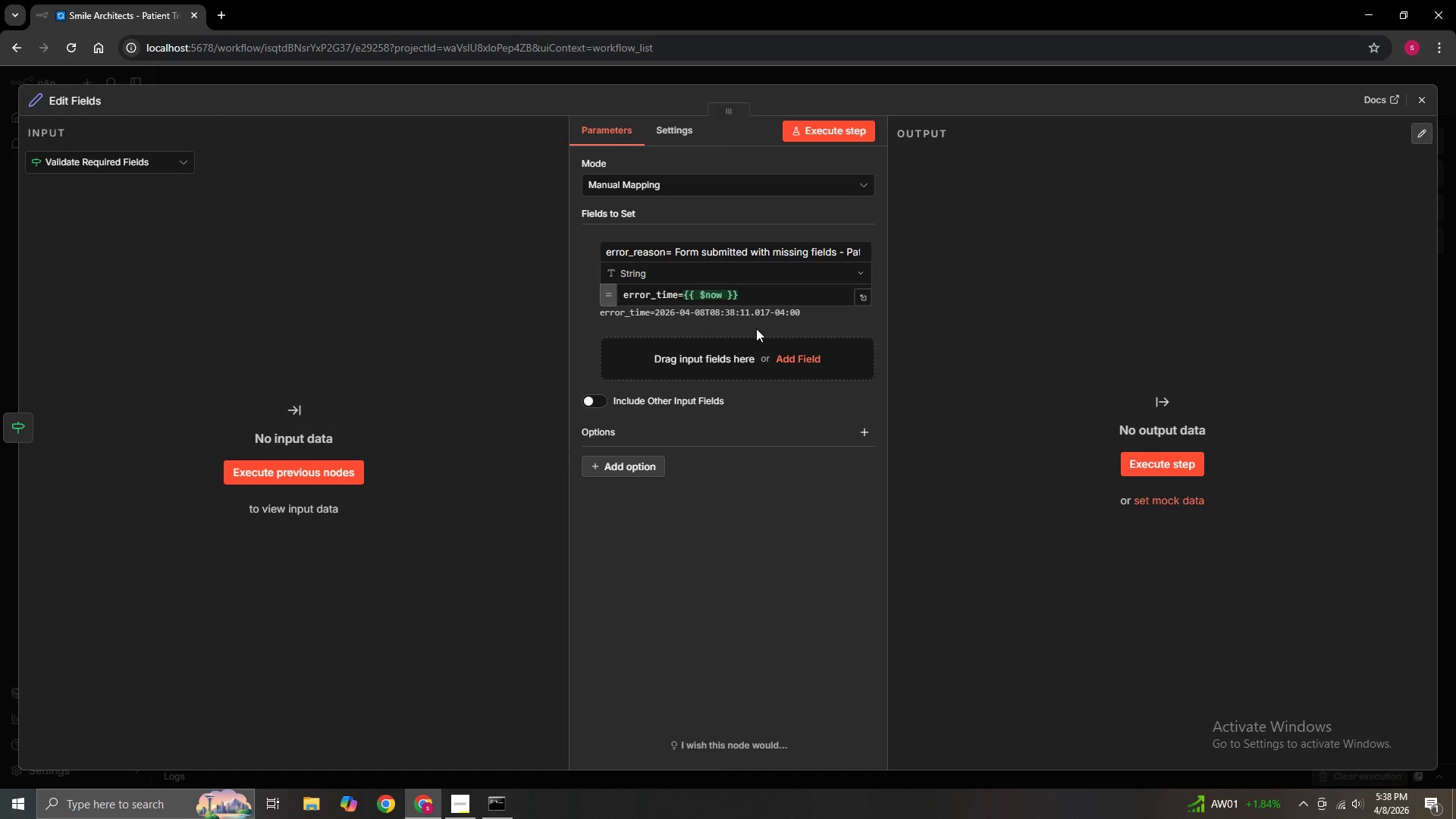 
wait(14.98)
 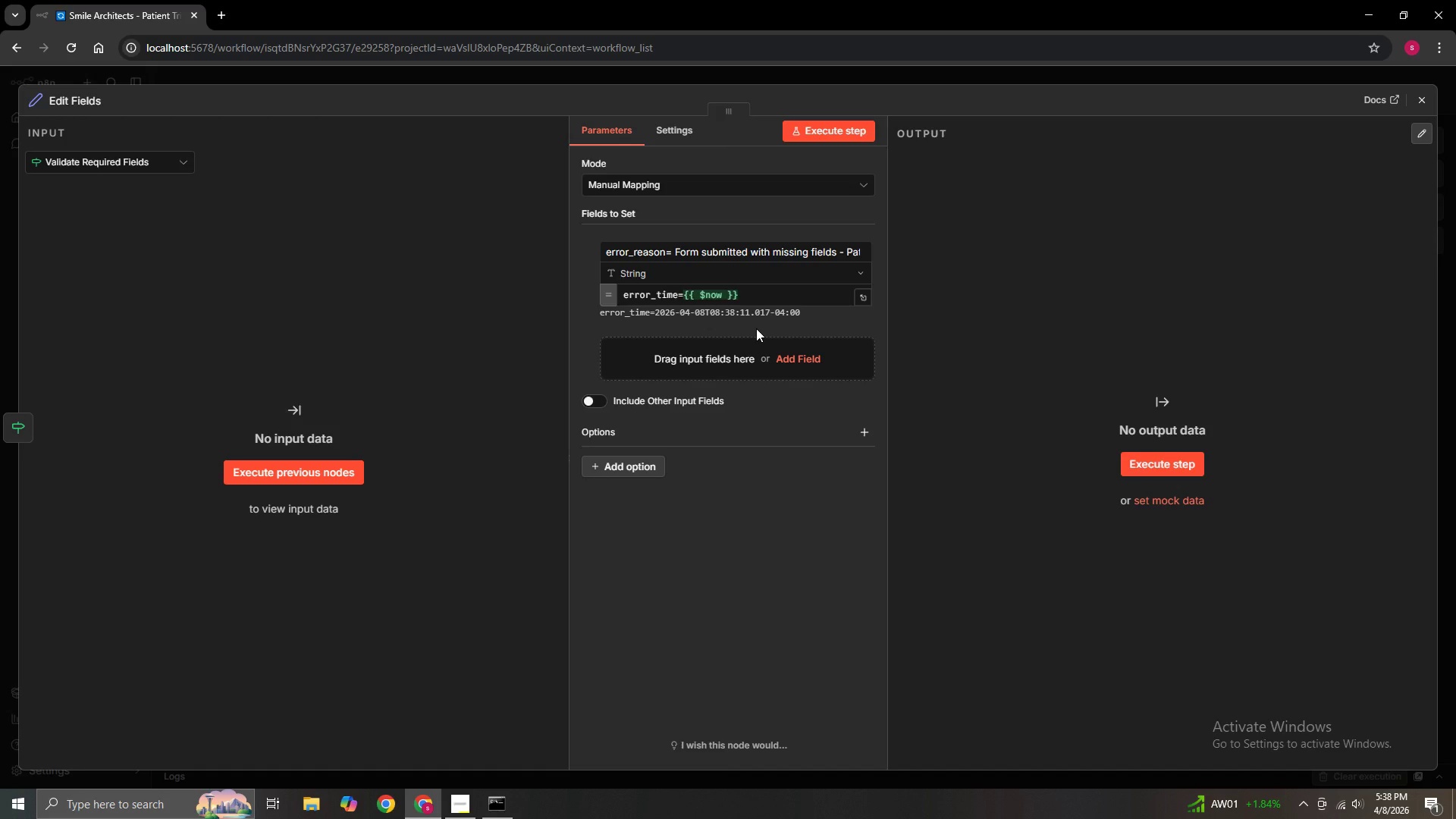 
left_click([1421, 97])
 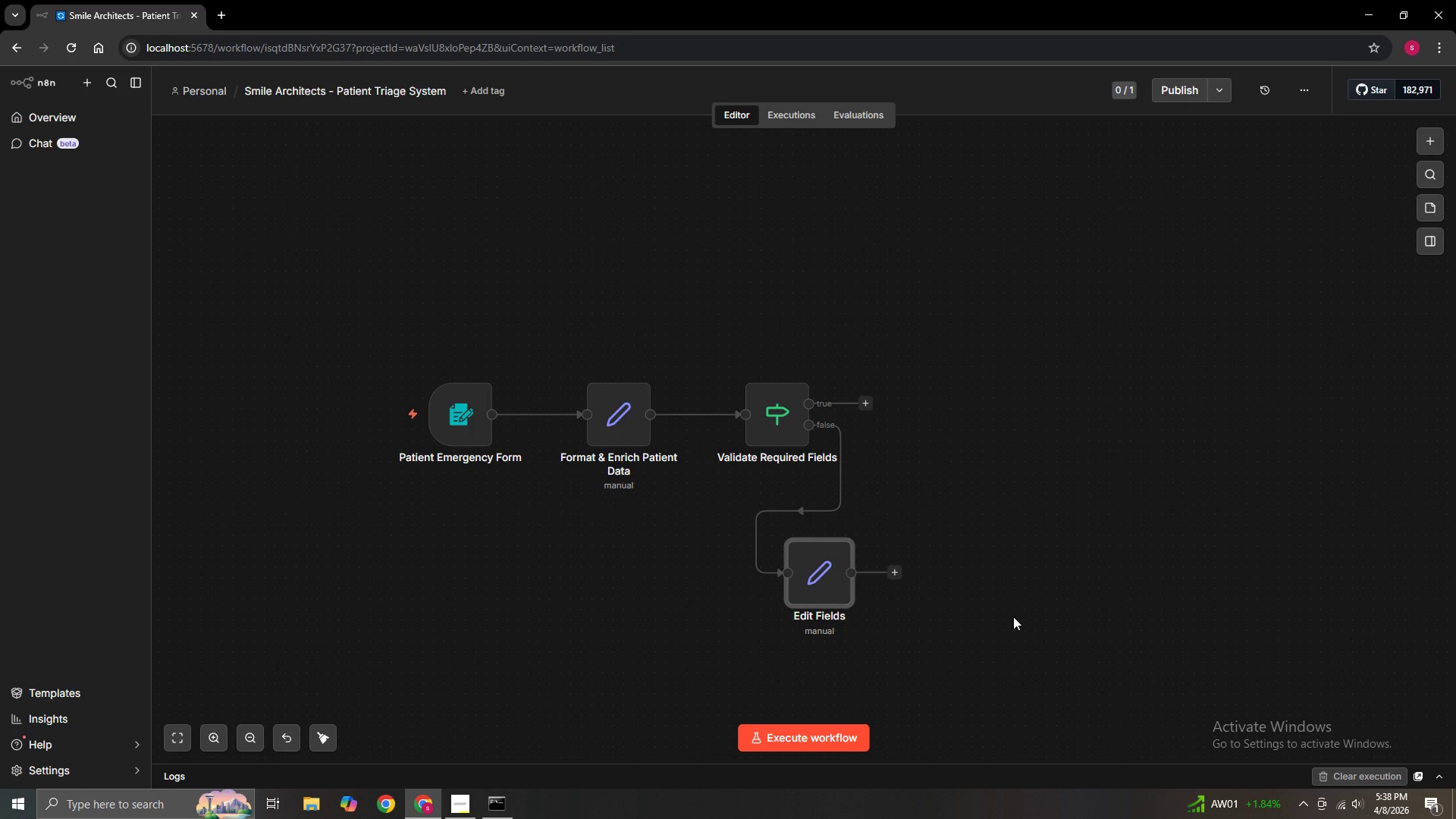 
hold_key(key=ControlLeft, duration=1.51)
left_click_drag(start_coordinate=[1013, 617], to_coordinate=[947, 570])
 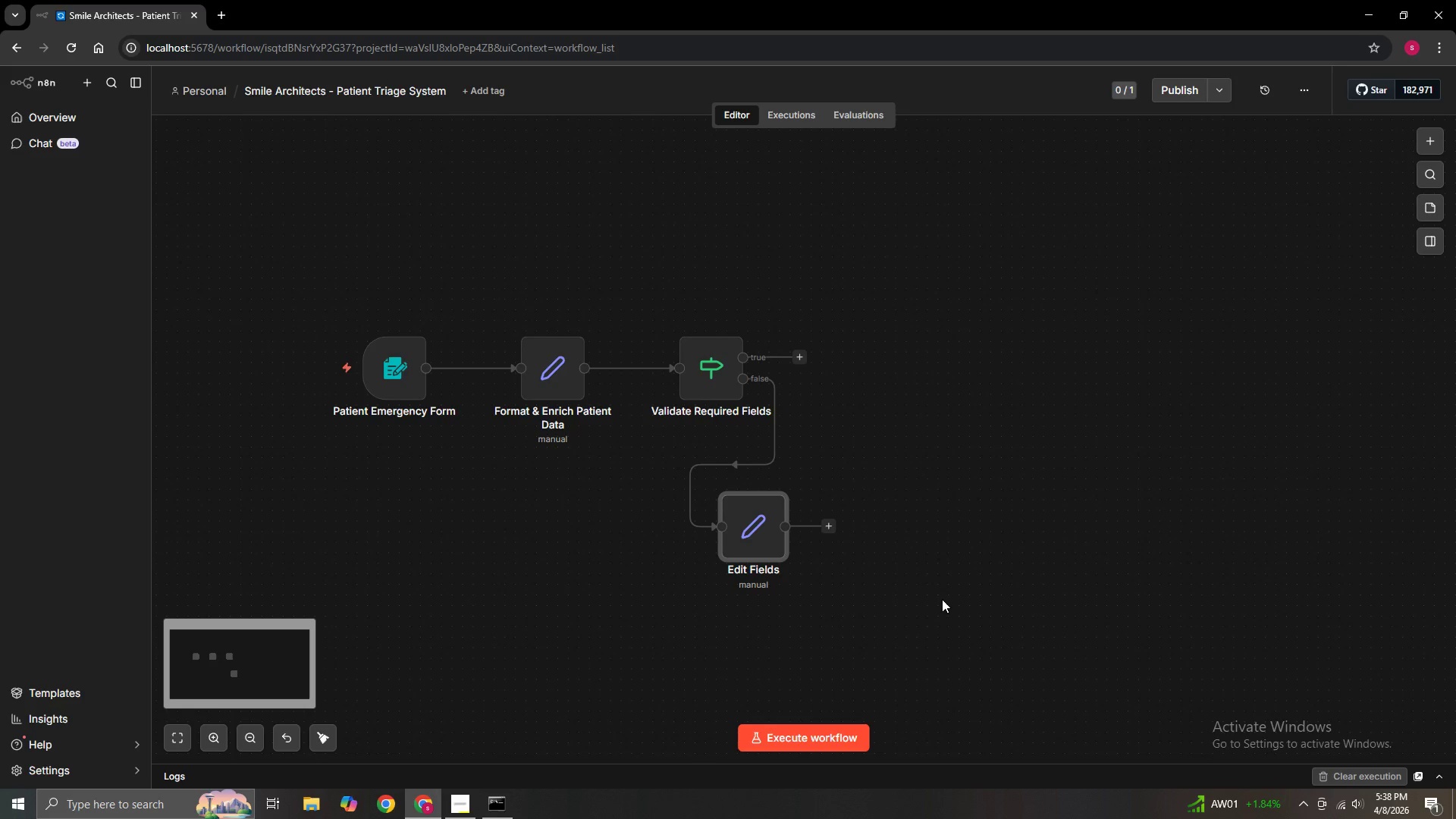 
hold_key(key=ControlLeft, duration=0.38)
 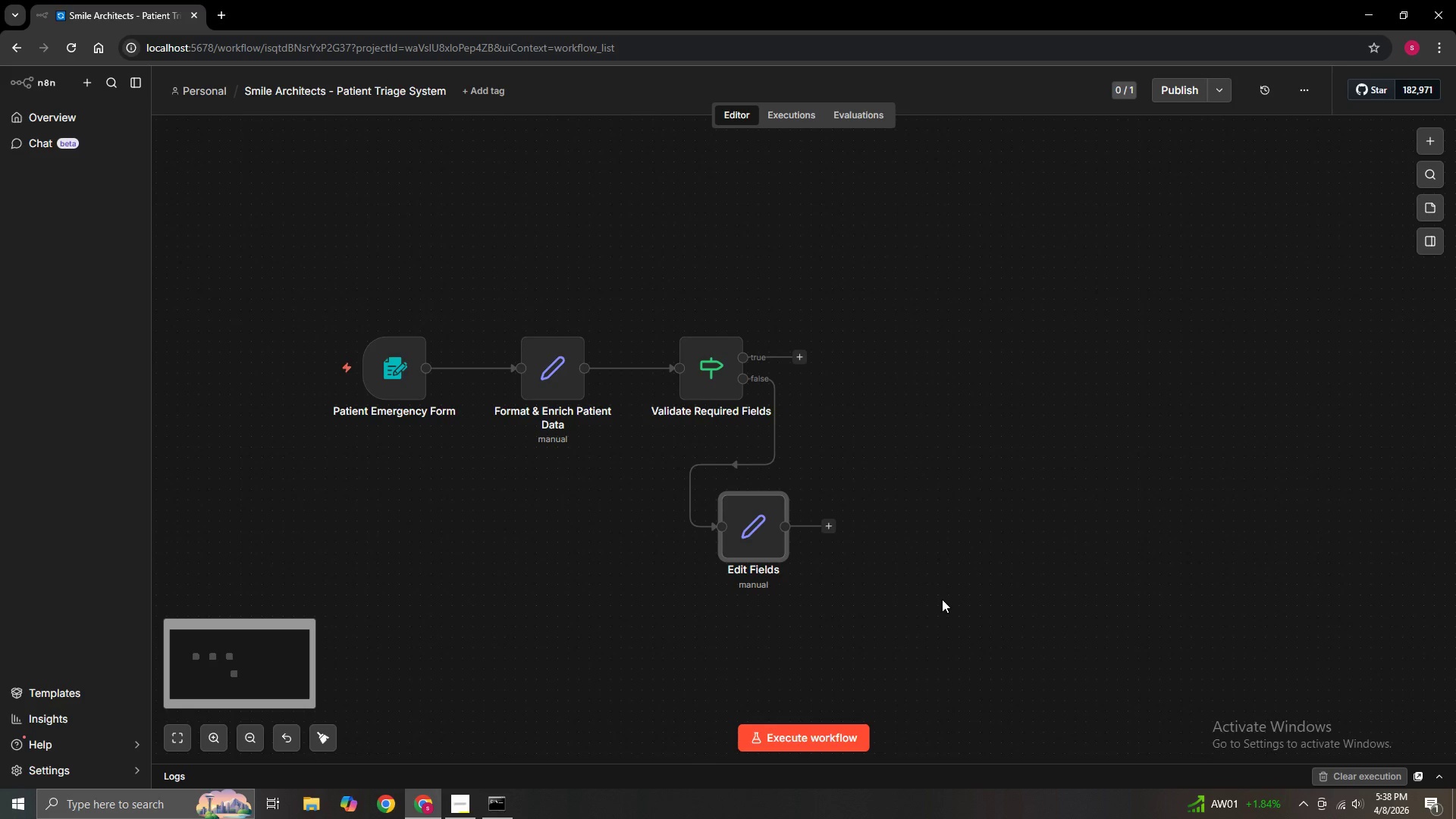 
left_click([777, 484])
 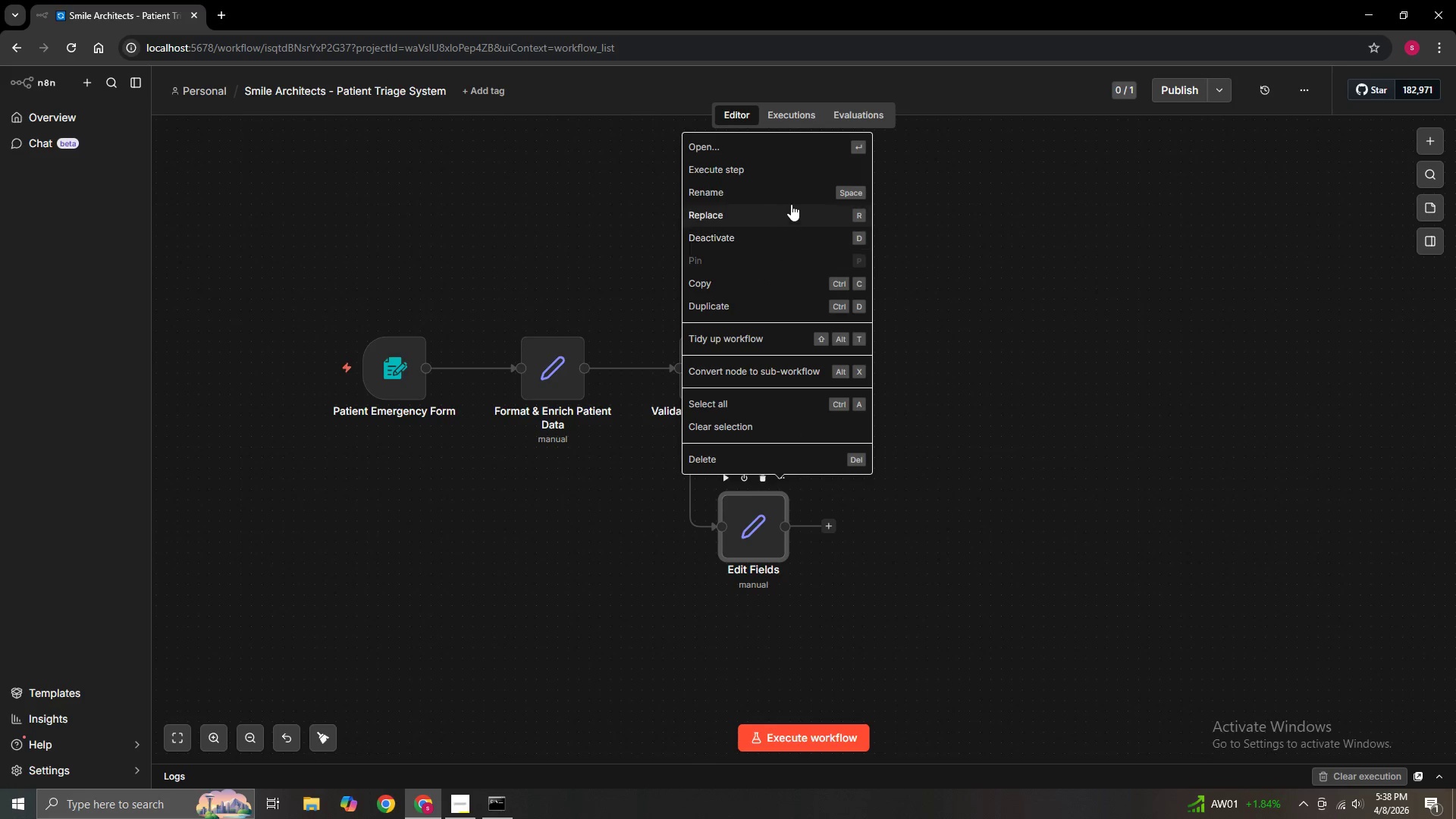 
left_click([791, 202])
 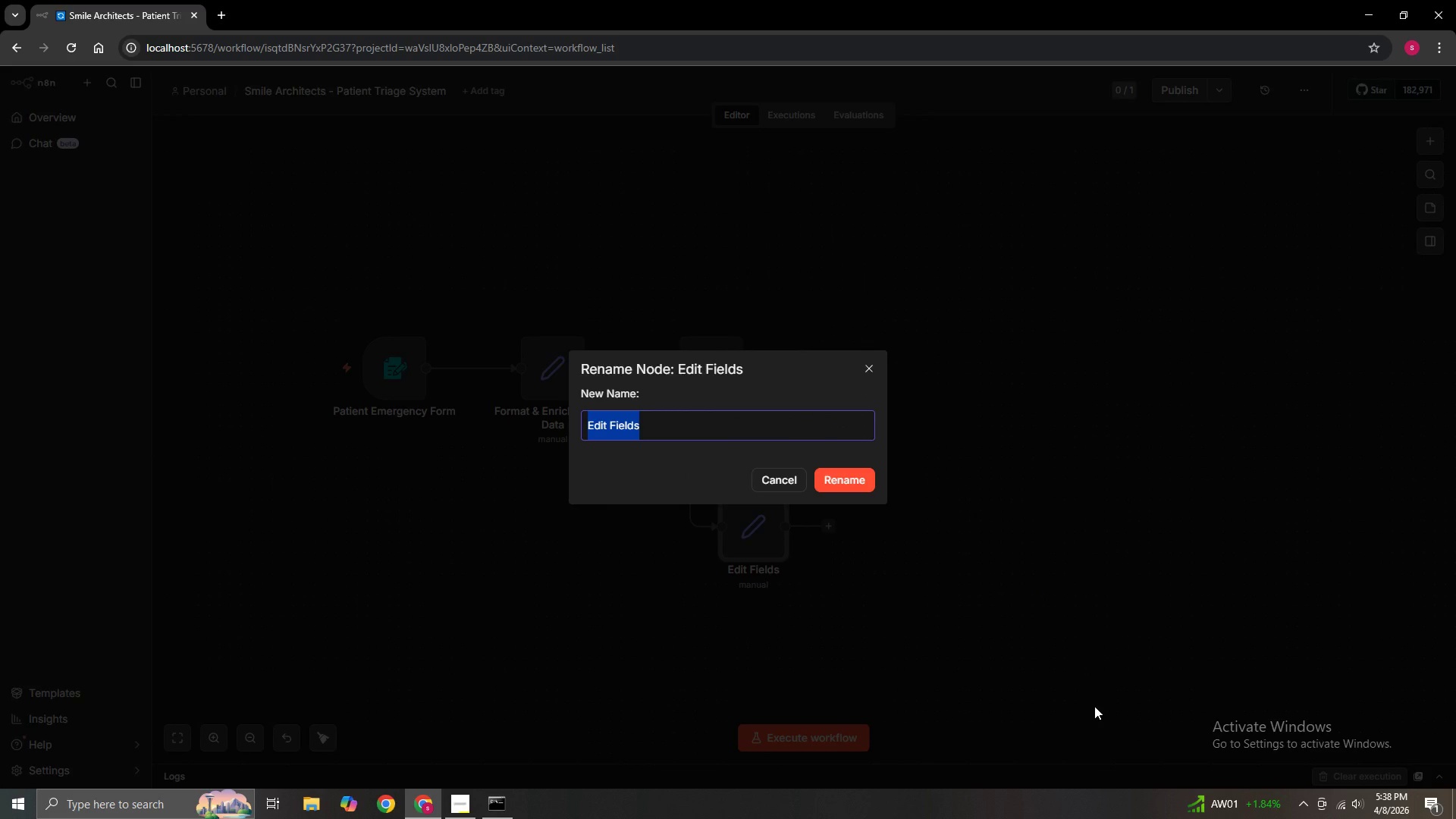 
key(ArrowRight)
 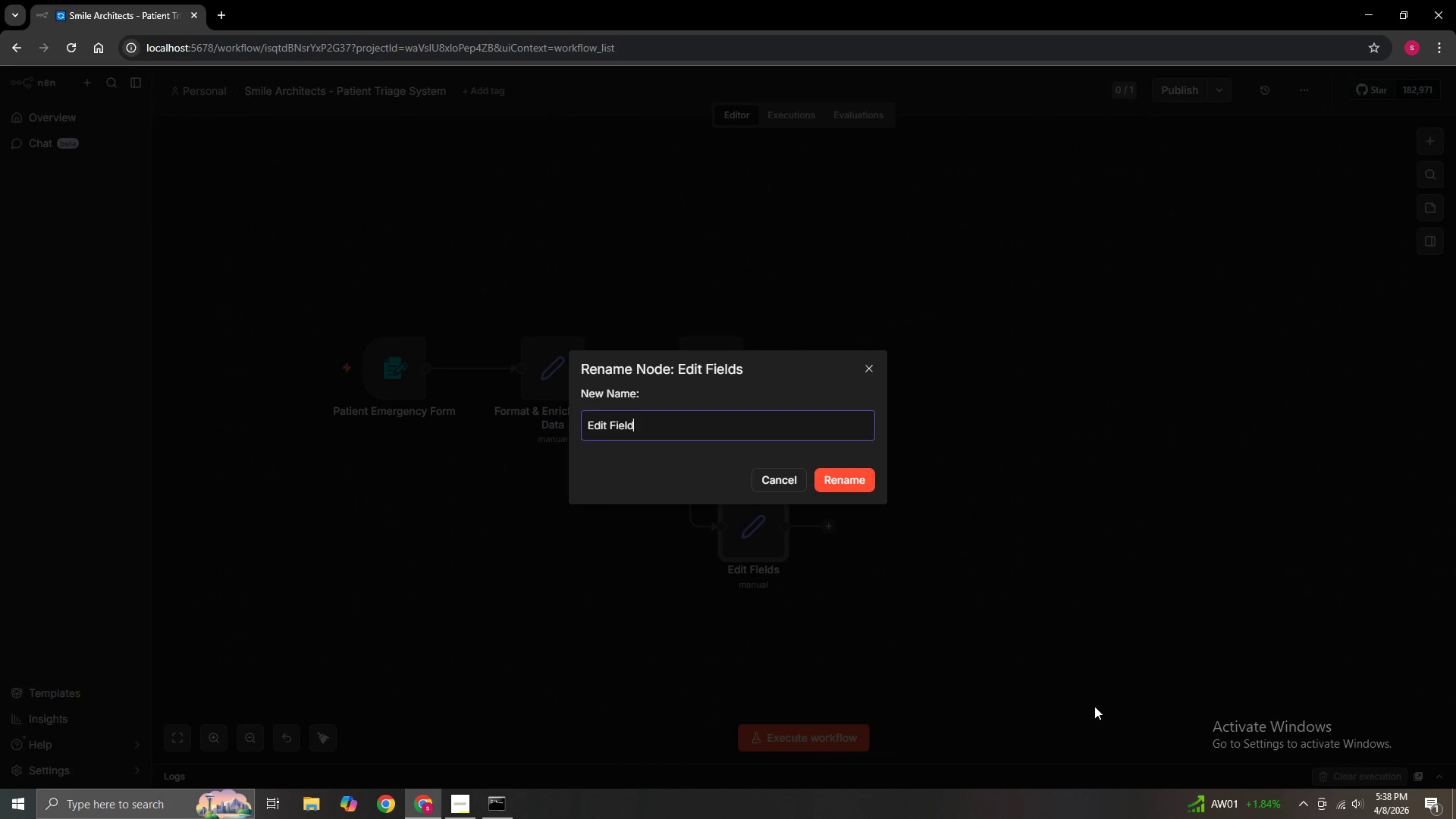 
hold_key(key=Backspace, duration=0.92)
 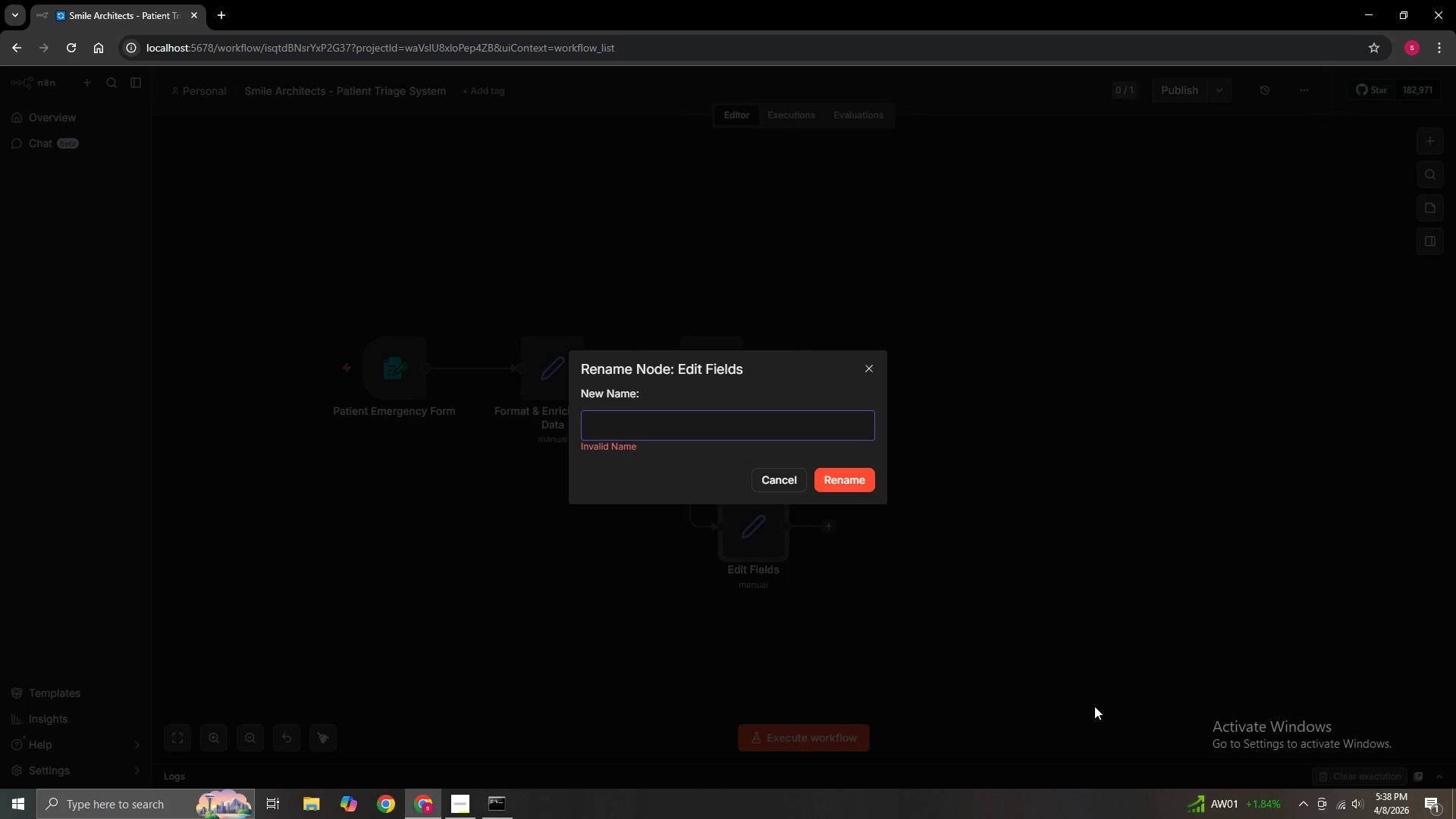 
wait(5.2)
 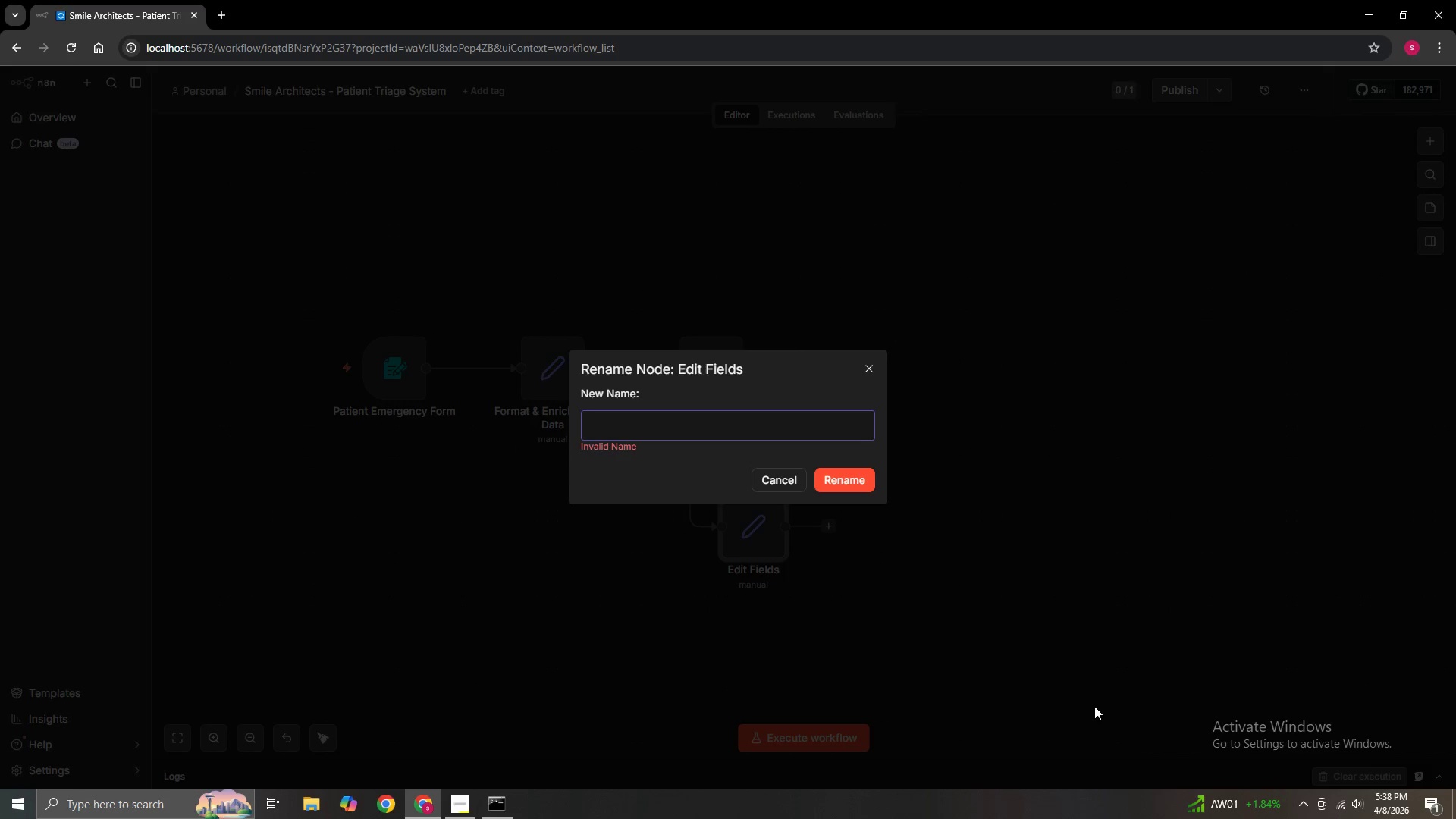 
hold_key(key=ShiftLeft, duration=1.5)
 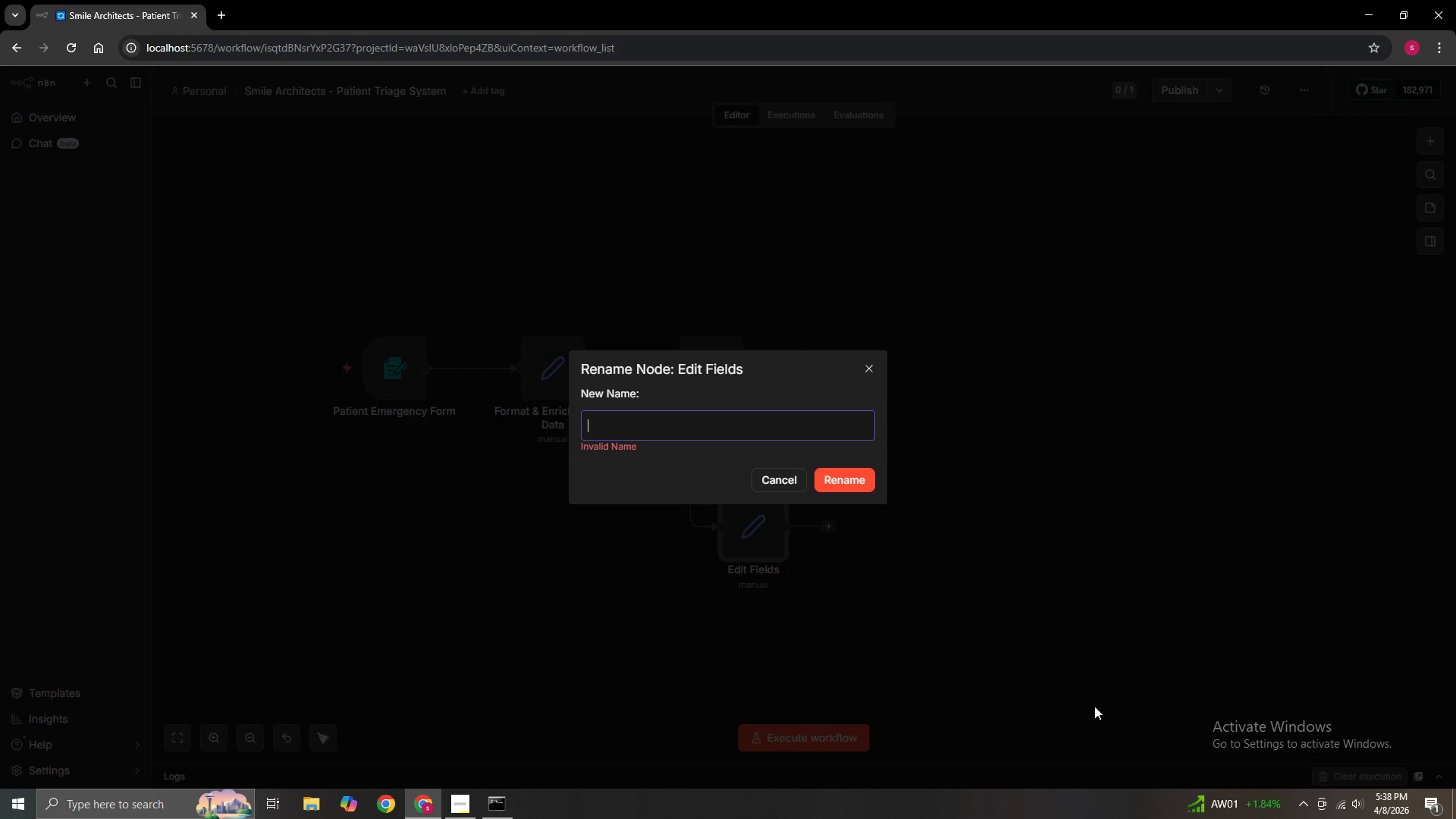 
type(Flag M)
key(Backspace)
key(Backspace)
type(- Missing Required Data)
 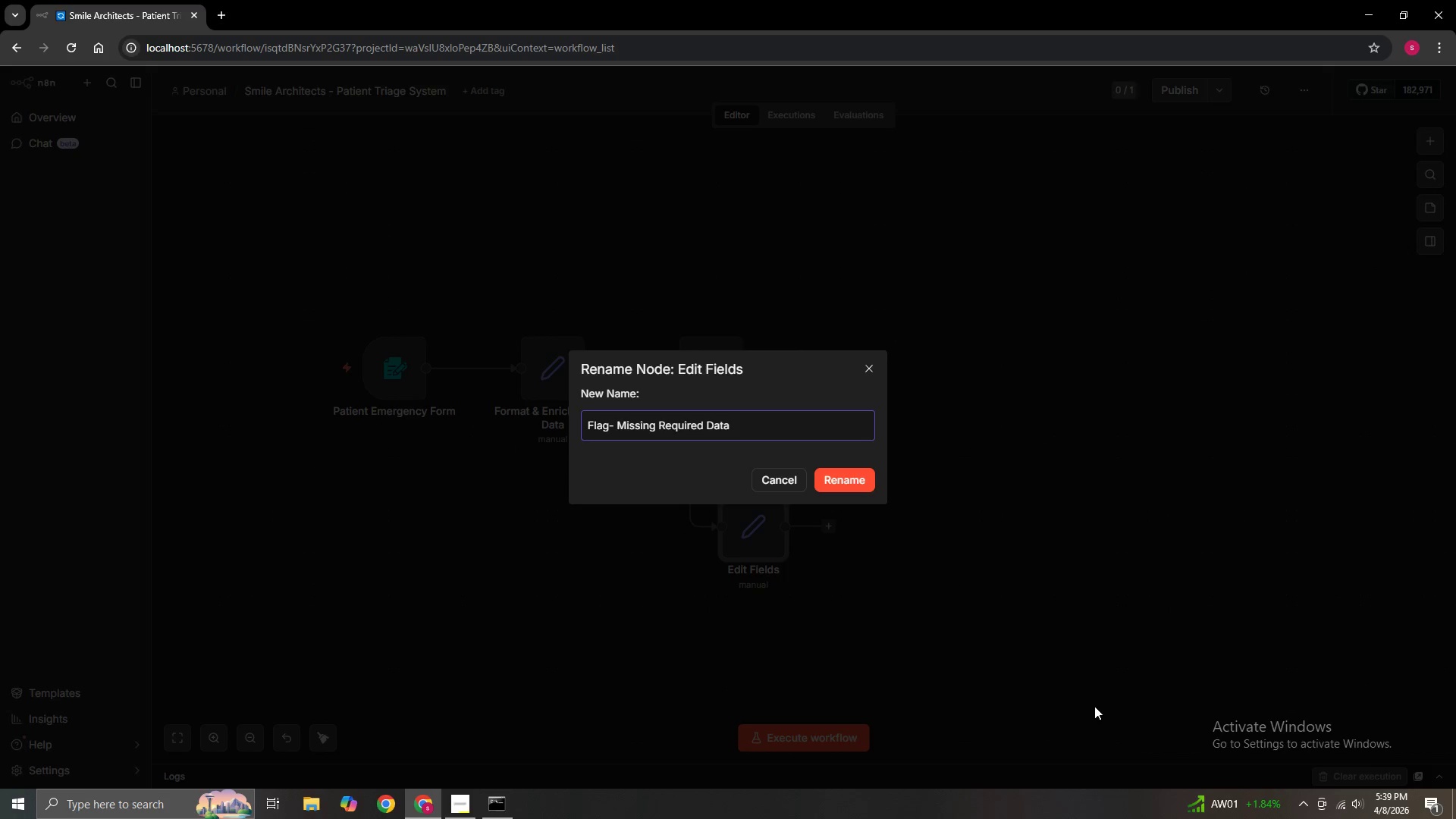 
hold_key(key=ArrowLeft, duration=1.08)
 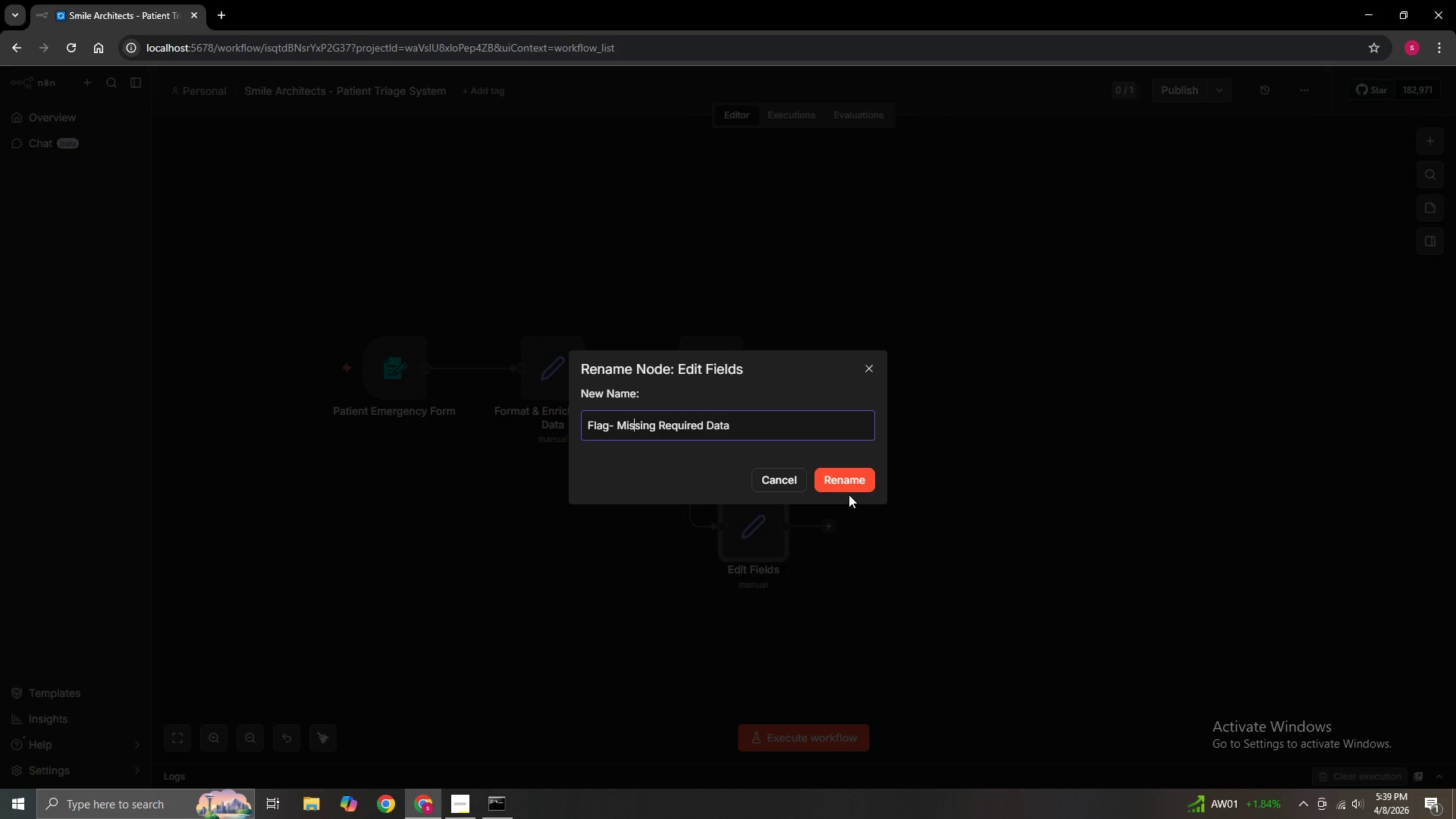 
key(ArrowLeft)
 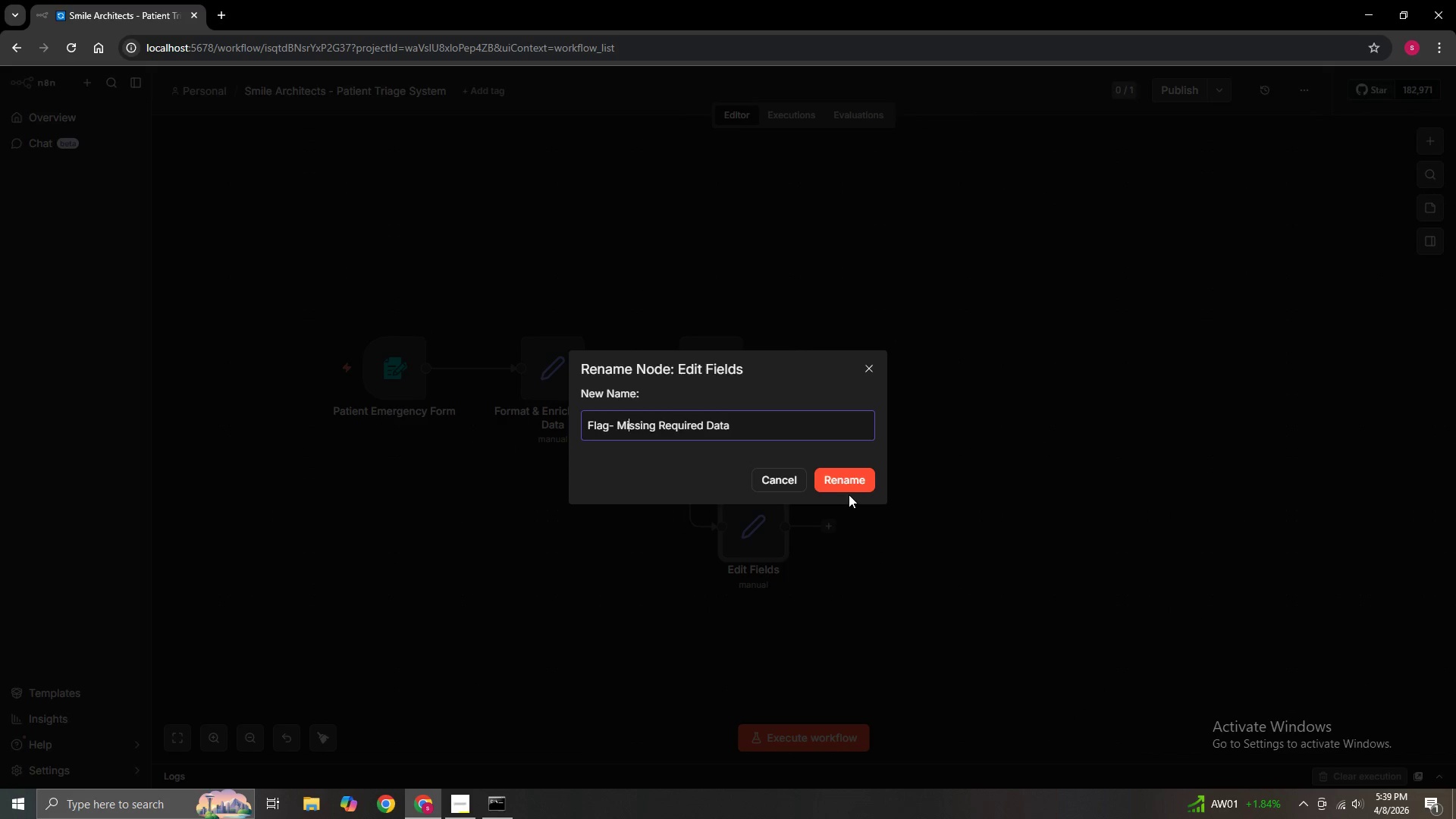 
key(ArrowLeft)
 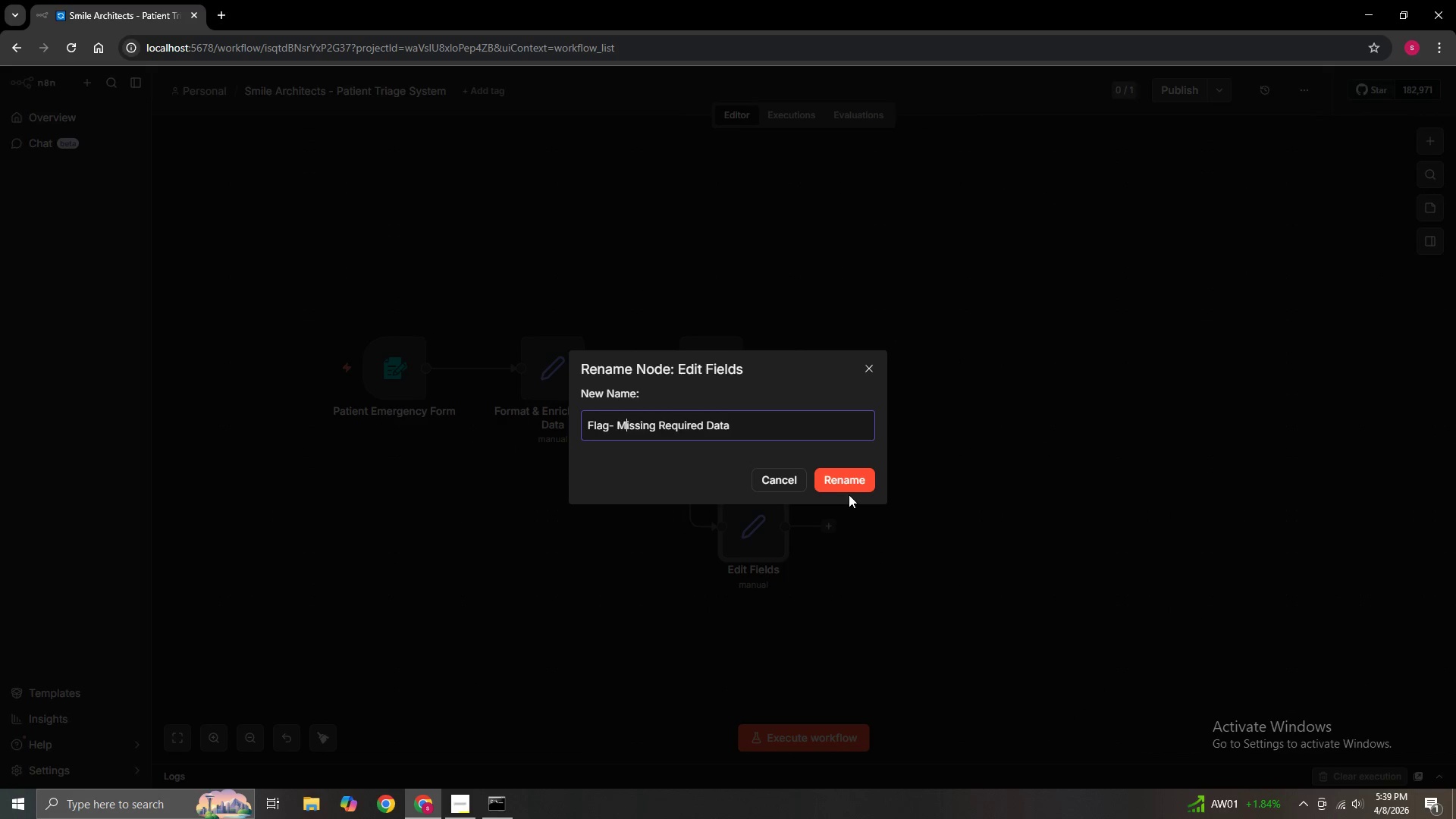 
key(ArrowLeft)
 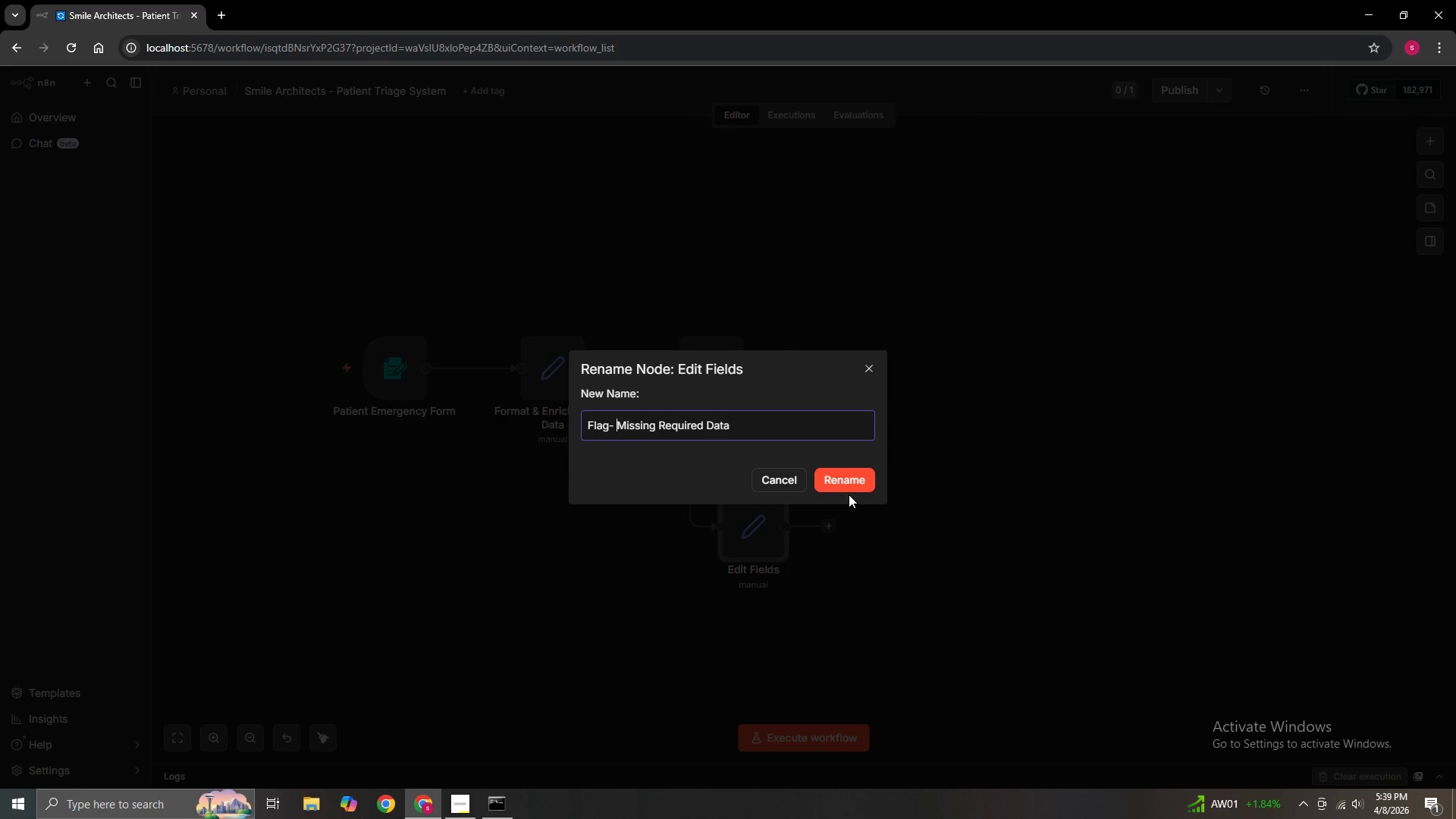 
key(ArrowLeft)
 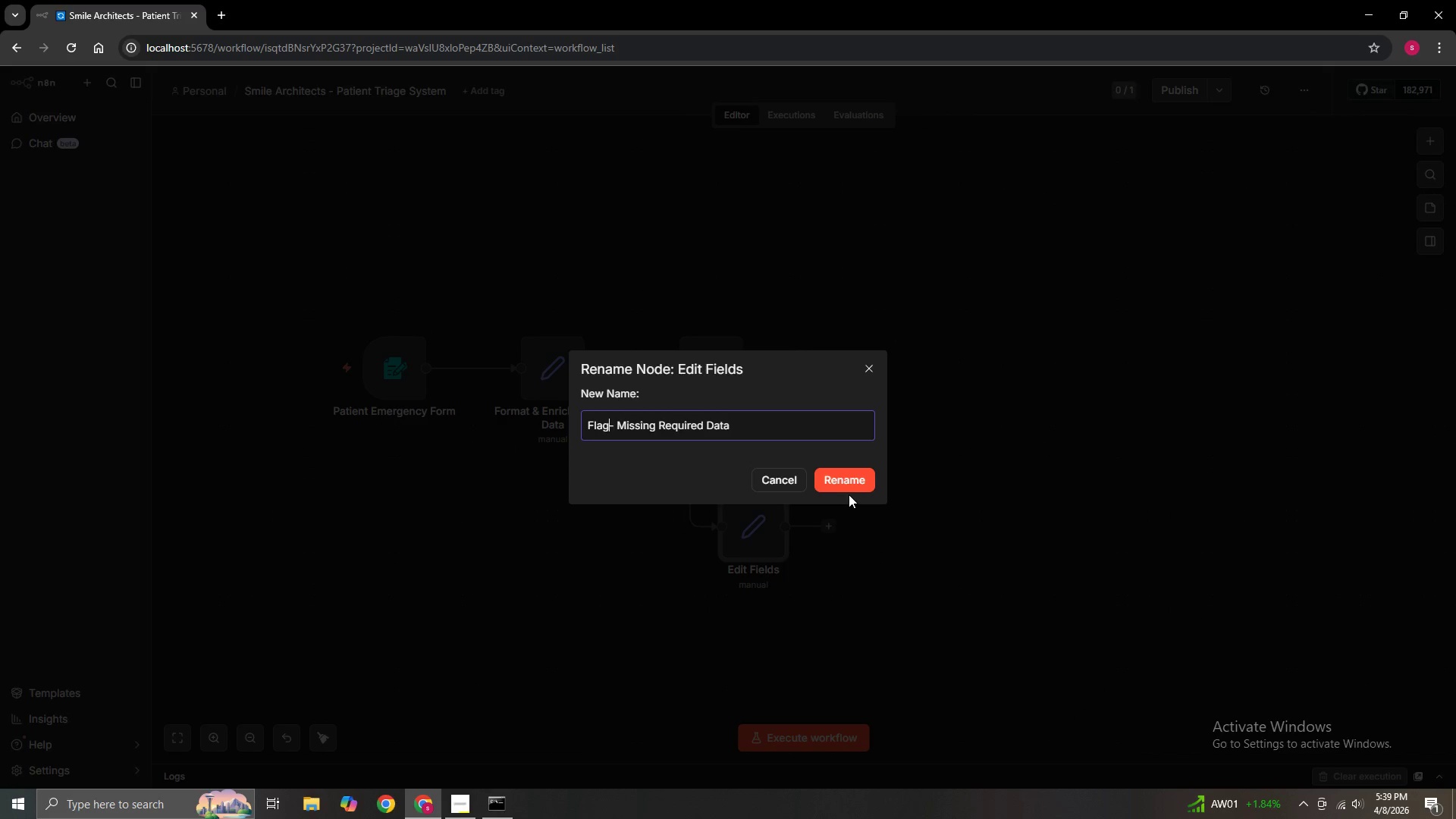 
key(ArrowLeft)
 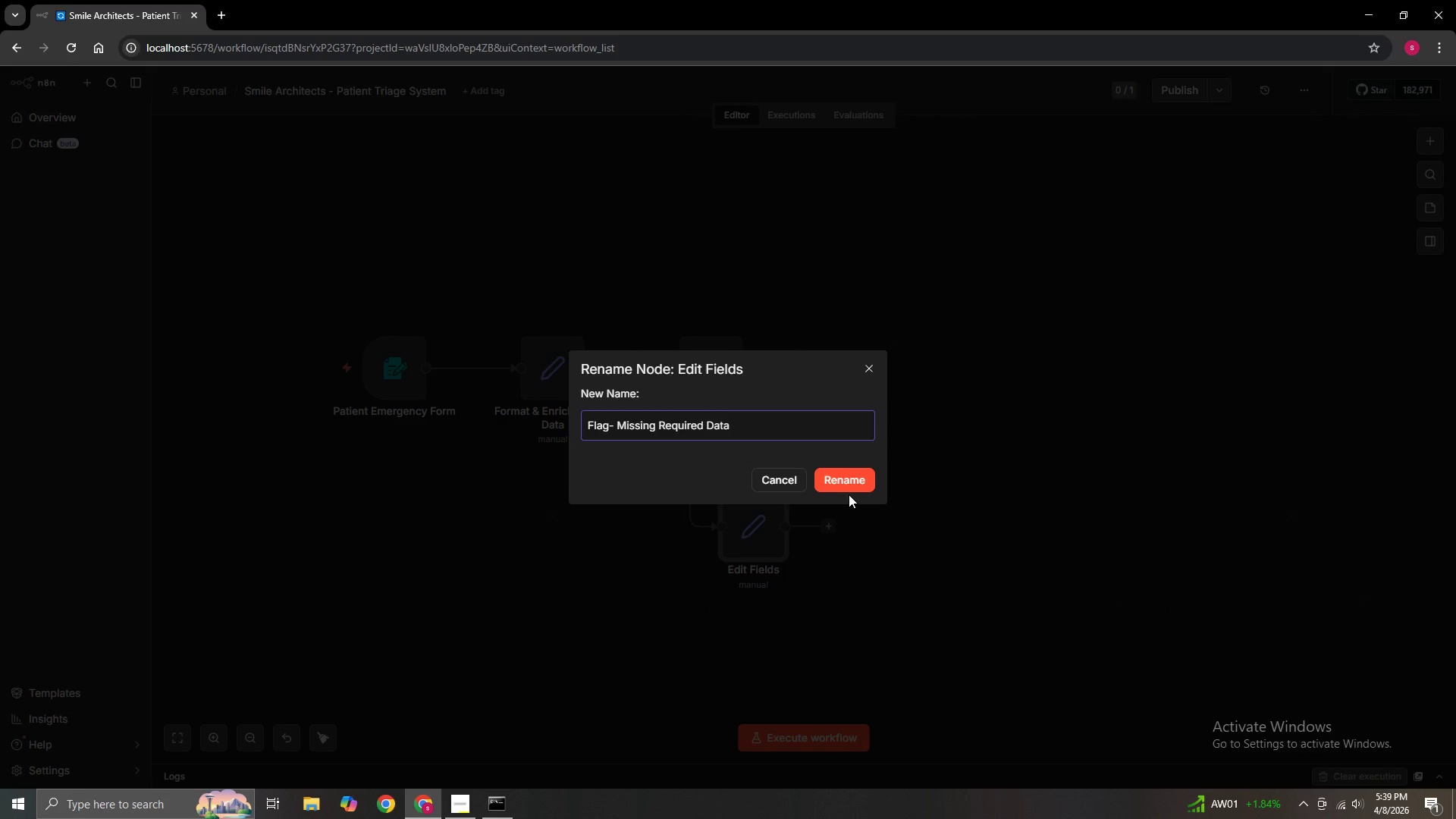 
key(Space)
 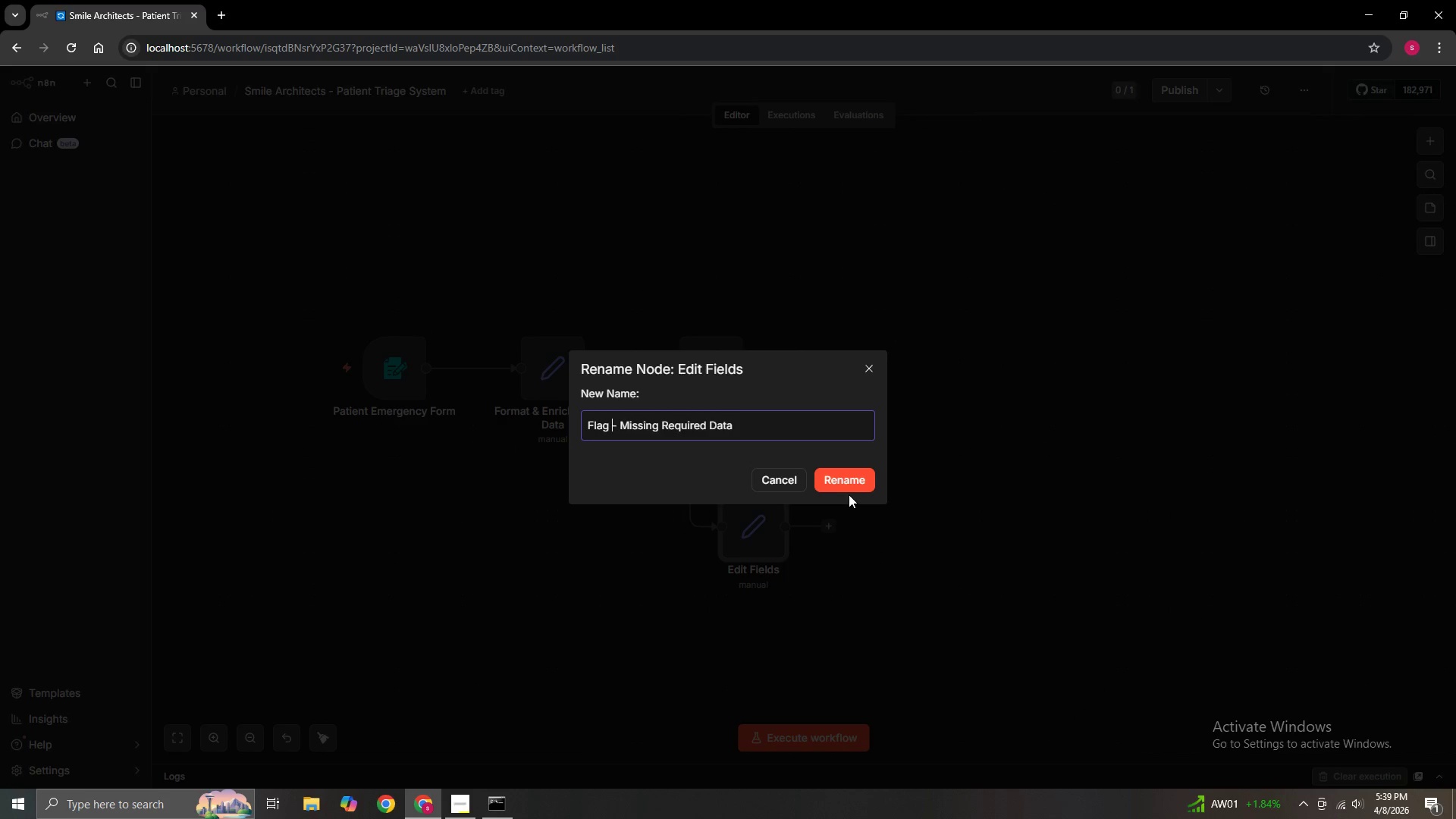 
key(NumpadSubtract)
 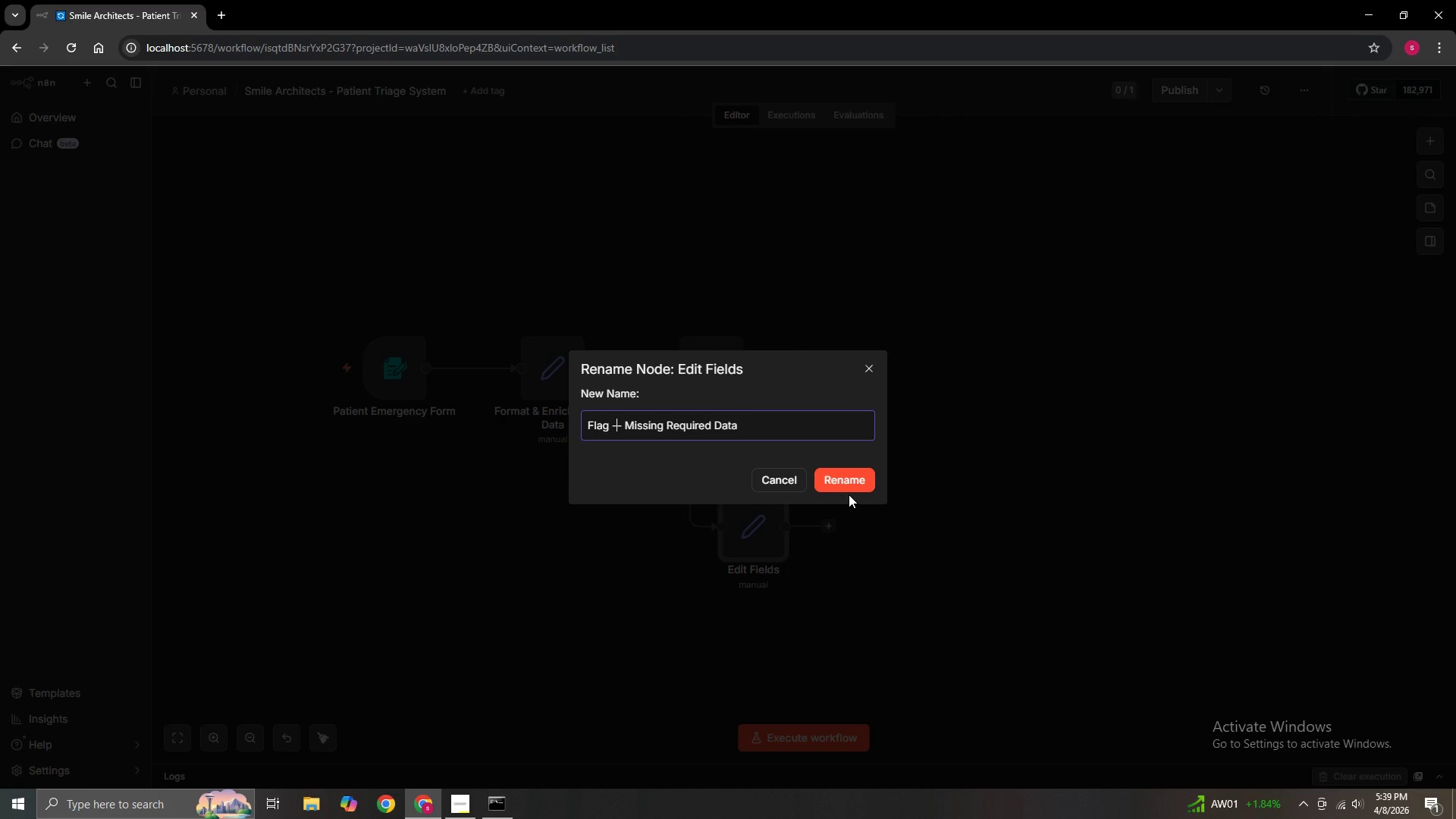 
key(ArrowRight)
 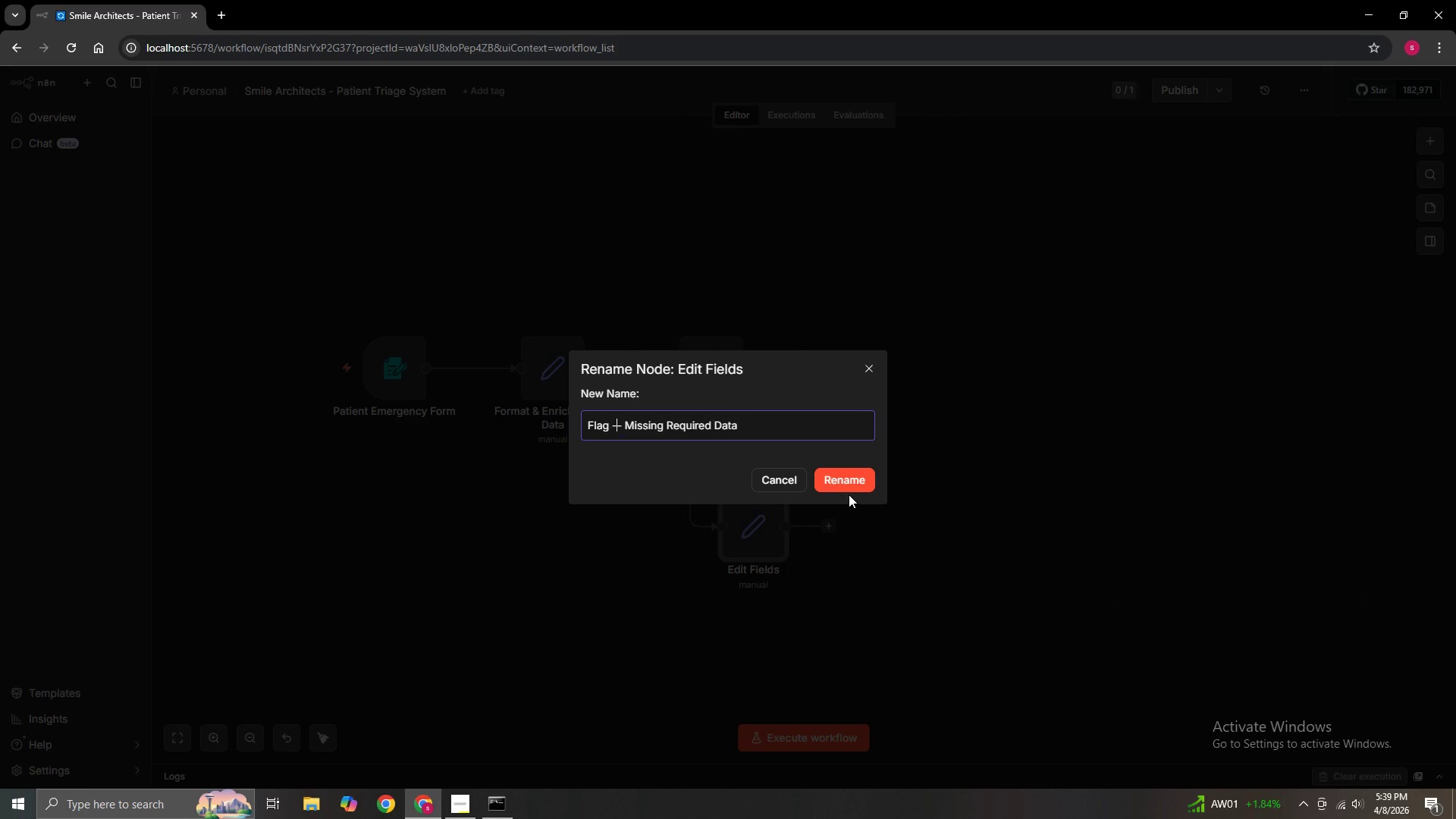 
key(ArrowLeft)
 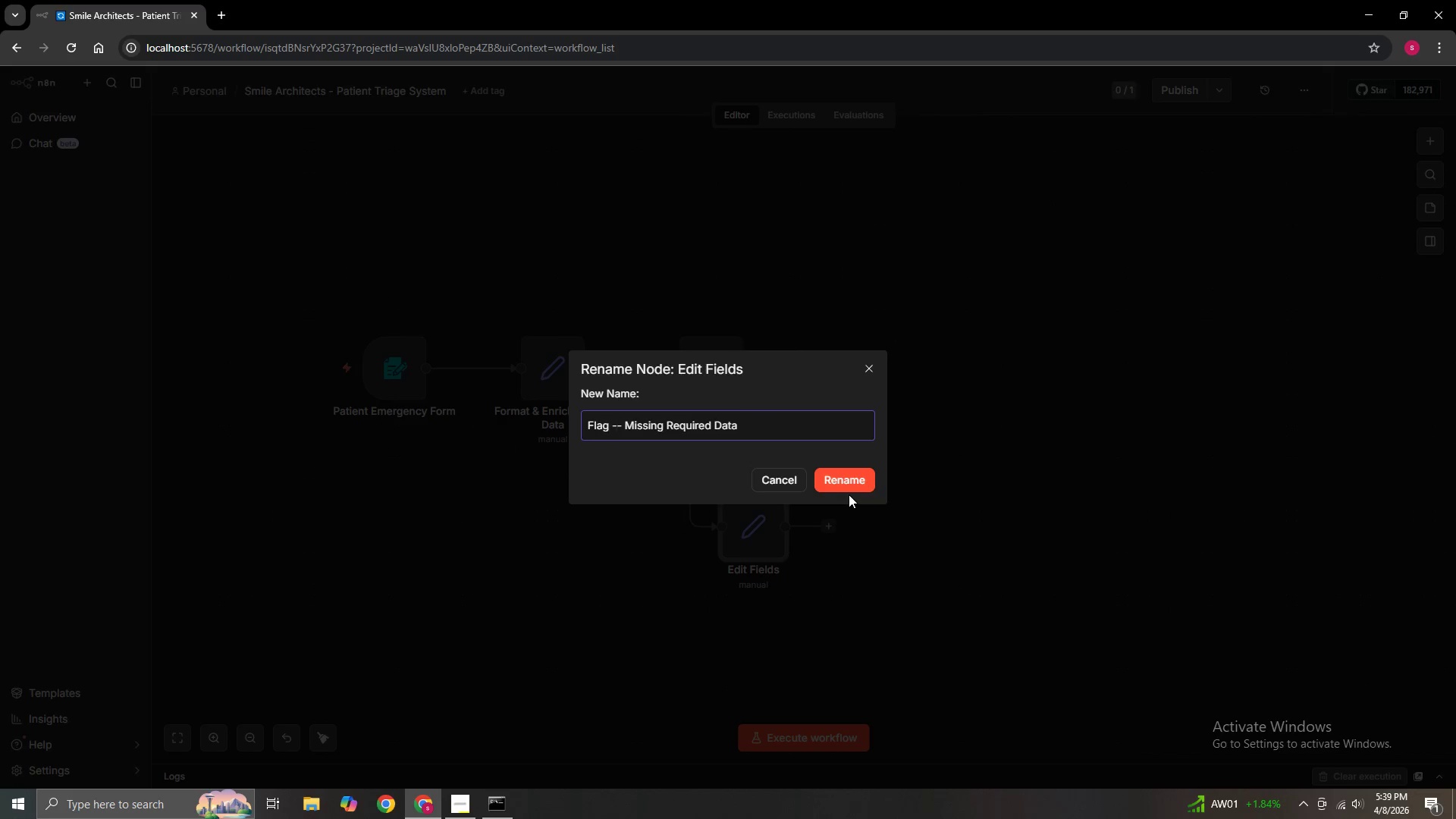 
key(Delete)
 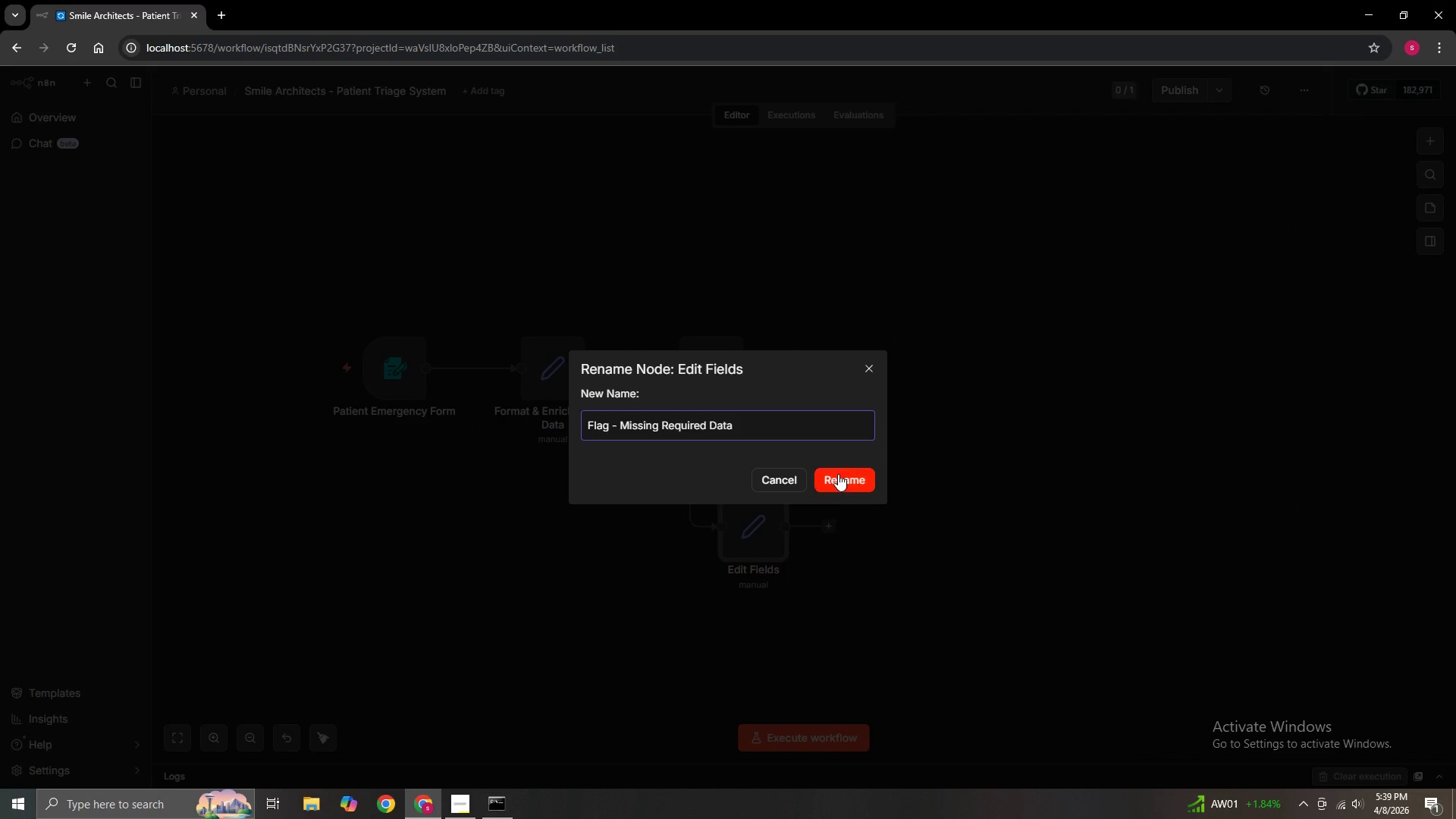 
left_click([837, 472])
 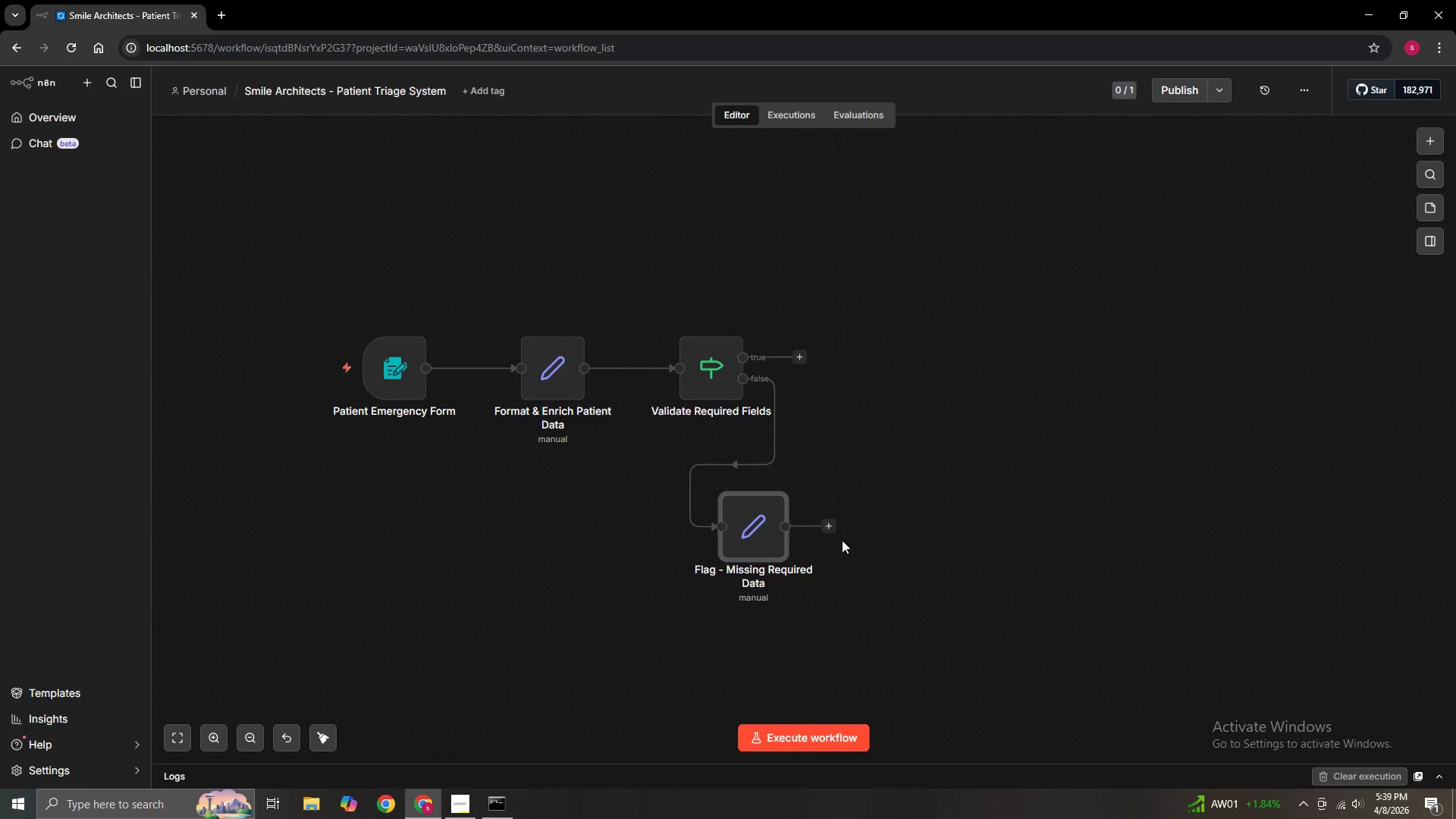 
left_click([825, 524])
 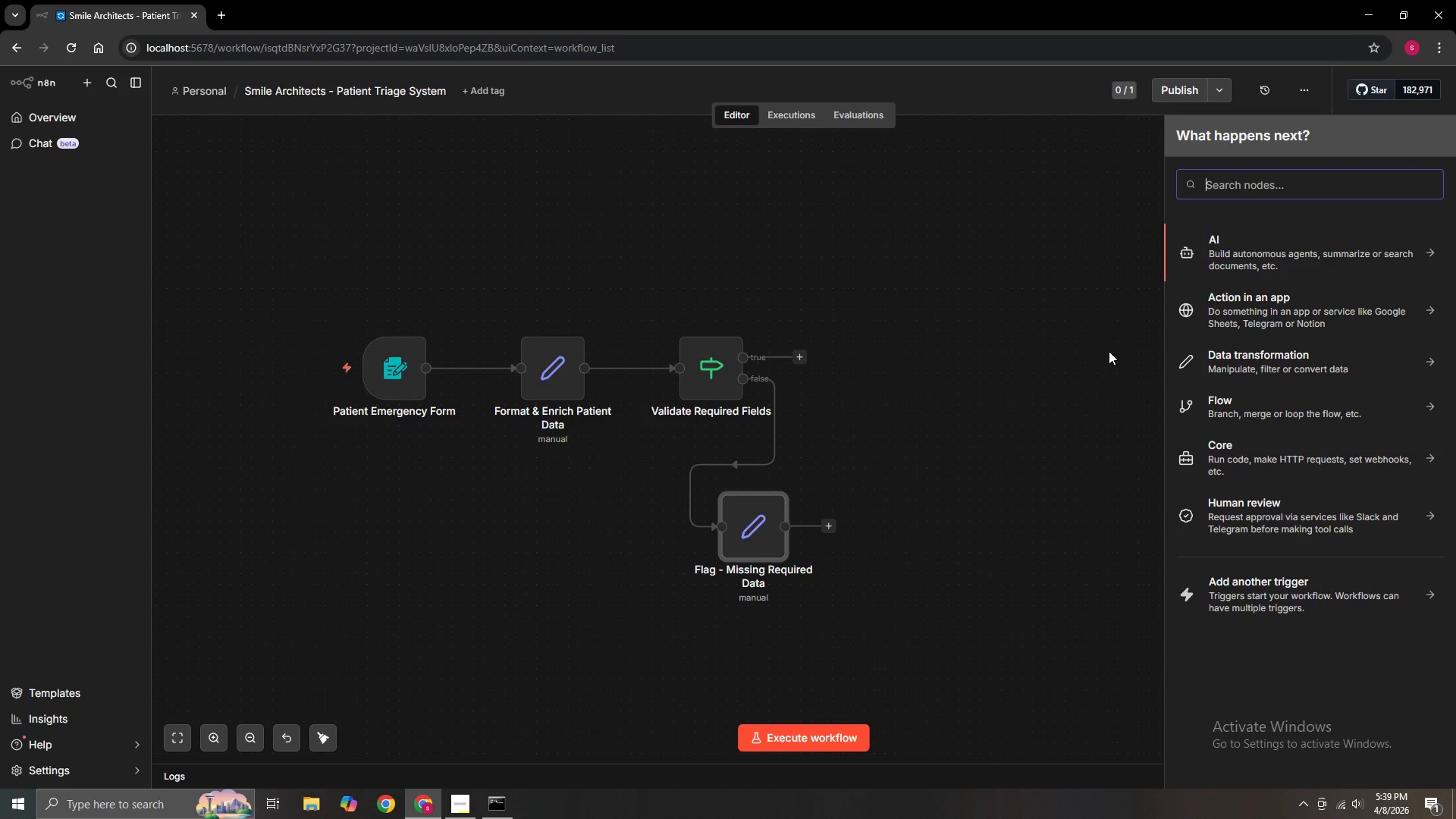 
type(Http)
 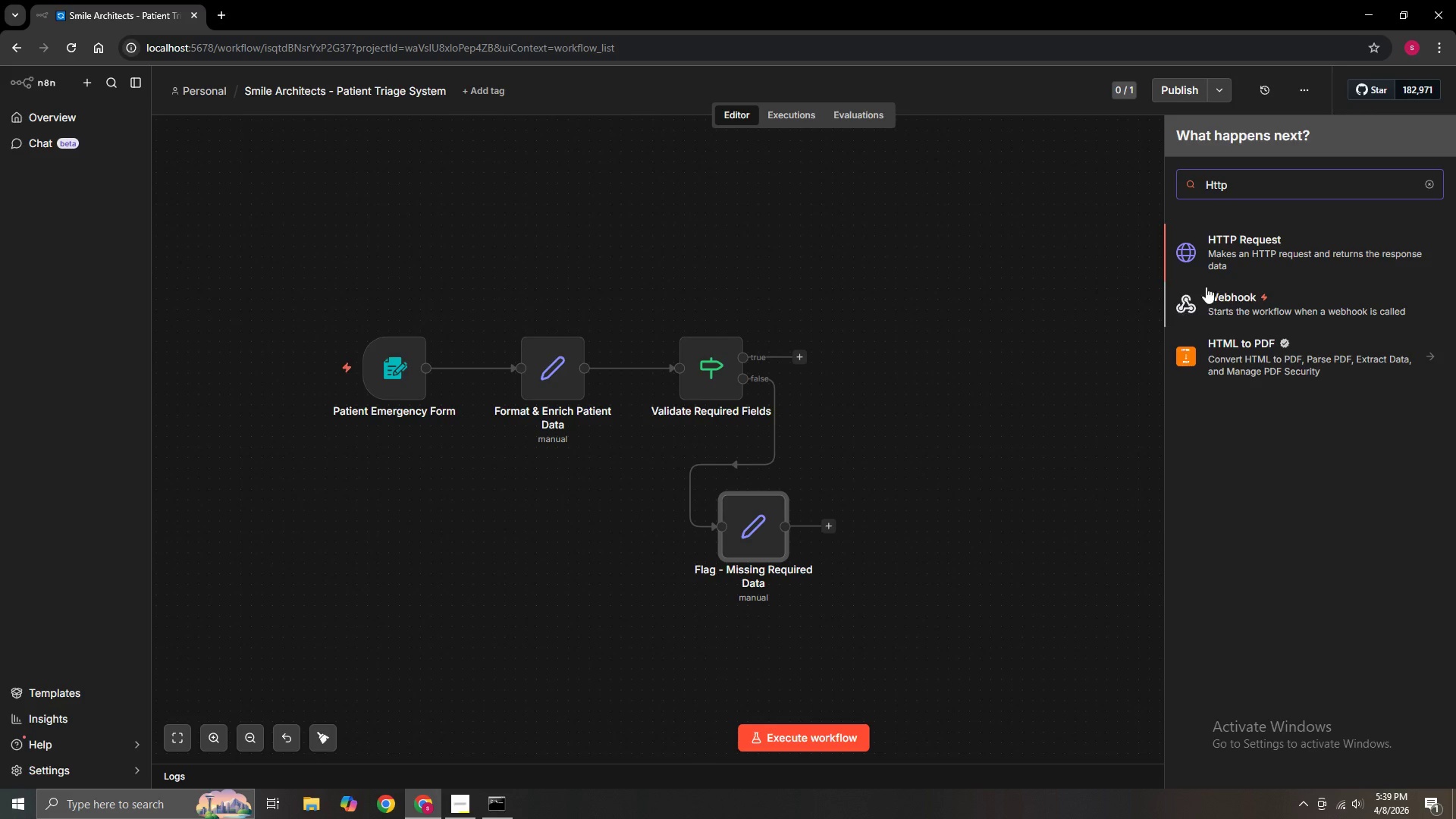 
left_click([1244, 246])
 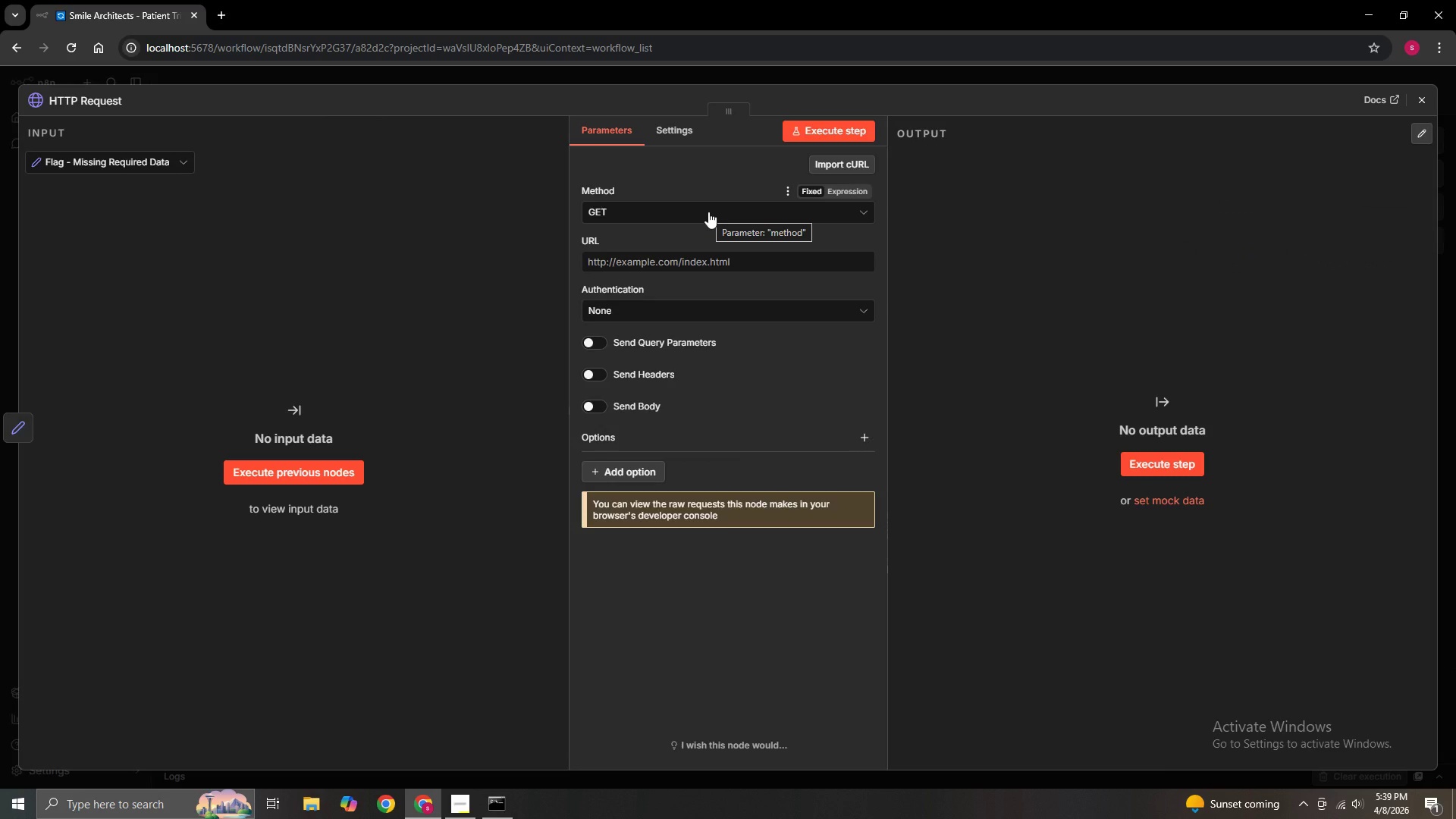 
left_click([708, 212])
 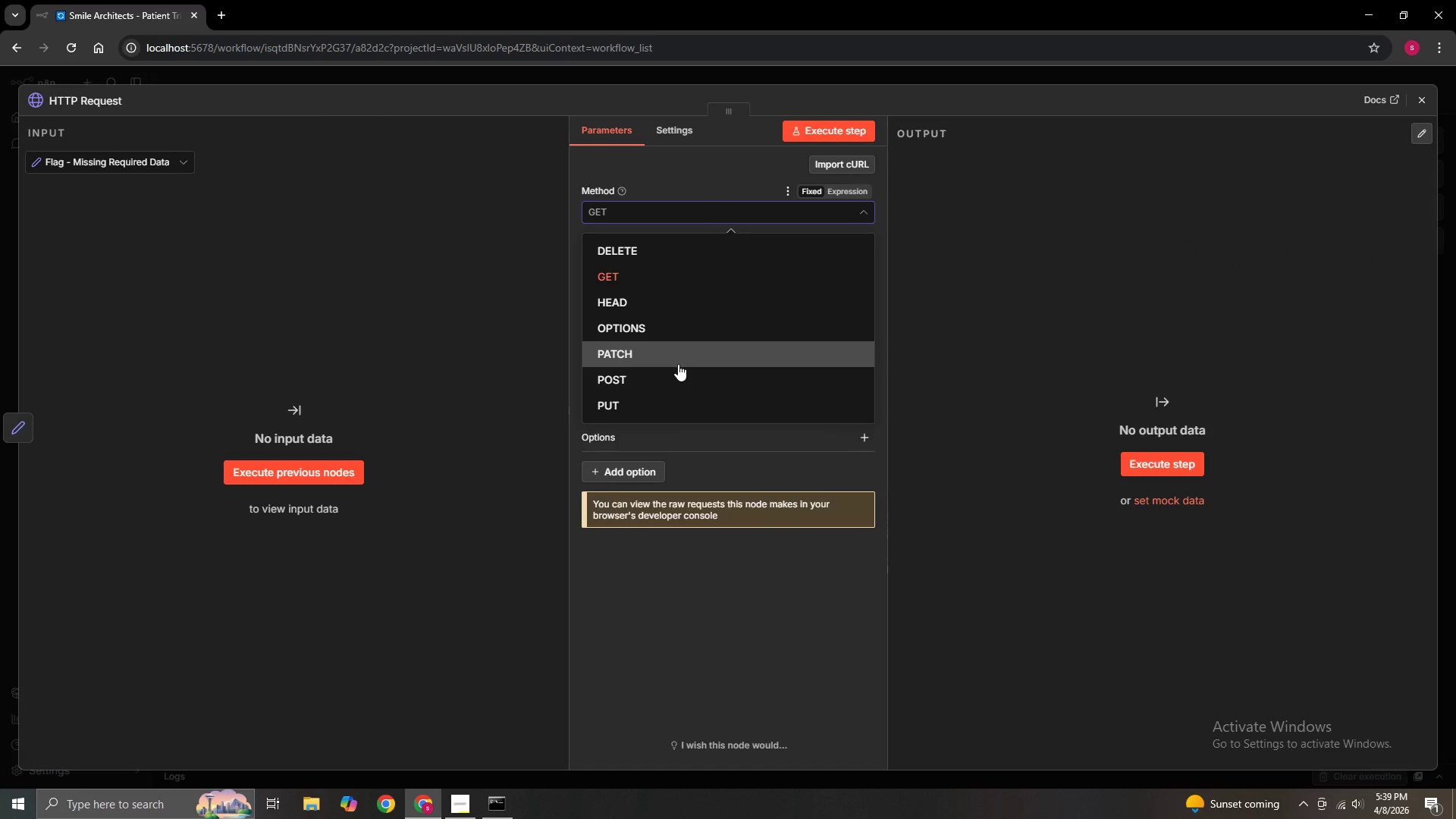 
left_click([678, 371])
 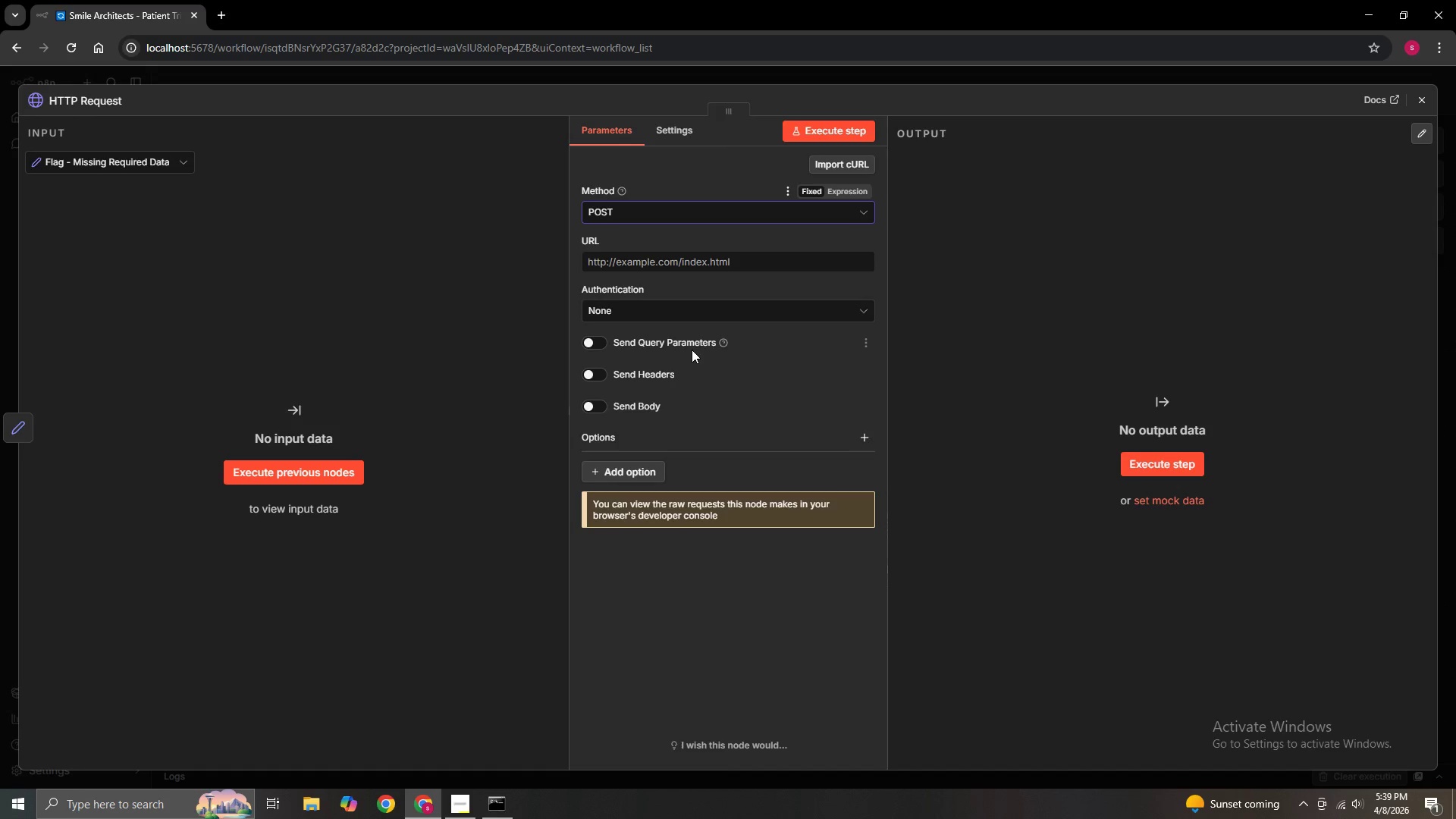 
wait(15.3)
 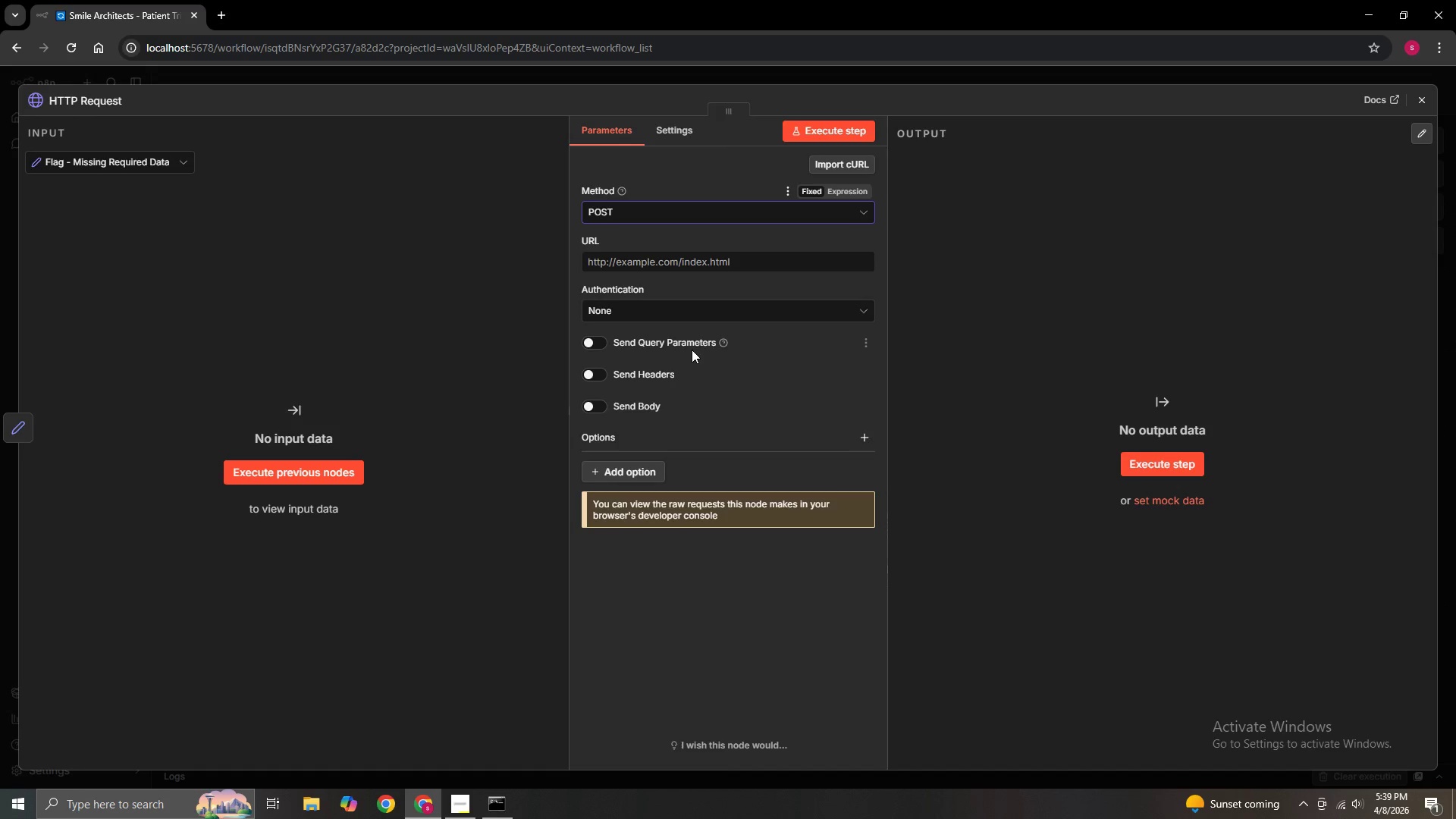 
left_click([1418, 96])
 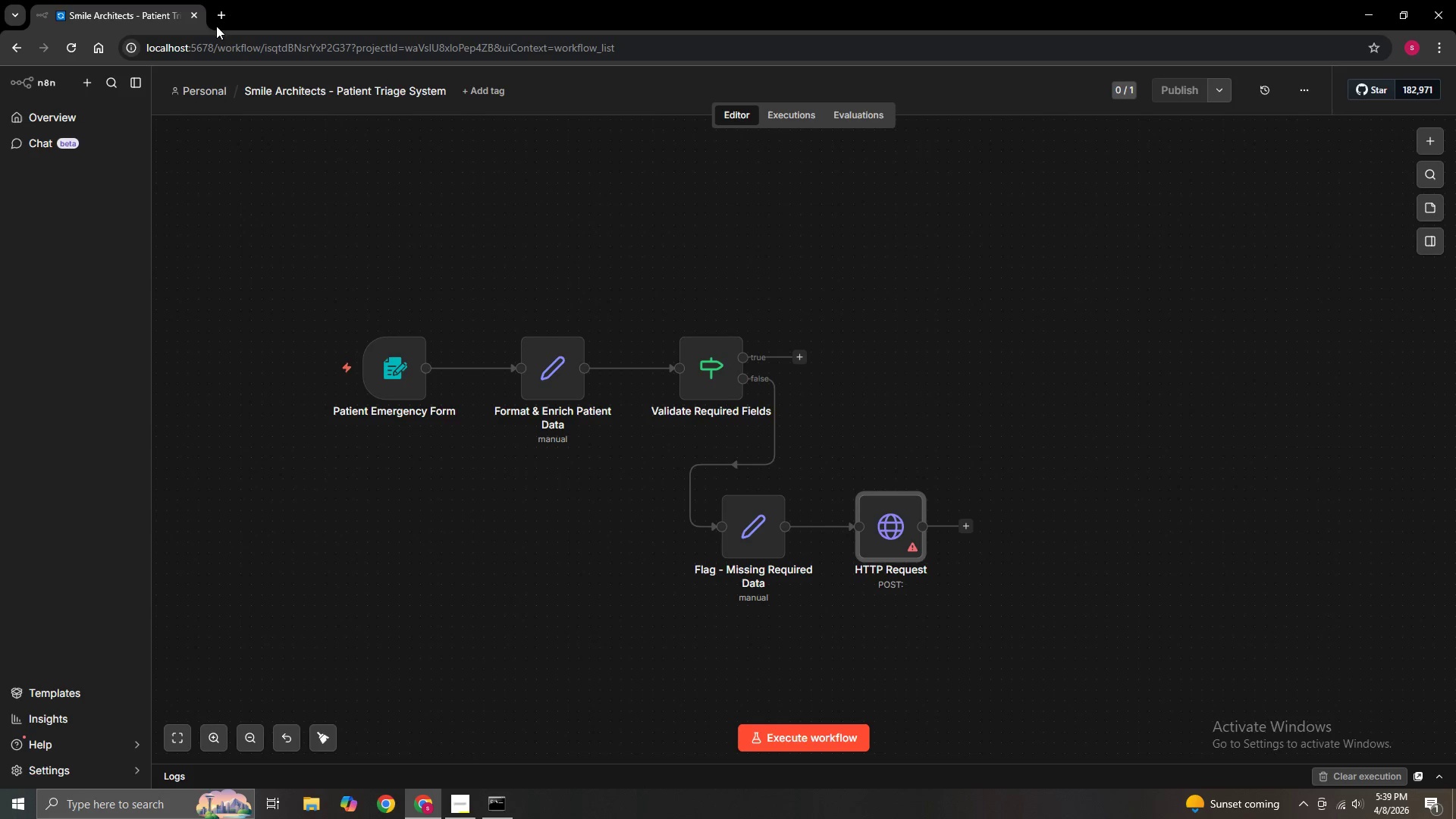 
left_click([217, 15])
 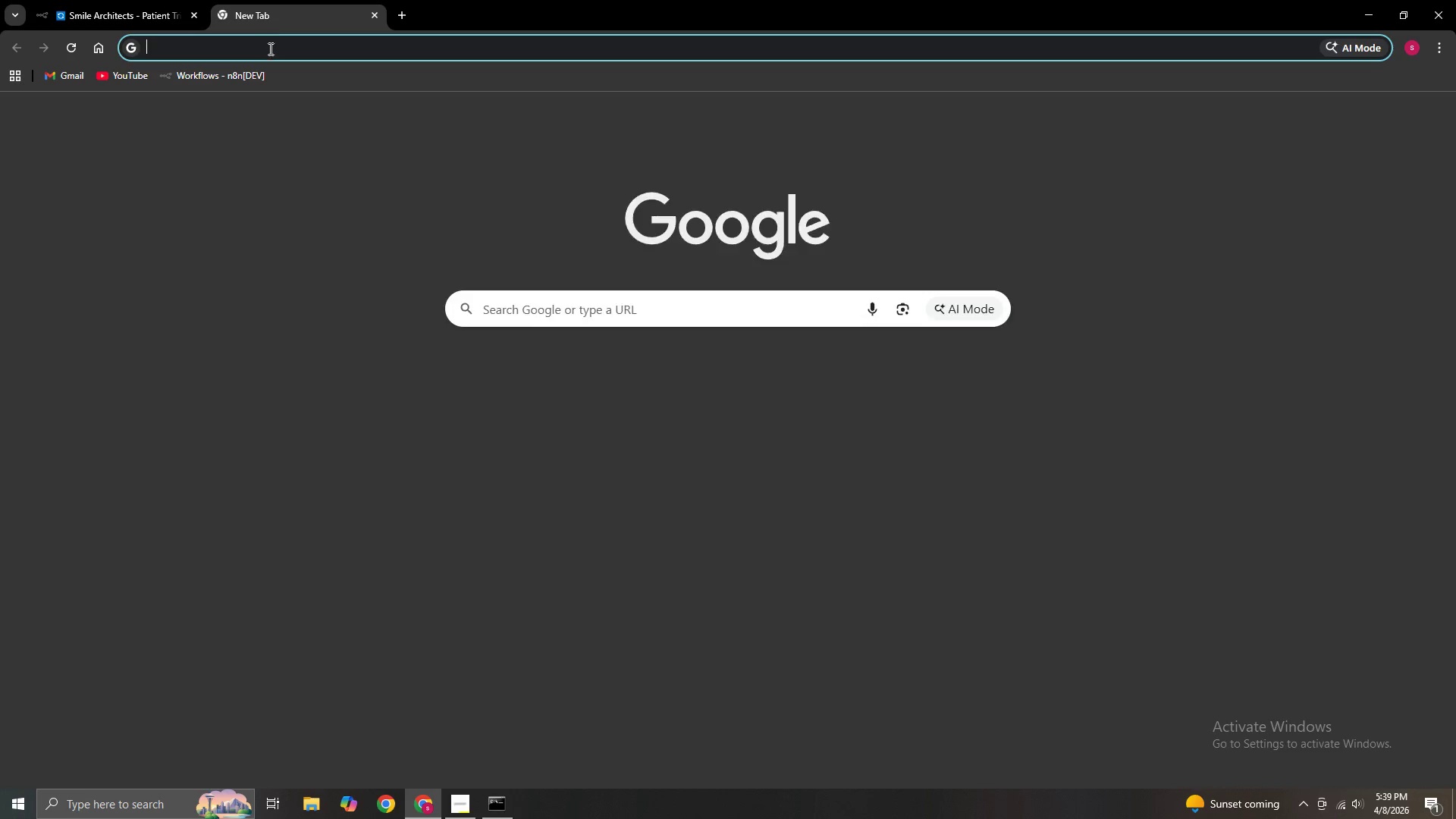 
left_click([269, 49])
 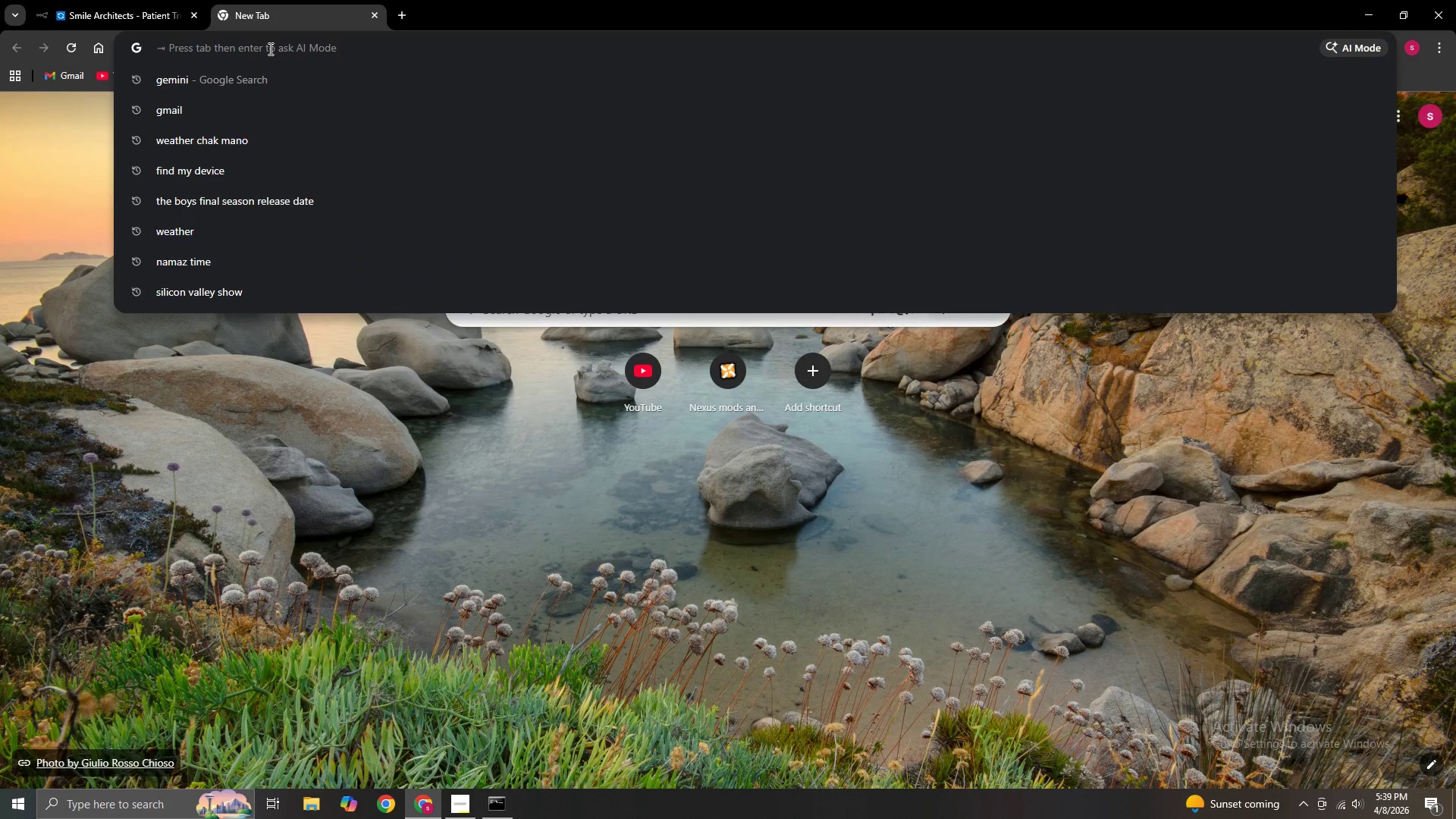 
type(discord)
 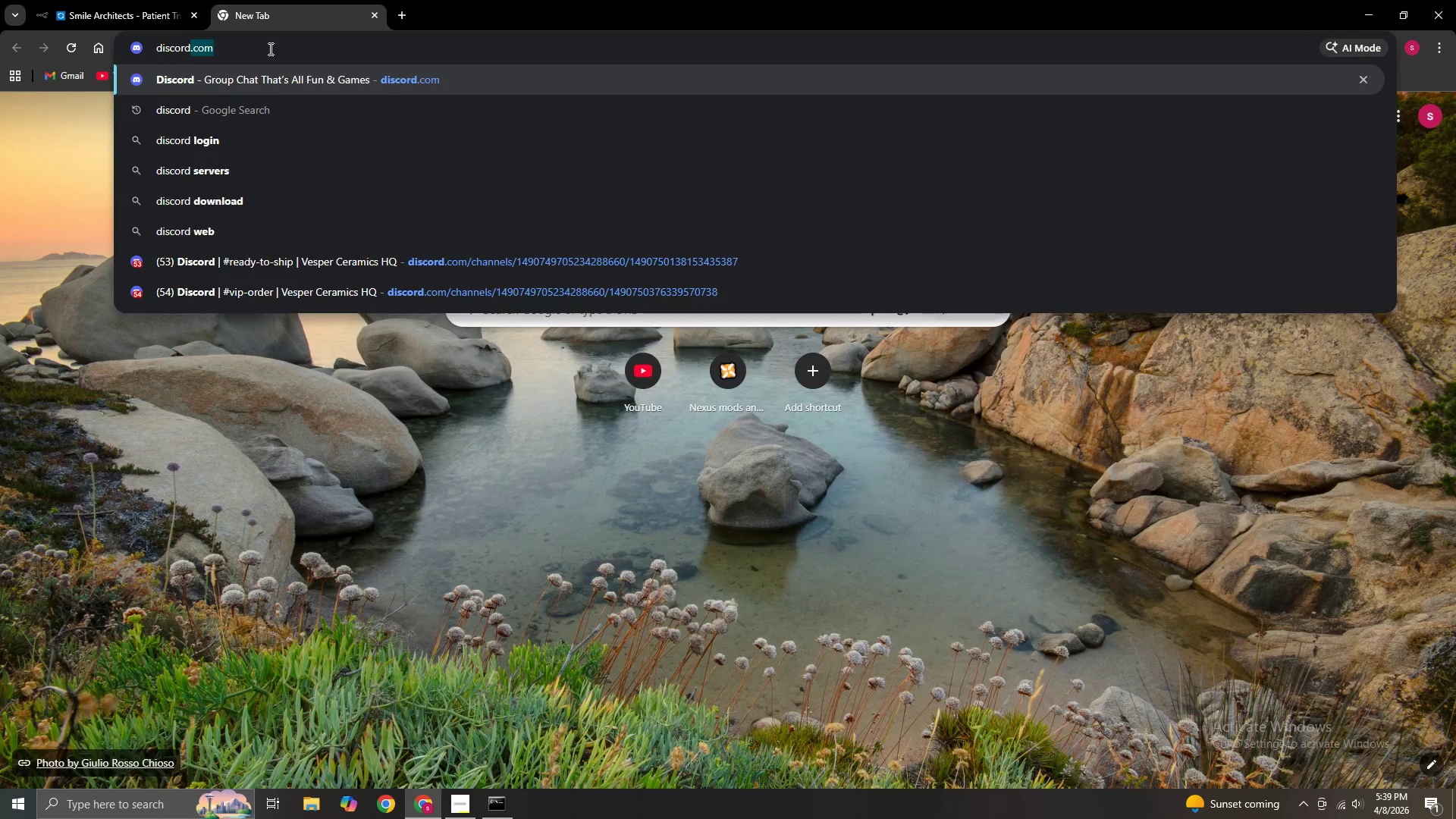 
key(Enter)
 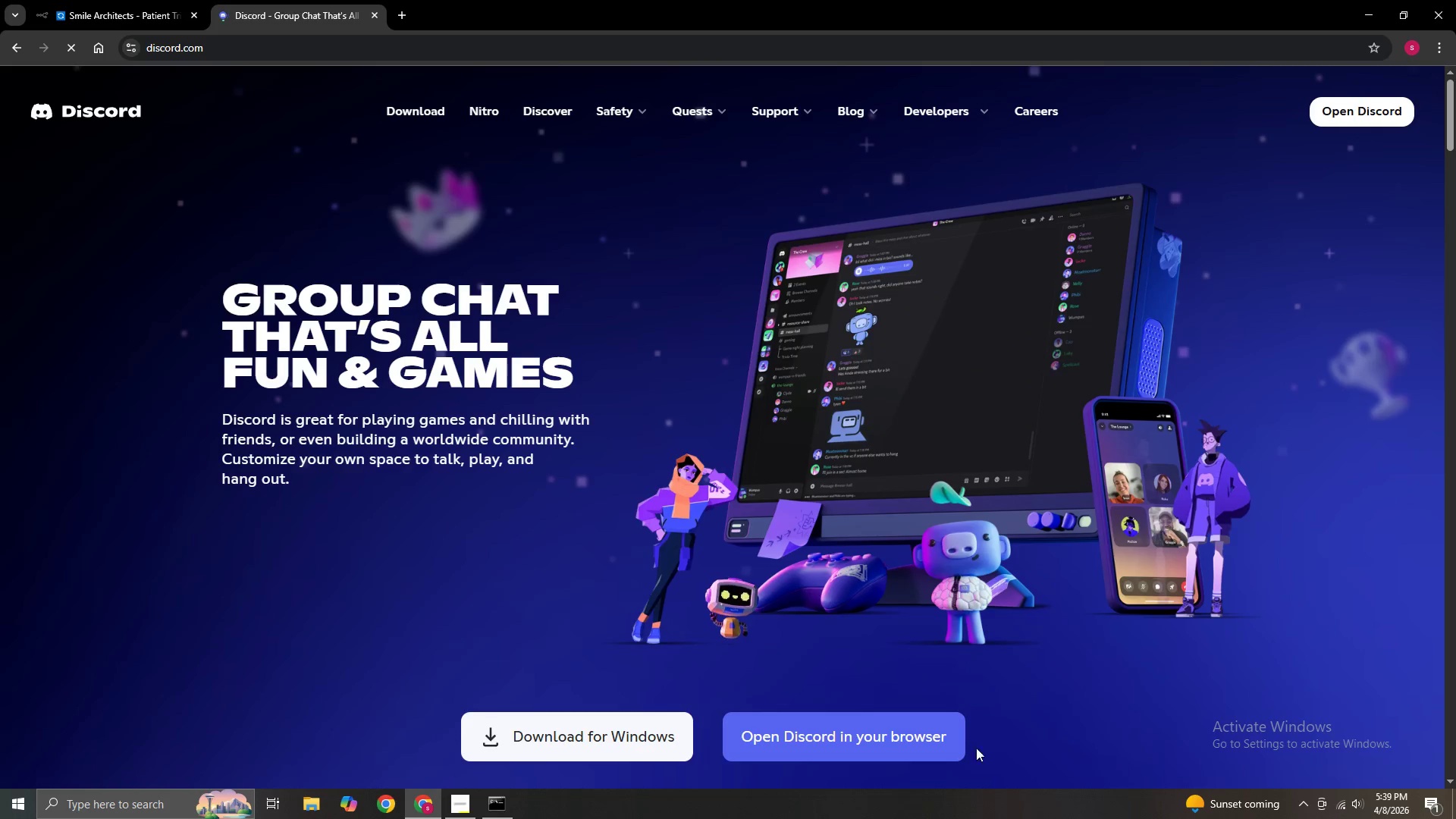 
left_click([901, 735])
 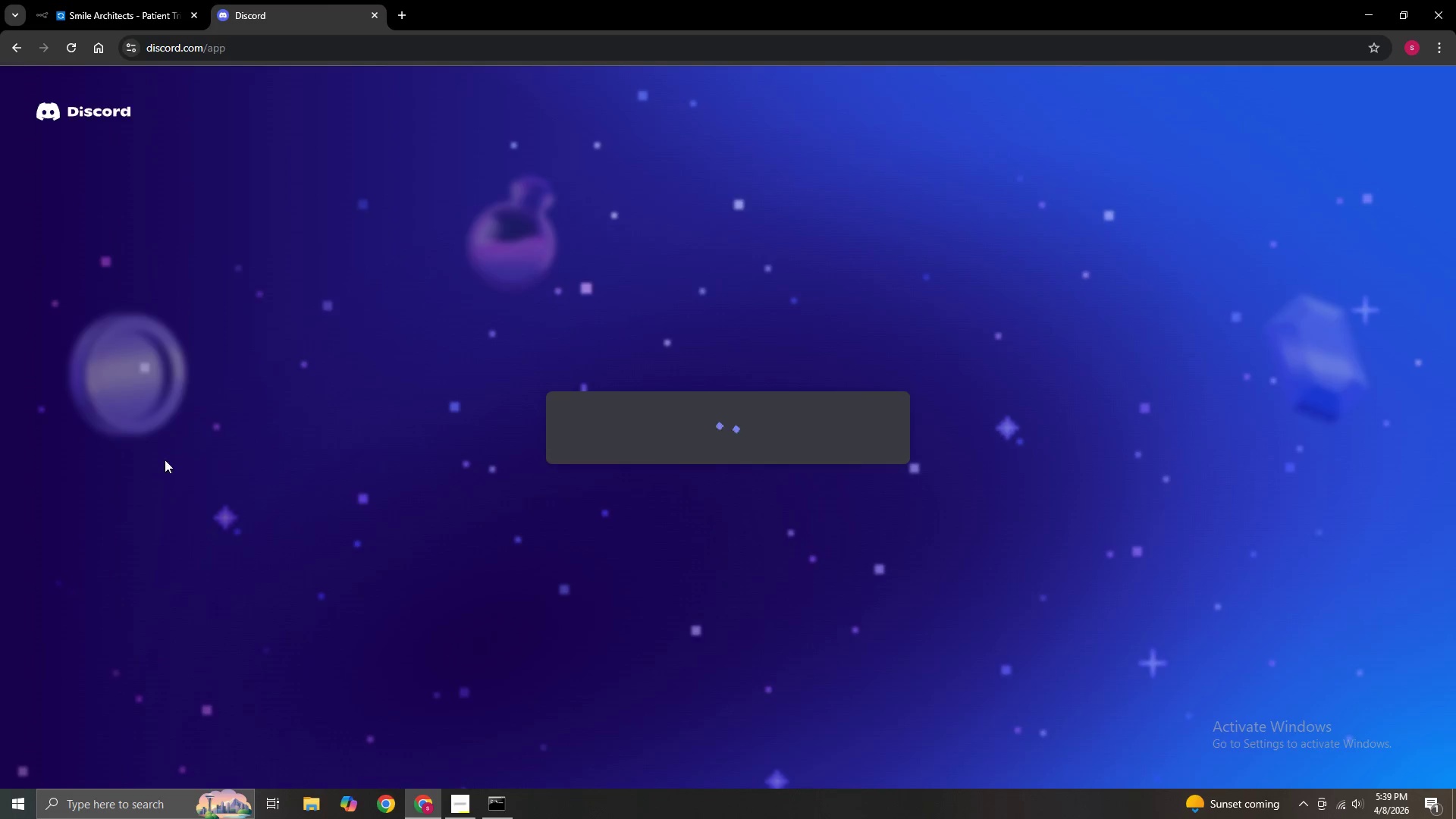 
mouse_move([171, 507])
 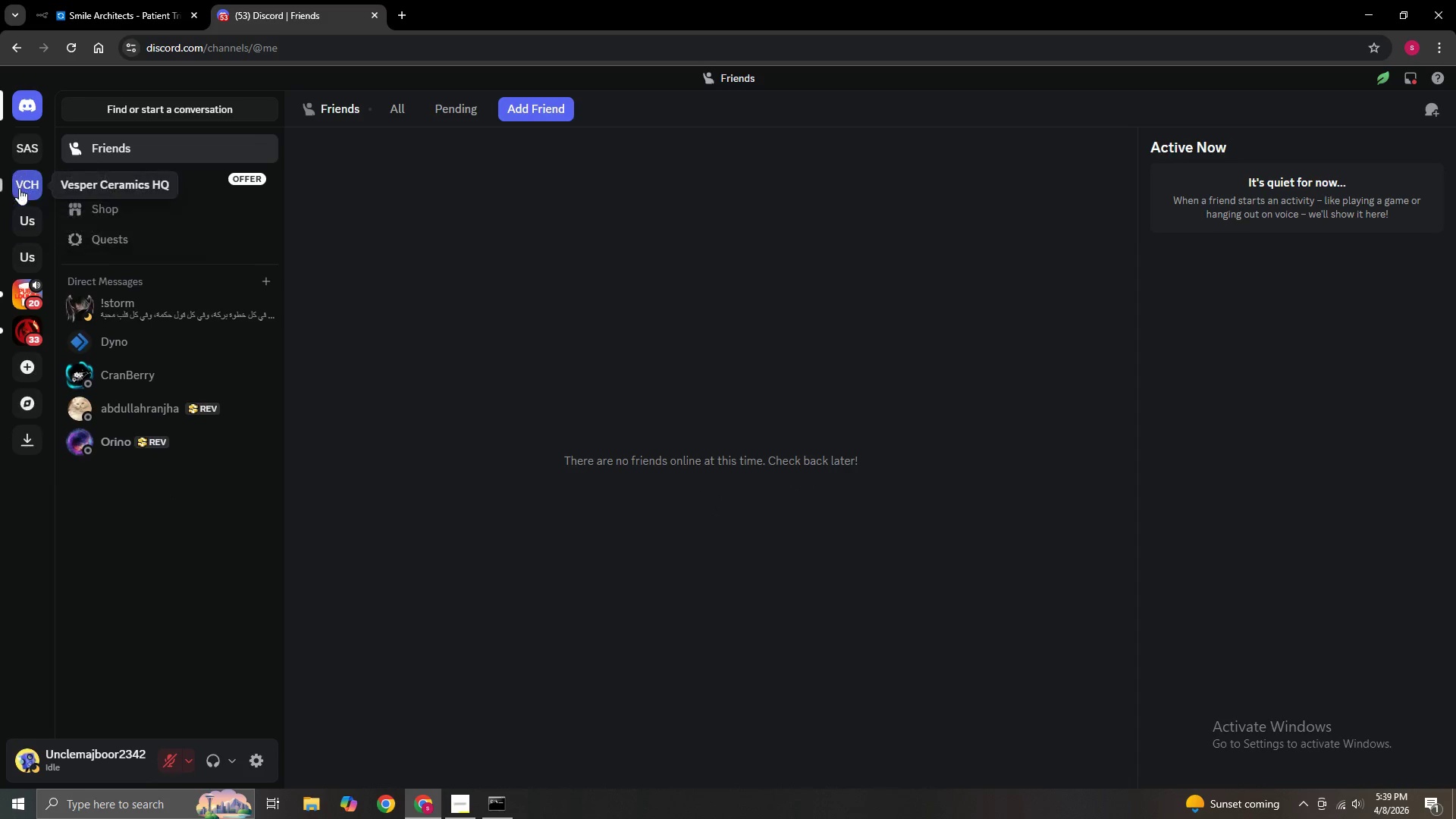 
left_click([19, 187])
 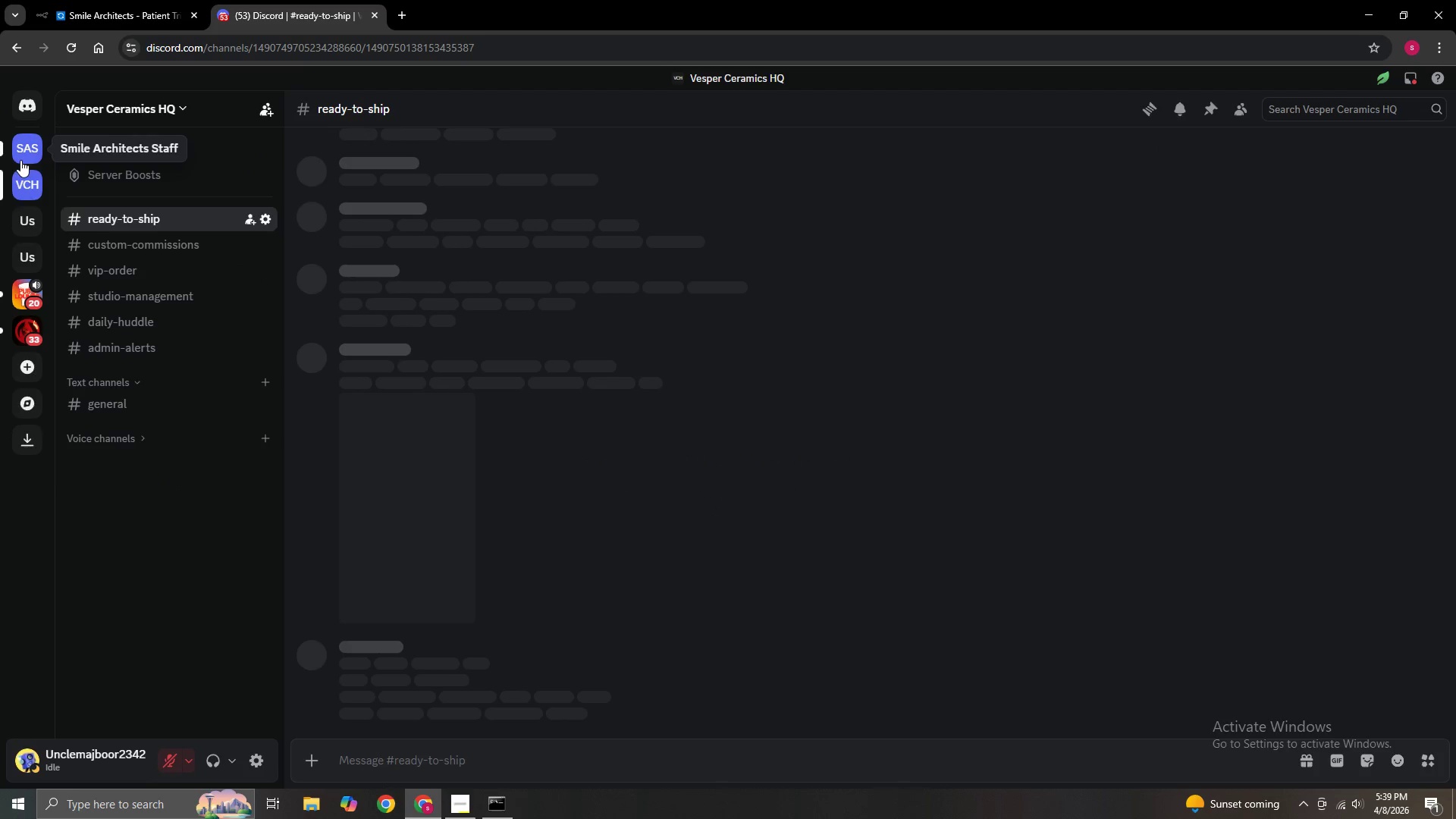 
left_click([20, 160])
 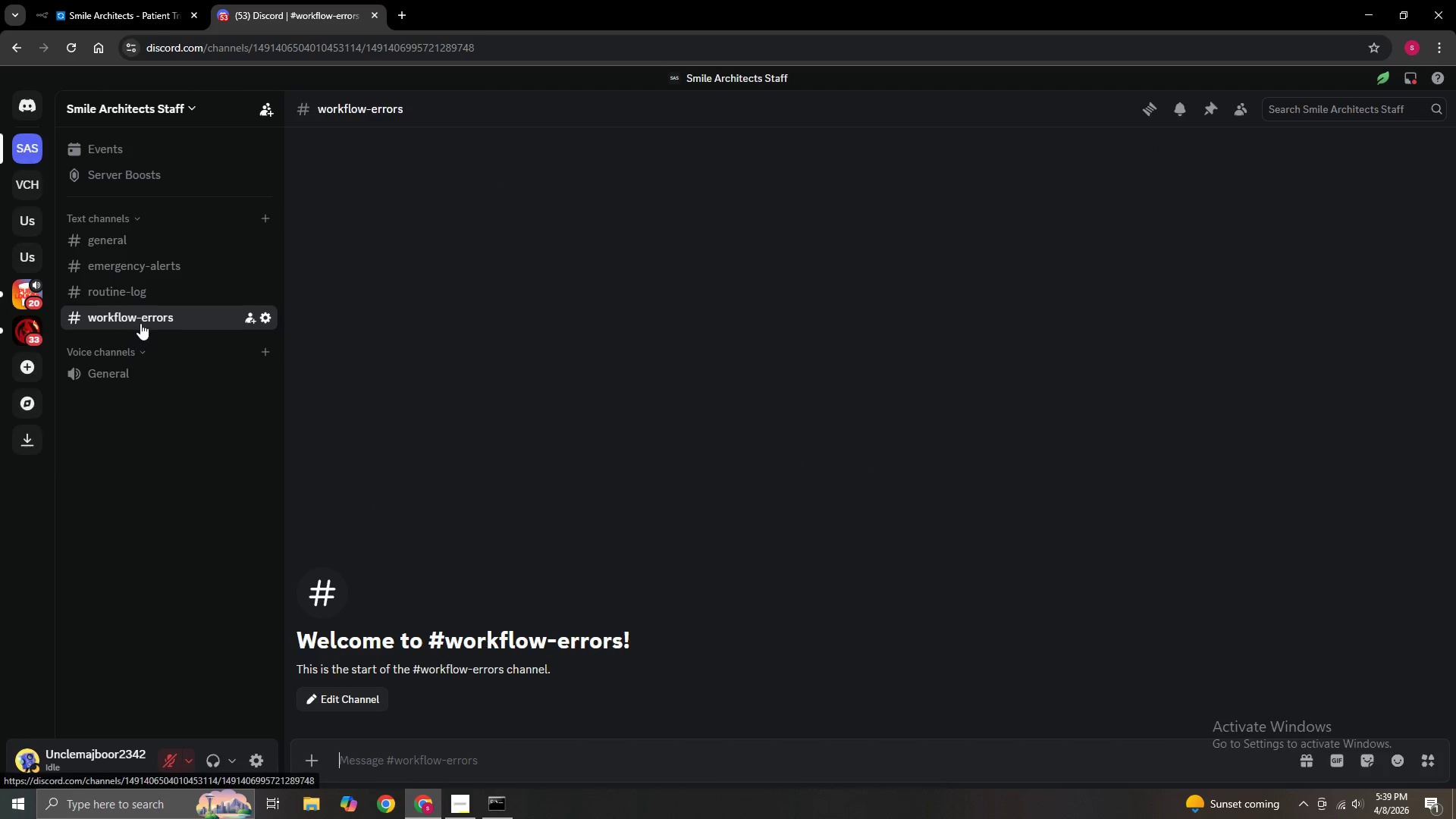 
left_click([140, 323])
 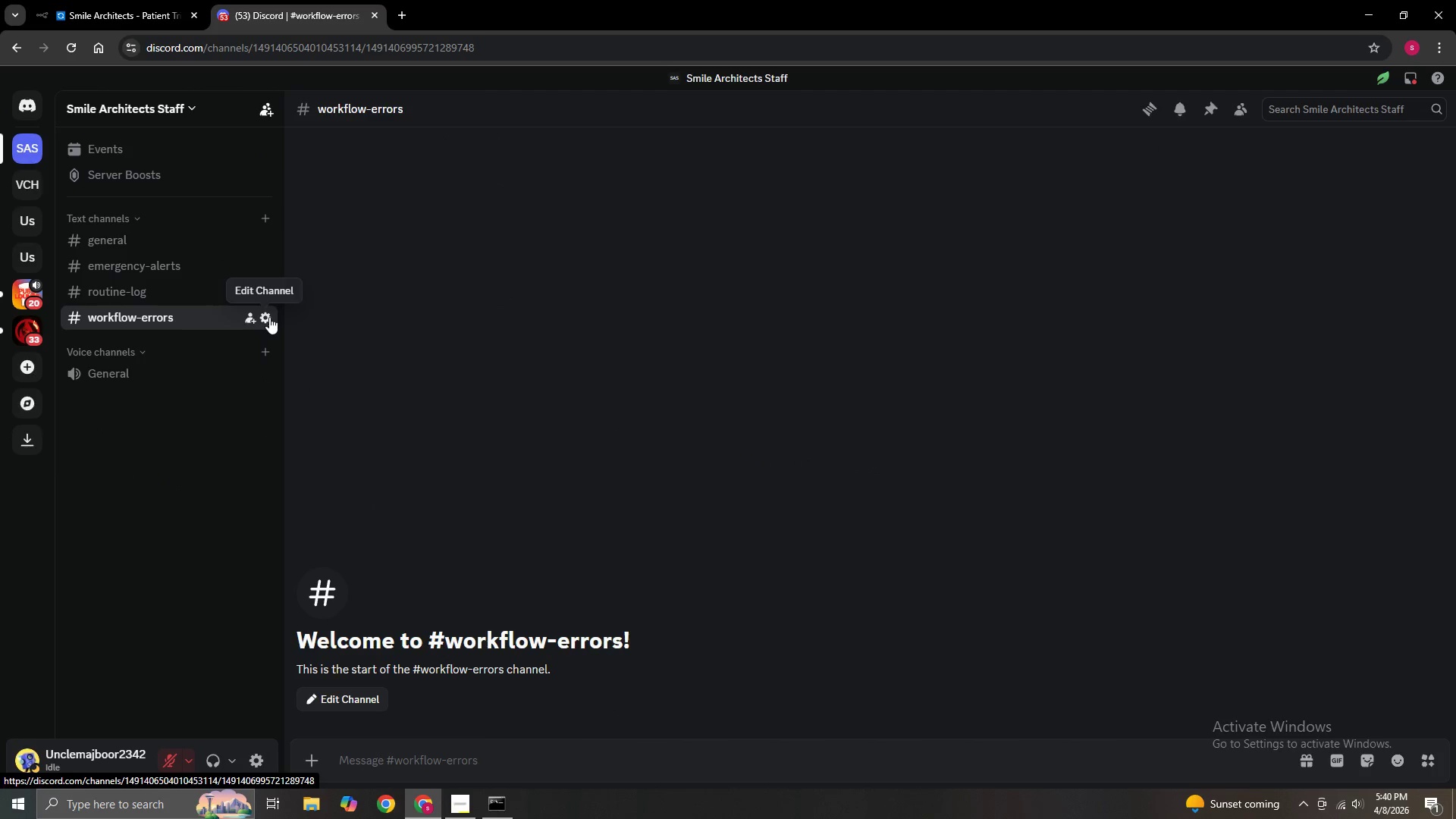 
left_click([268, 317])
 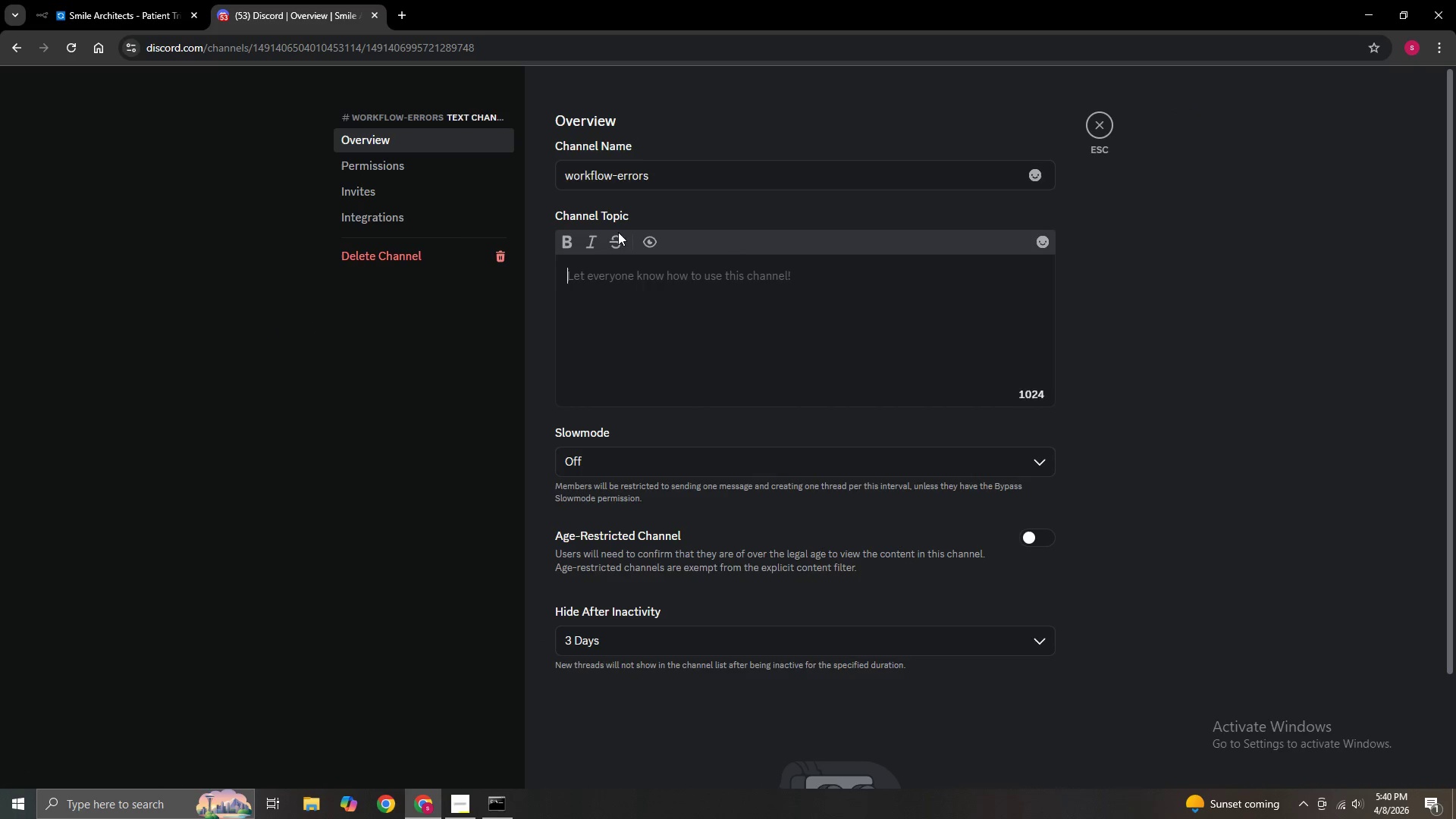 
left_click([374, 218])
 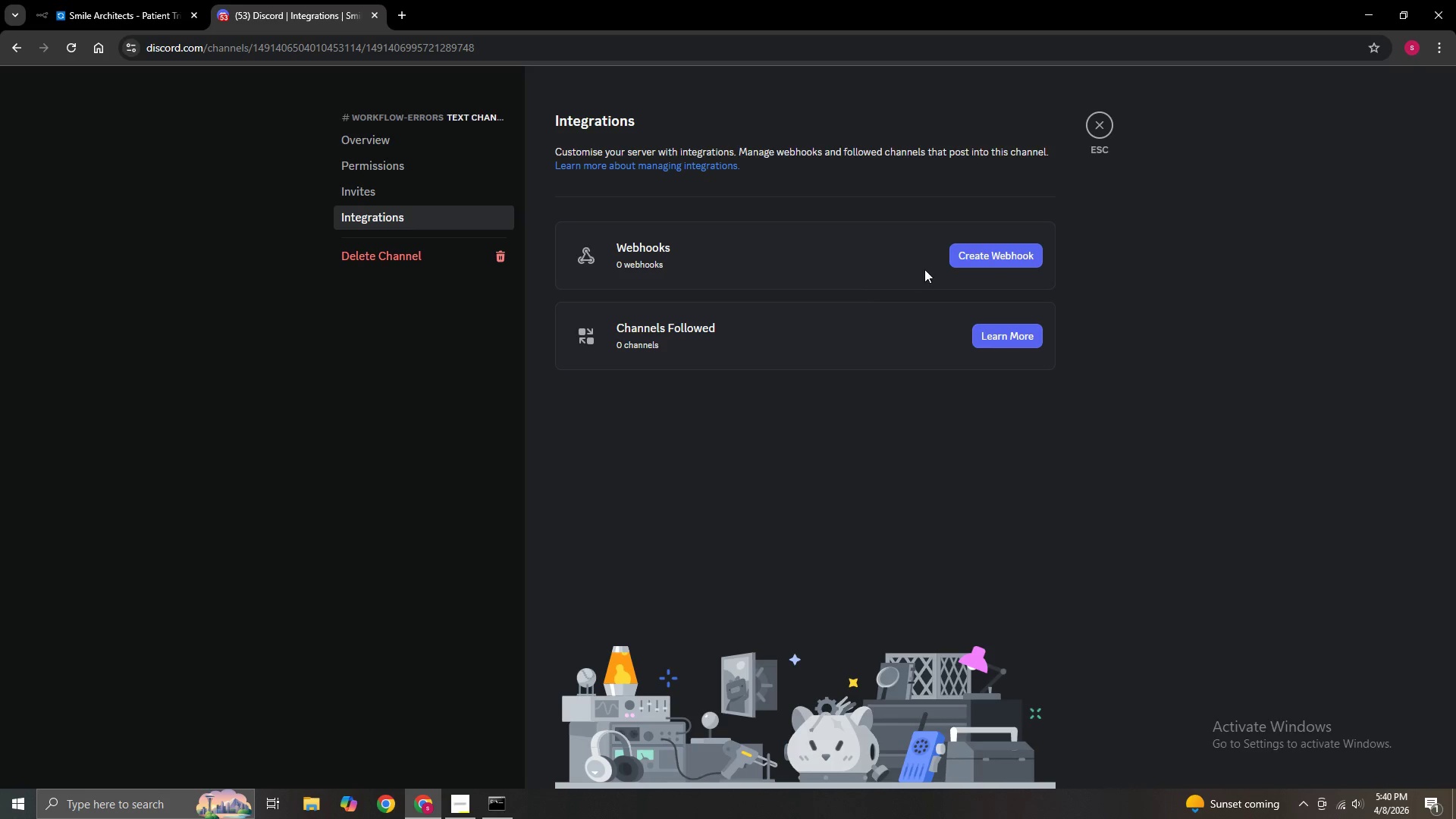 
left_click([1005, 251])
 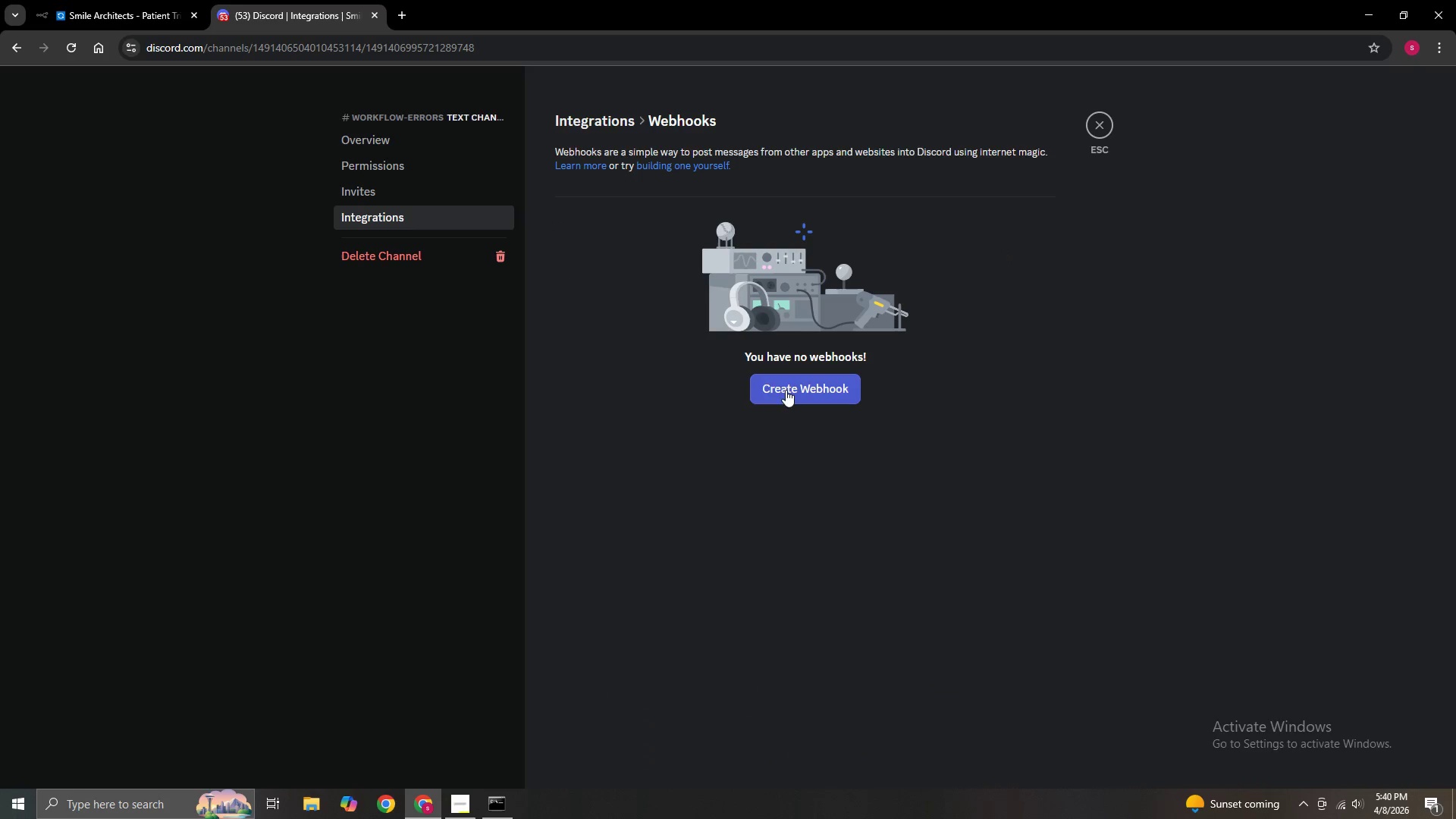 
left_click([762, 381])
 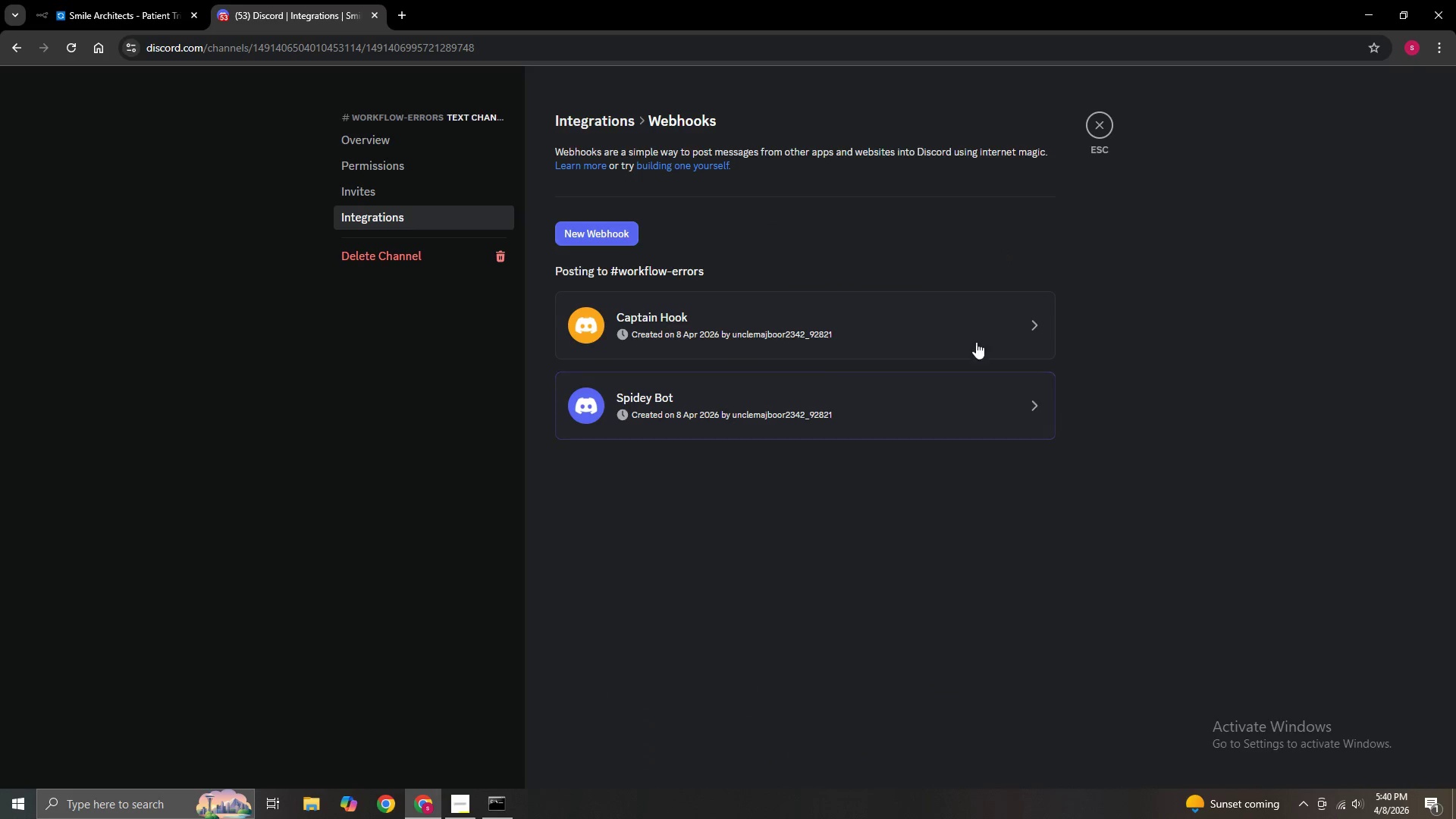 
left_click([922, 306])
 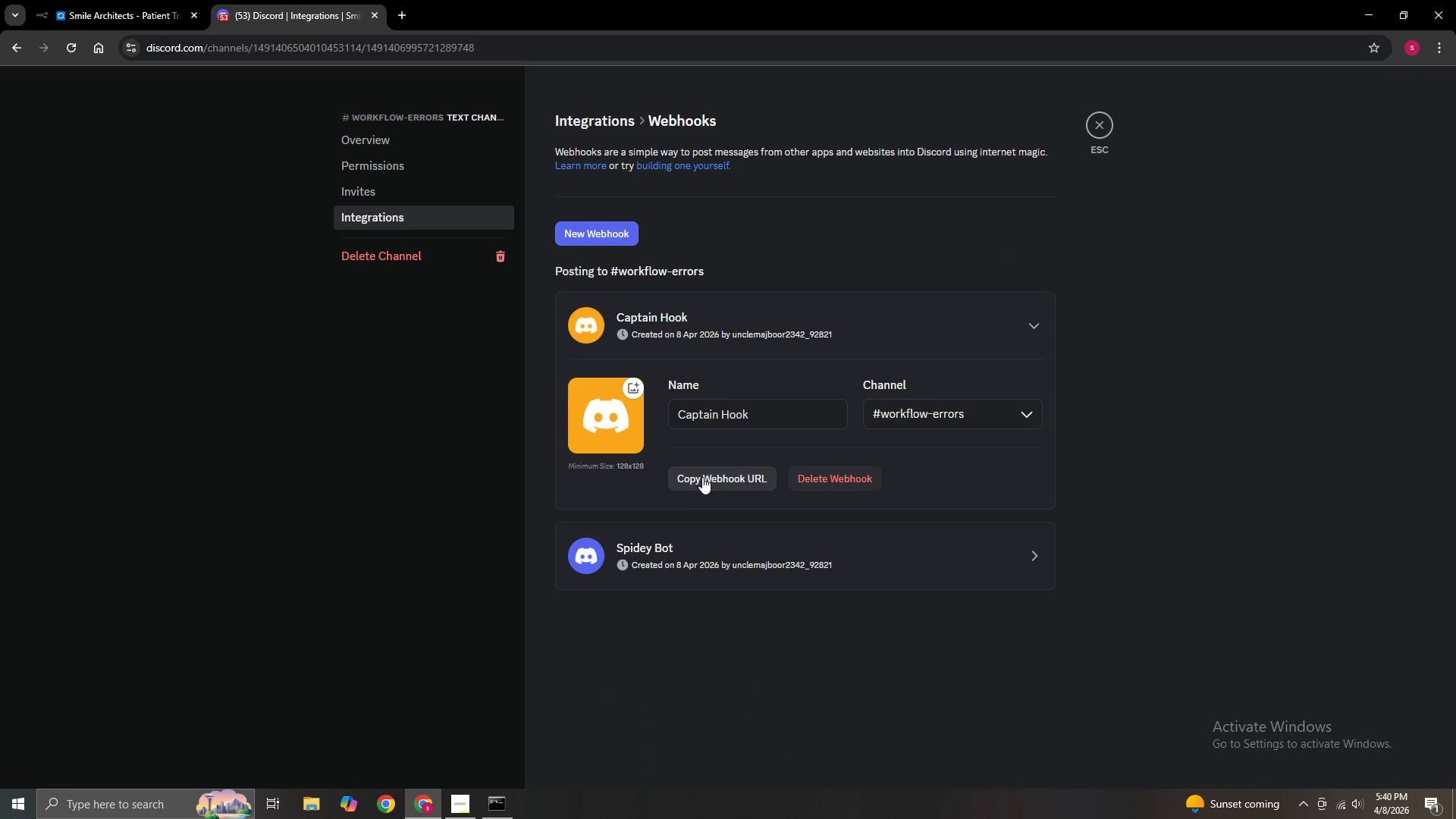 
left_click([708, 475])
 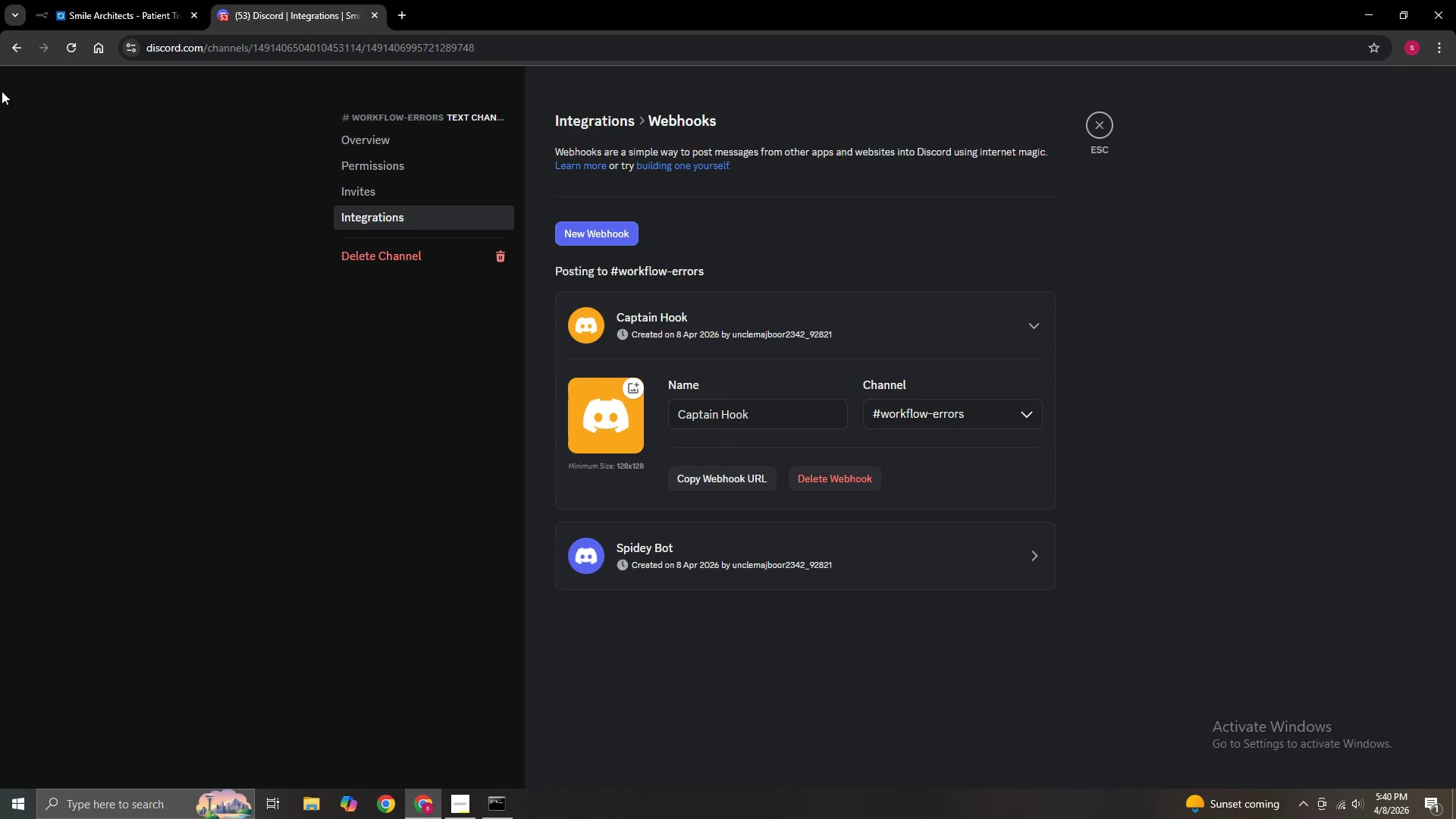 
left_click([16, 57])
 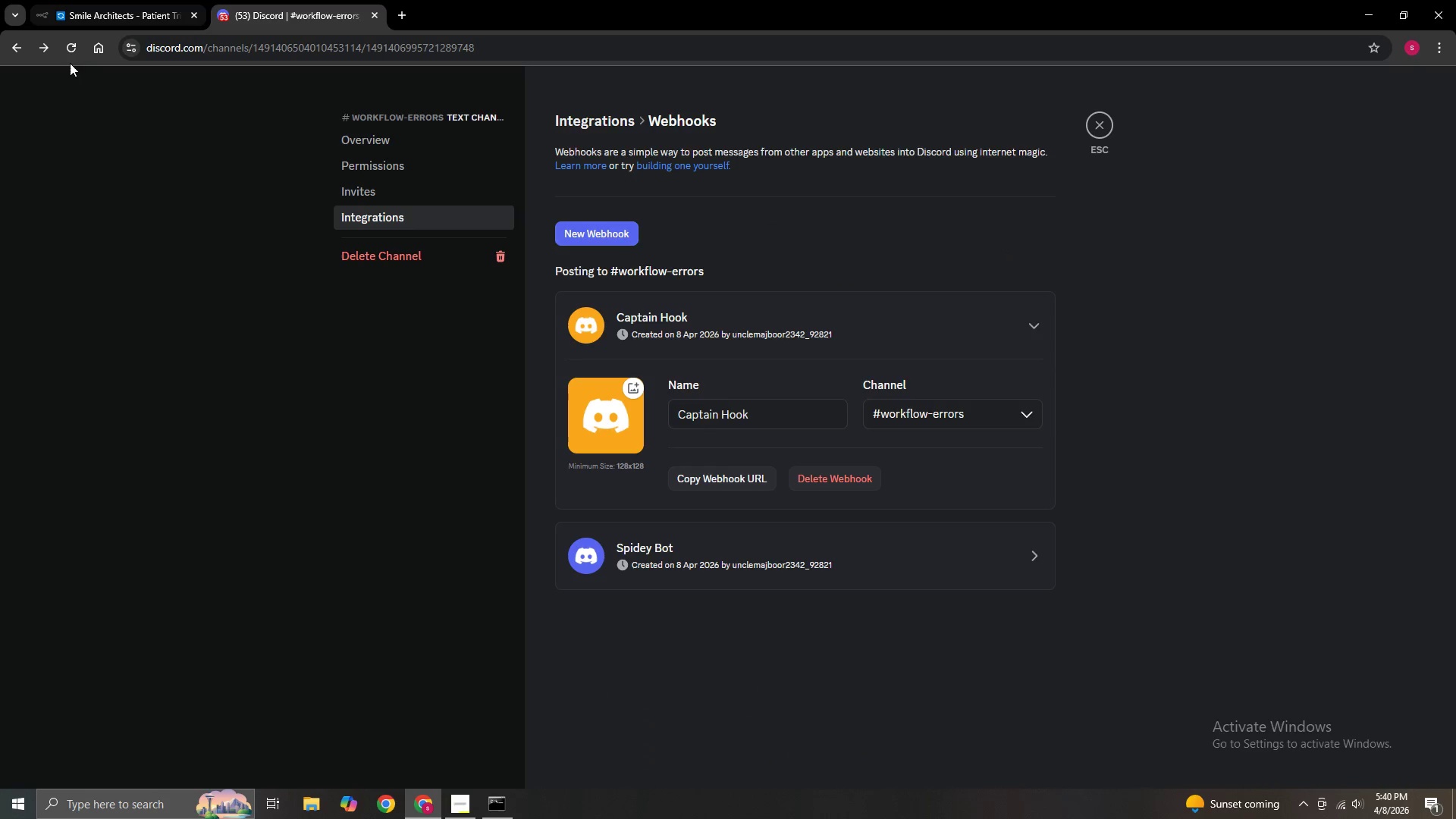 
left_click([71, 46])
 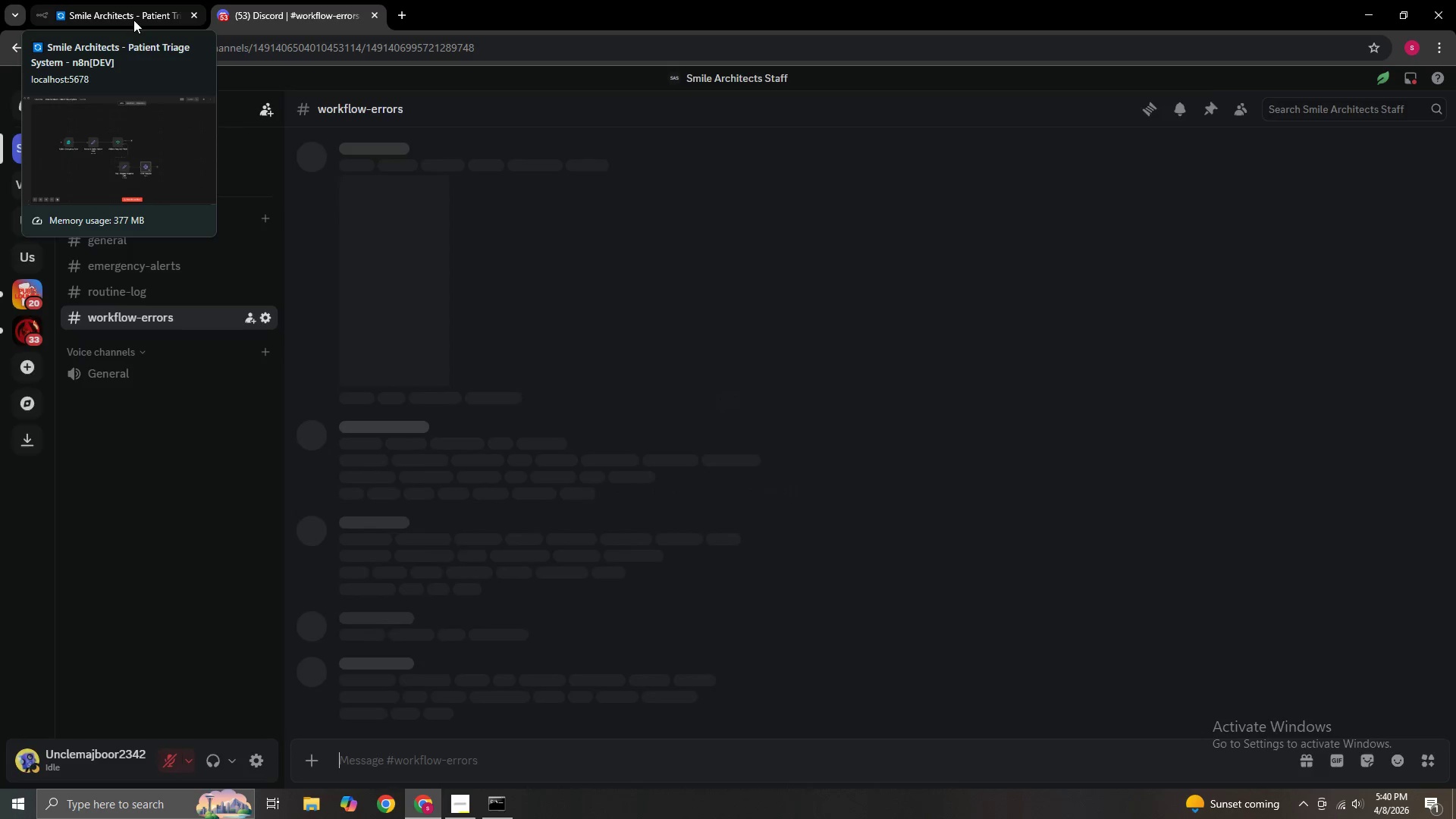 
left_click([133, 20])
 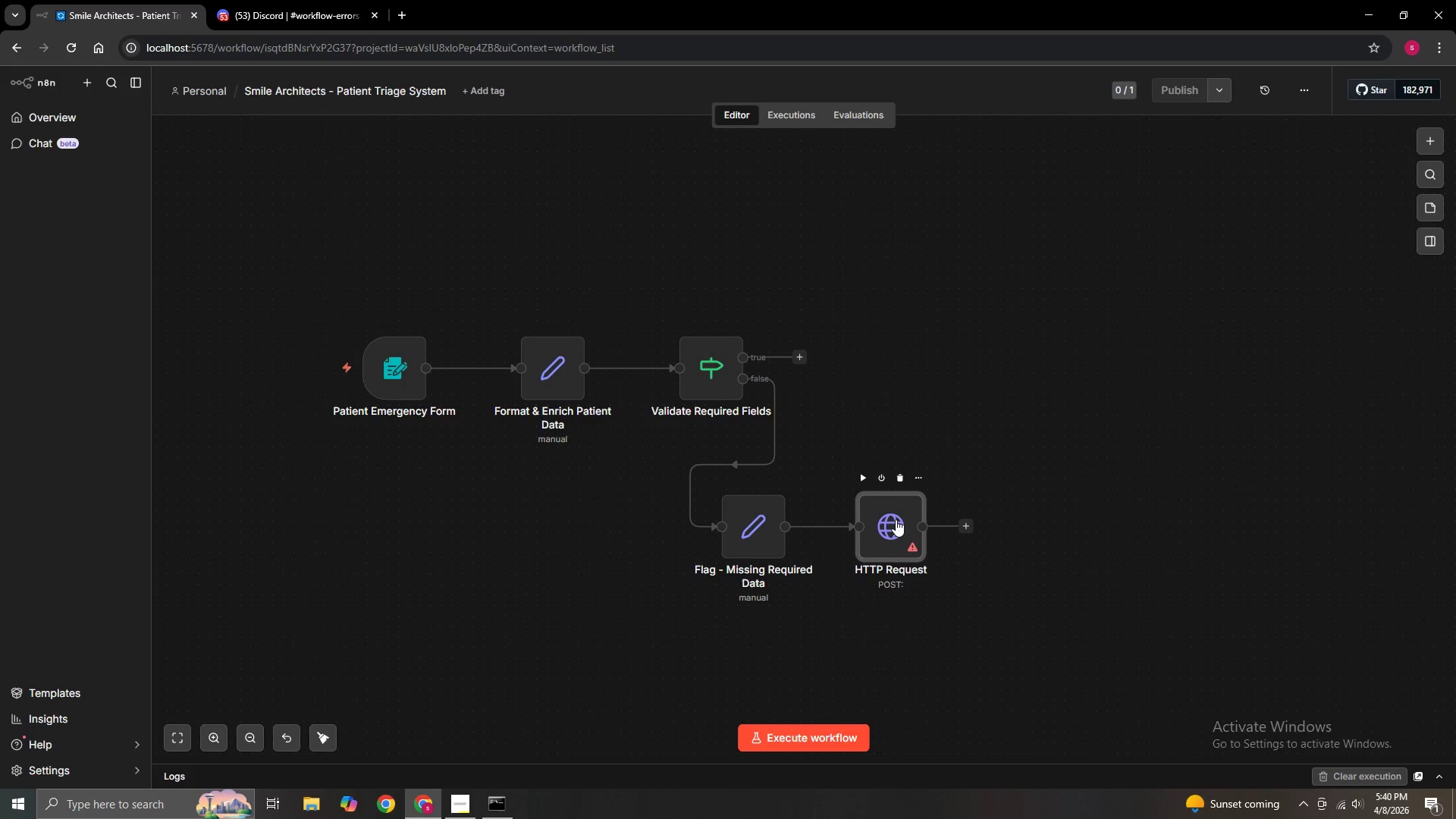 
double_click([896, 519])
 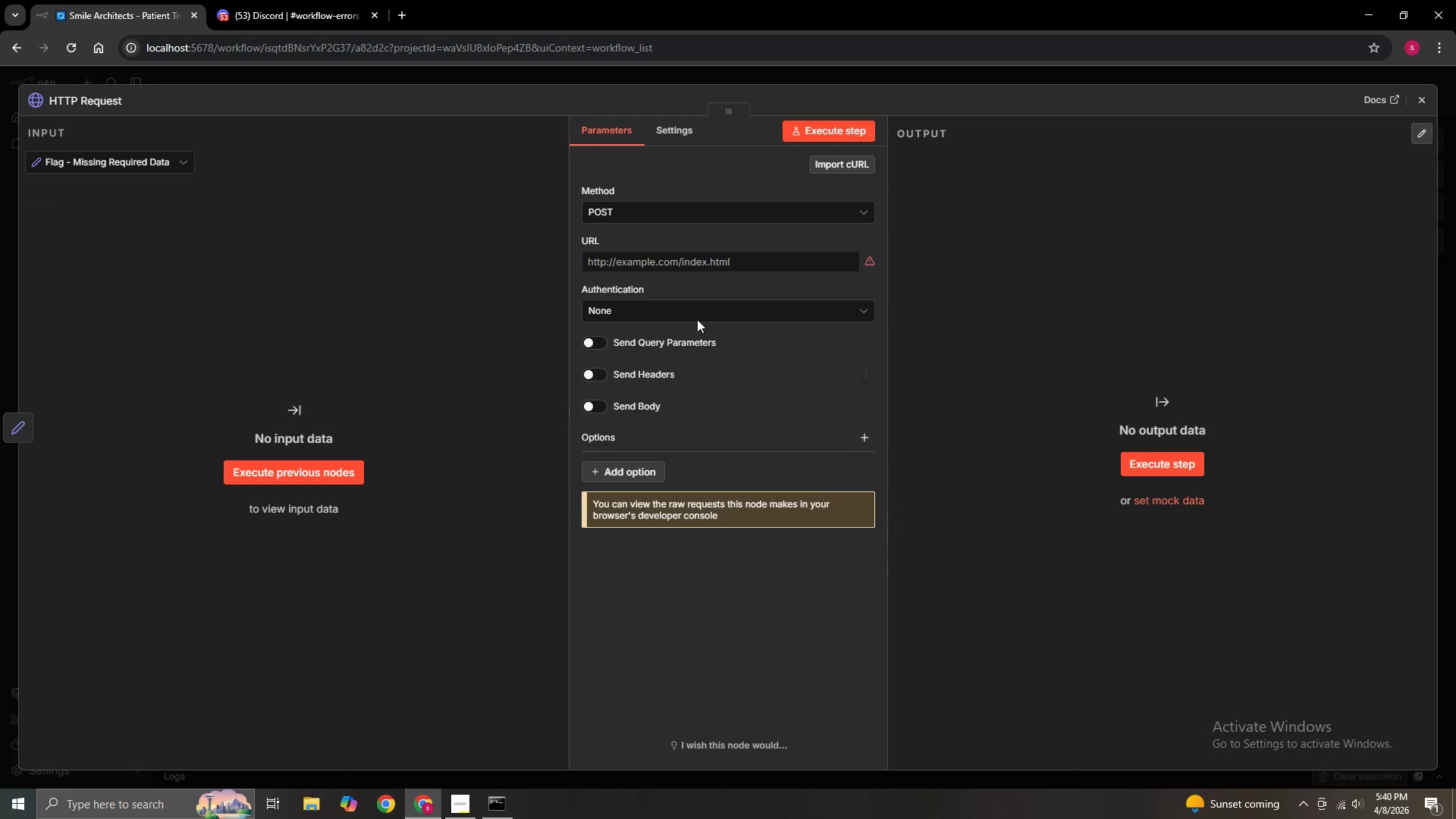 
left_click([693, 259])
 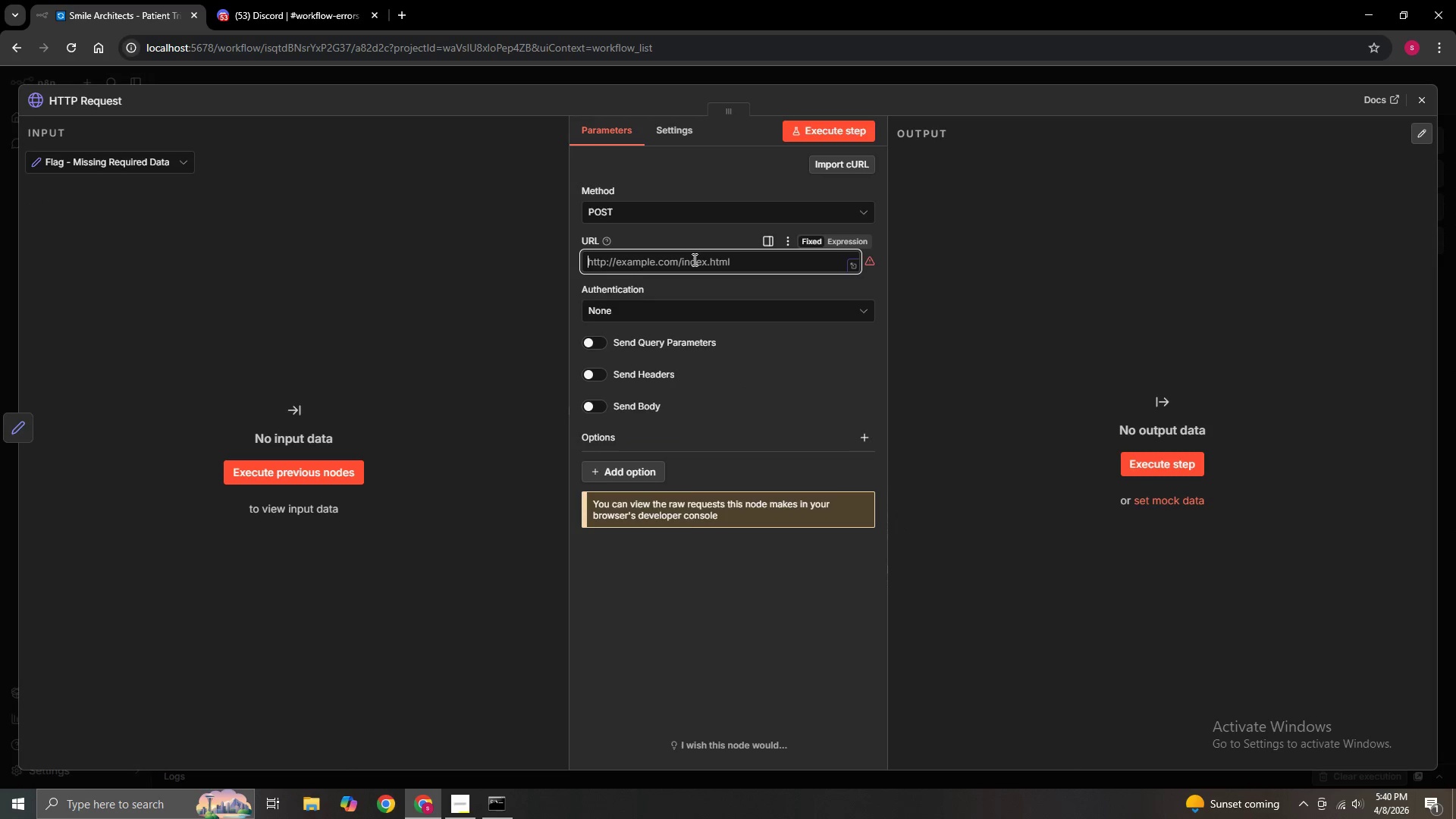 
right_click([693, 259])
 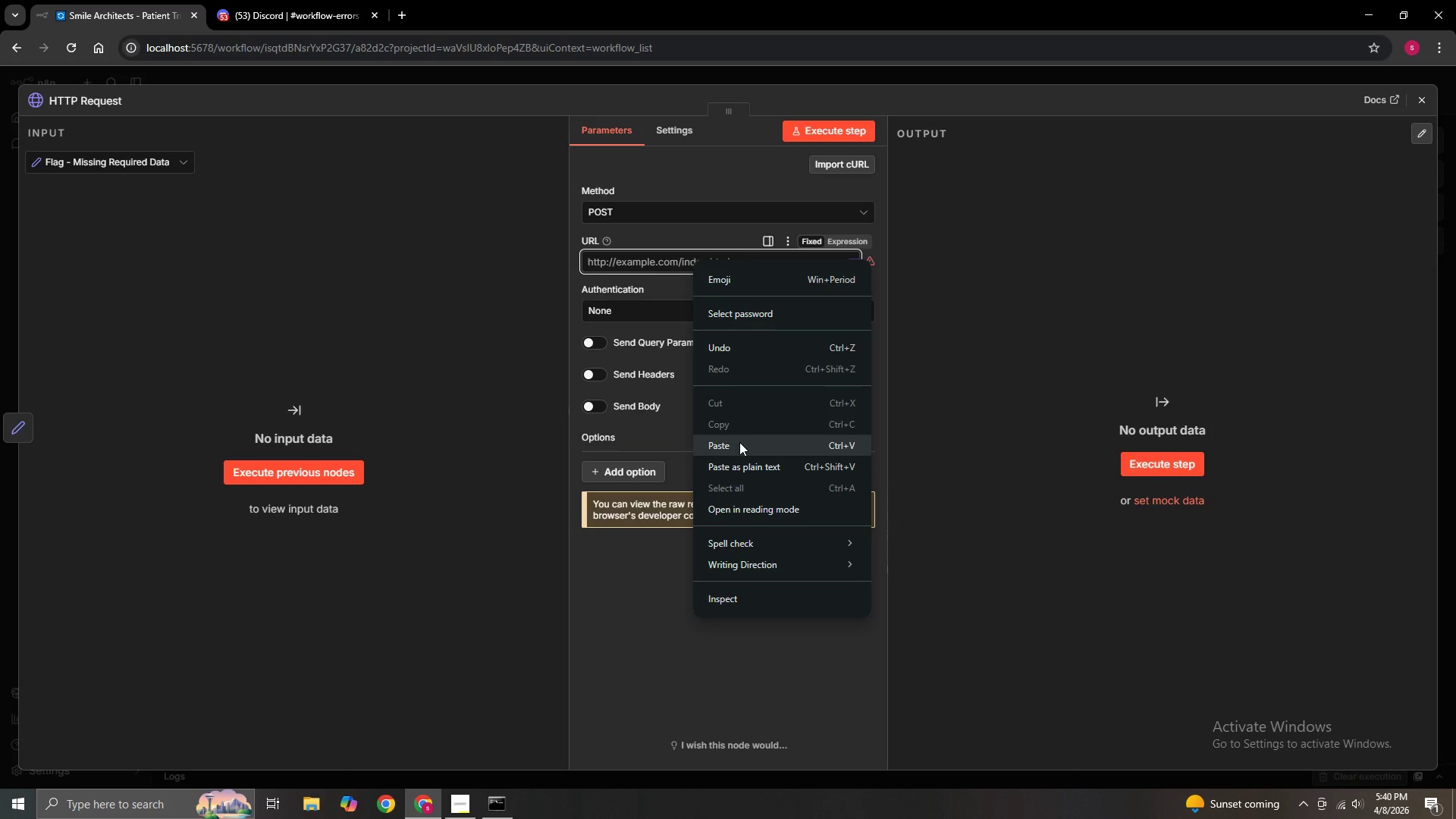 
left_click([739, 442])
 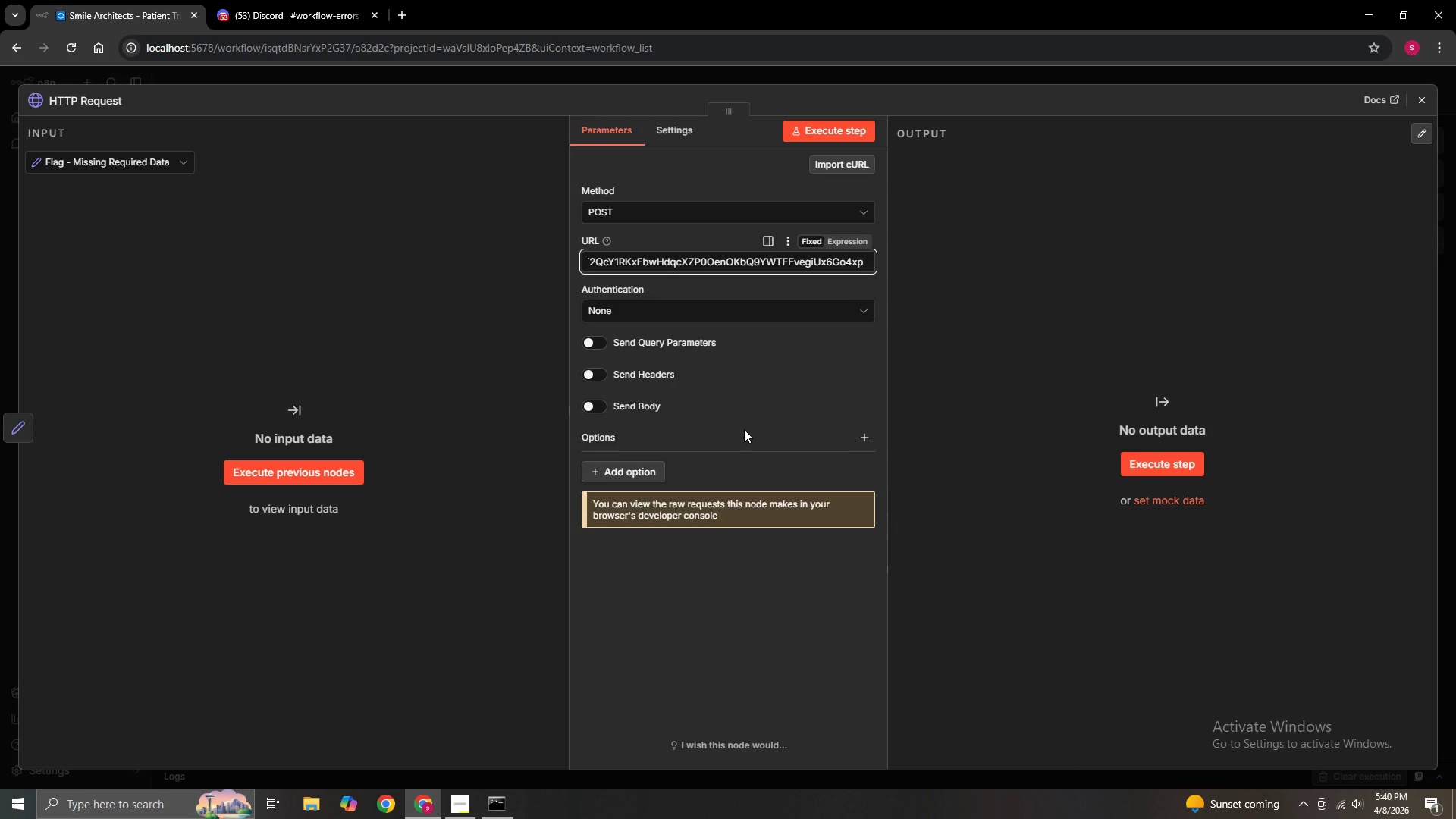 
scroll: coordinate [744, 429], scroll_direction: down, amount: 2.0
 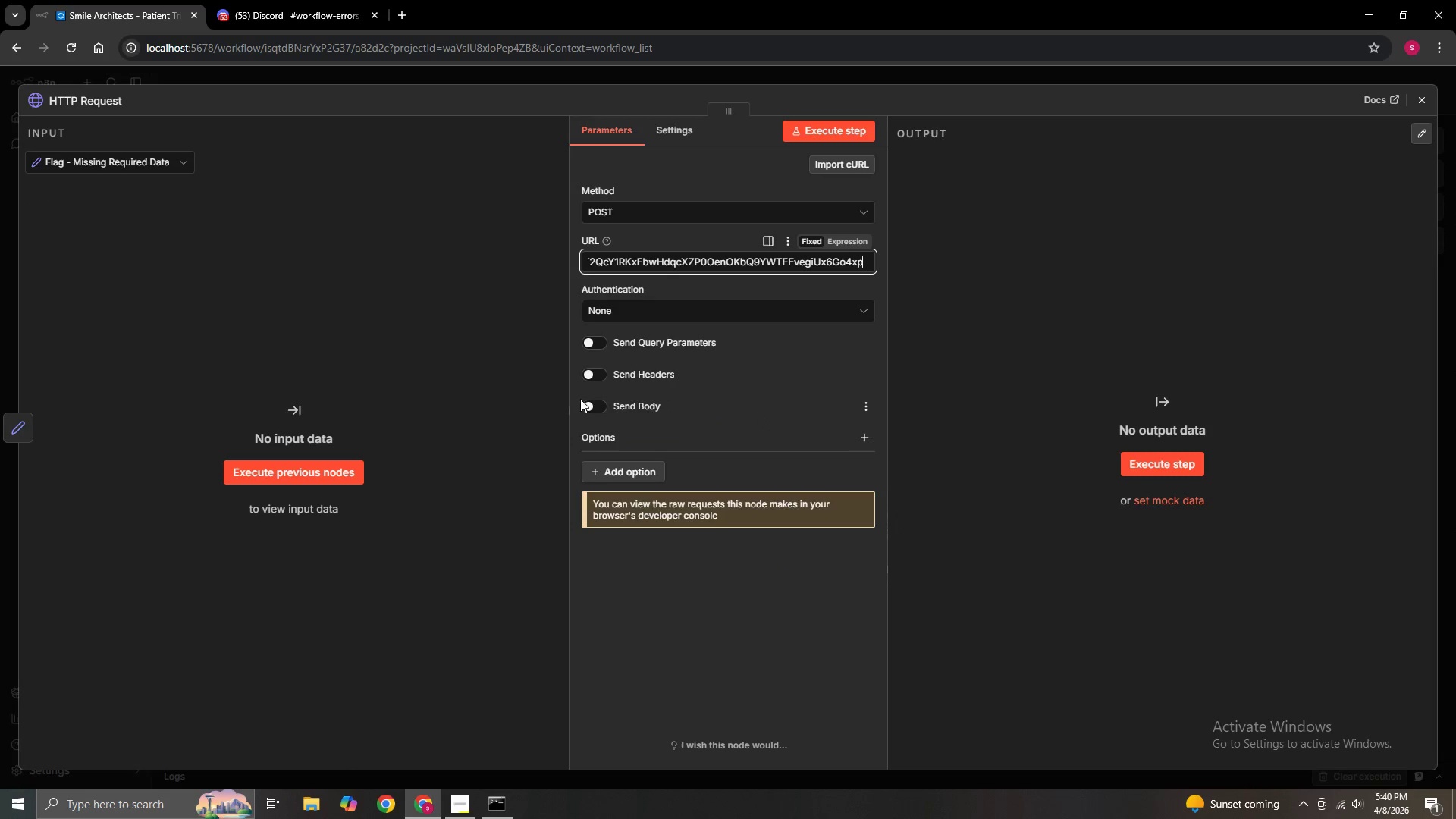 
left_click([592, 406])
 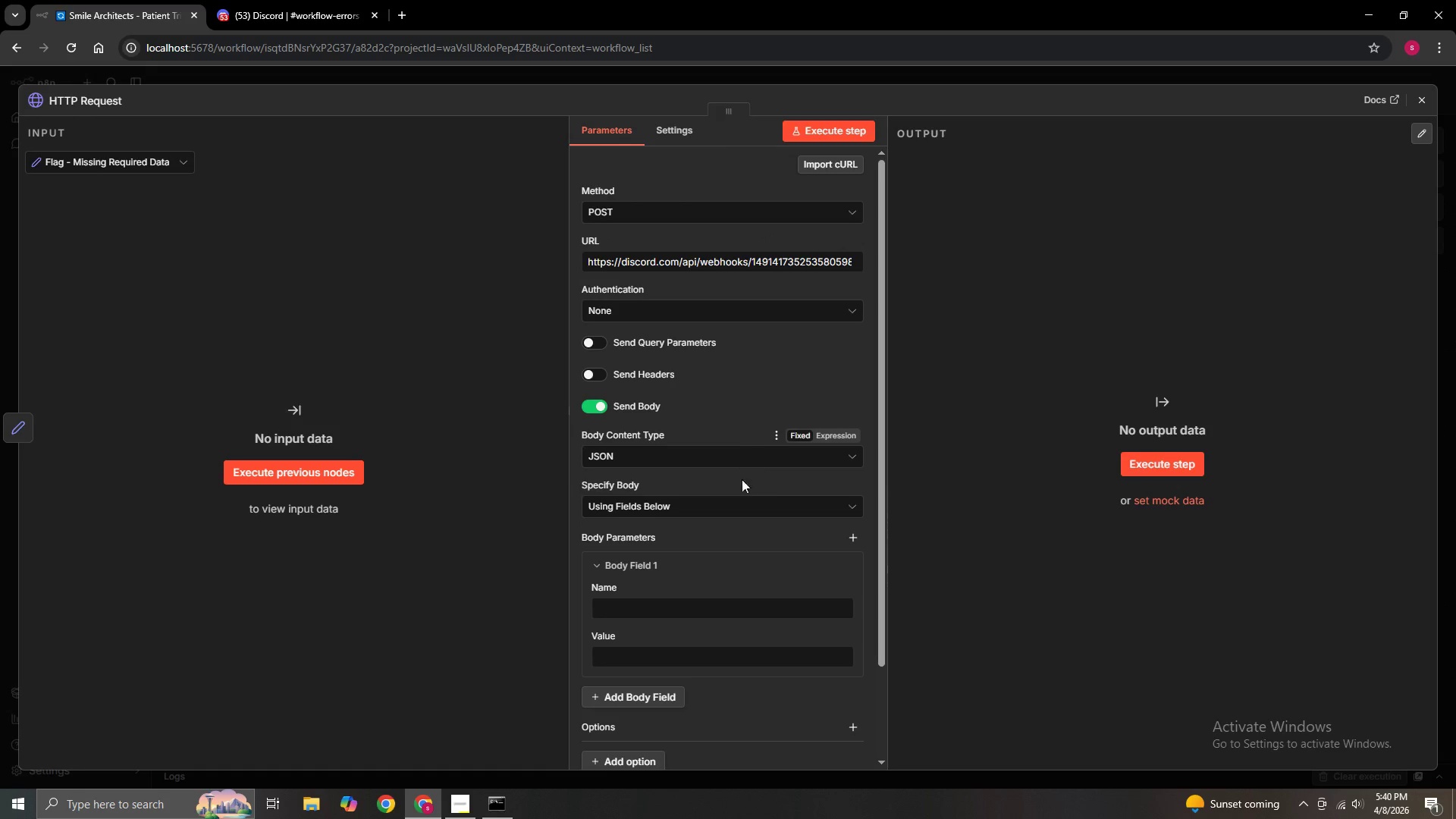 
scroll: coordinate [734, 494], scroll_direction: down, amount: 3.0
 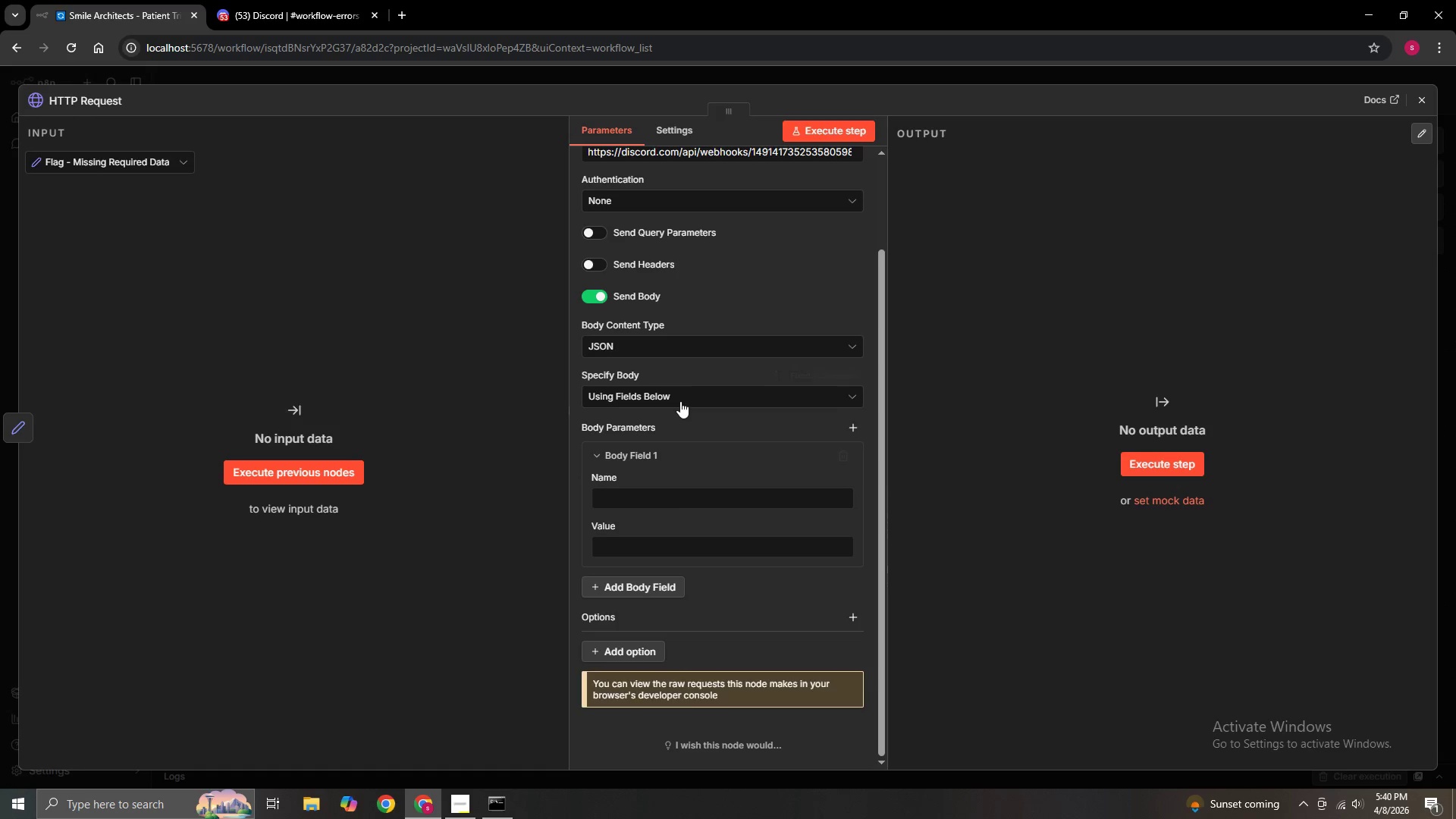 
left_click([680, 400])
 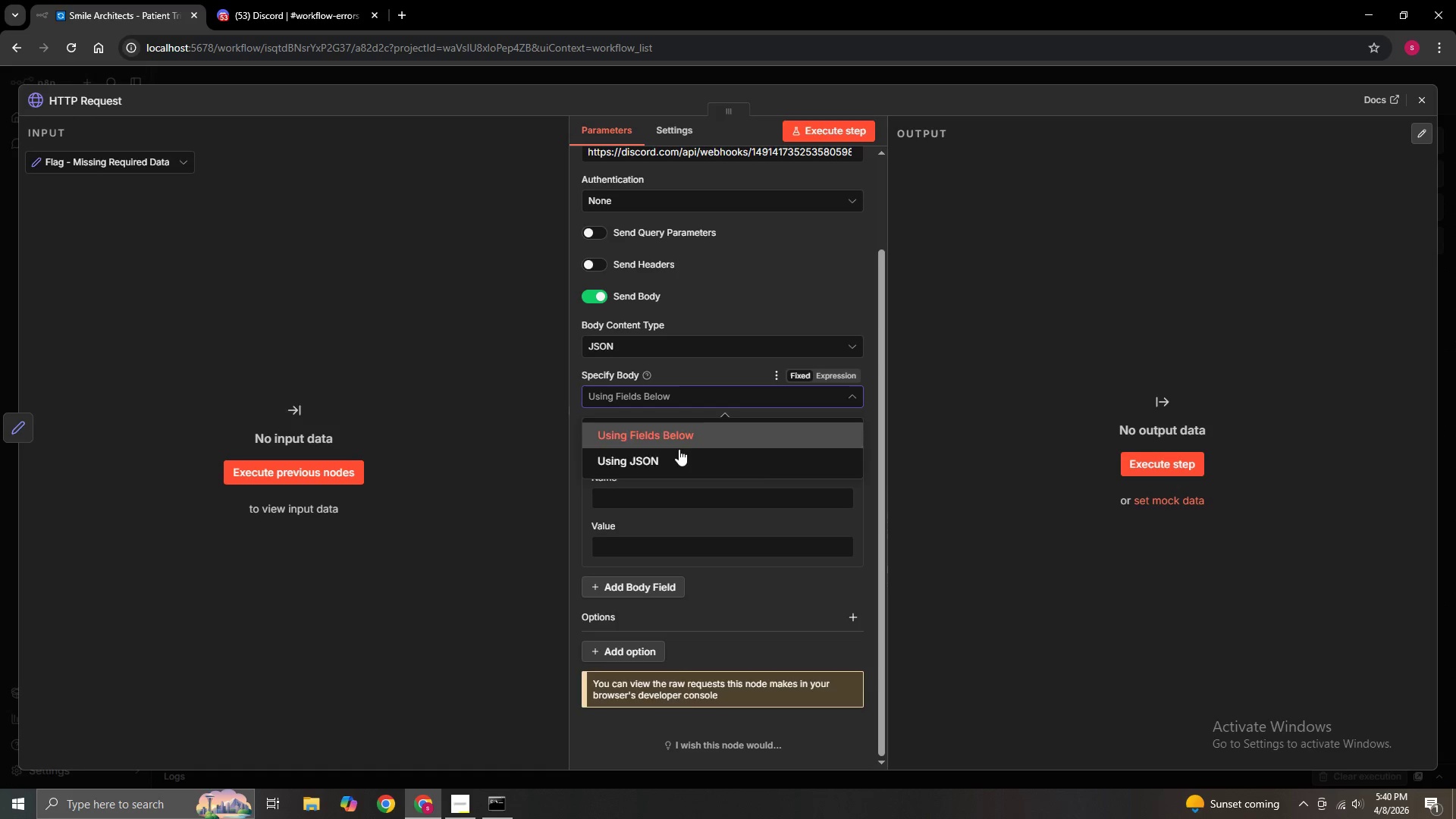 
left_click([677, 453])
 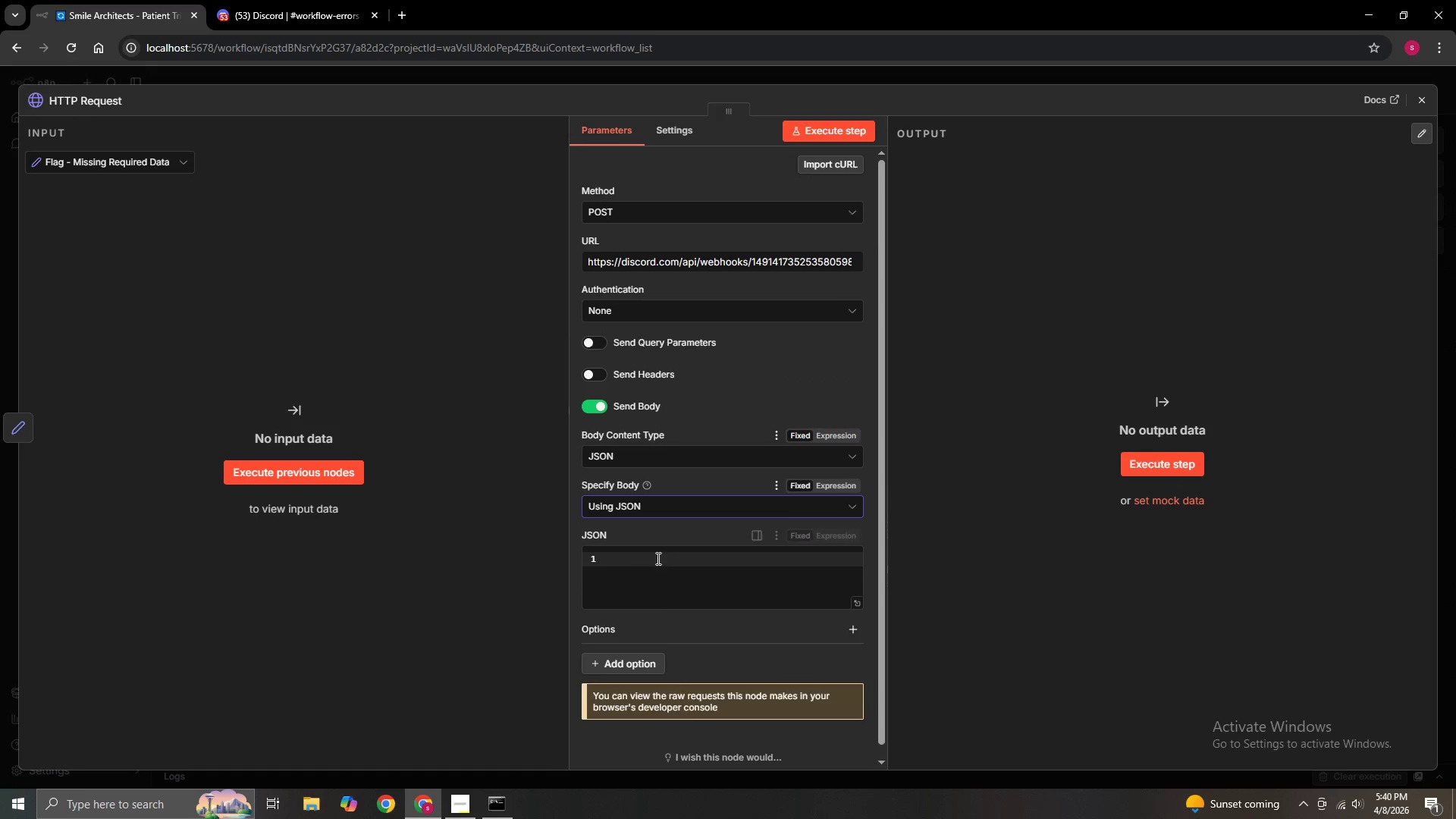 
scroll: coordinate [666, 597], scroll_direction: down, amount: 3.0
 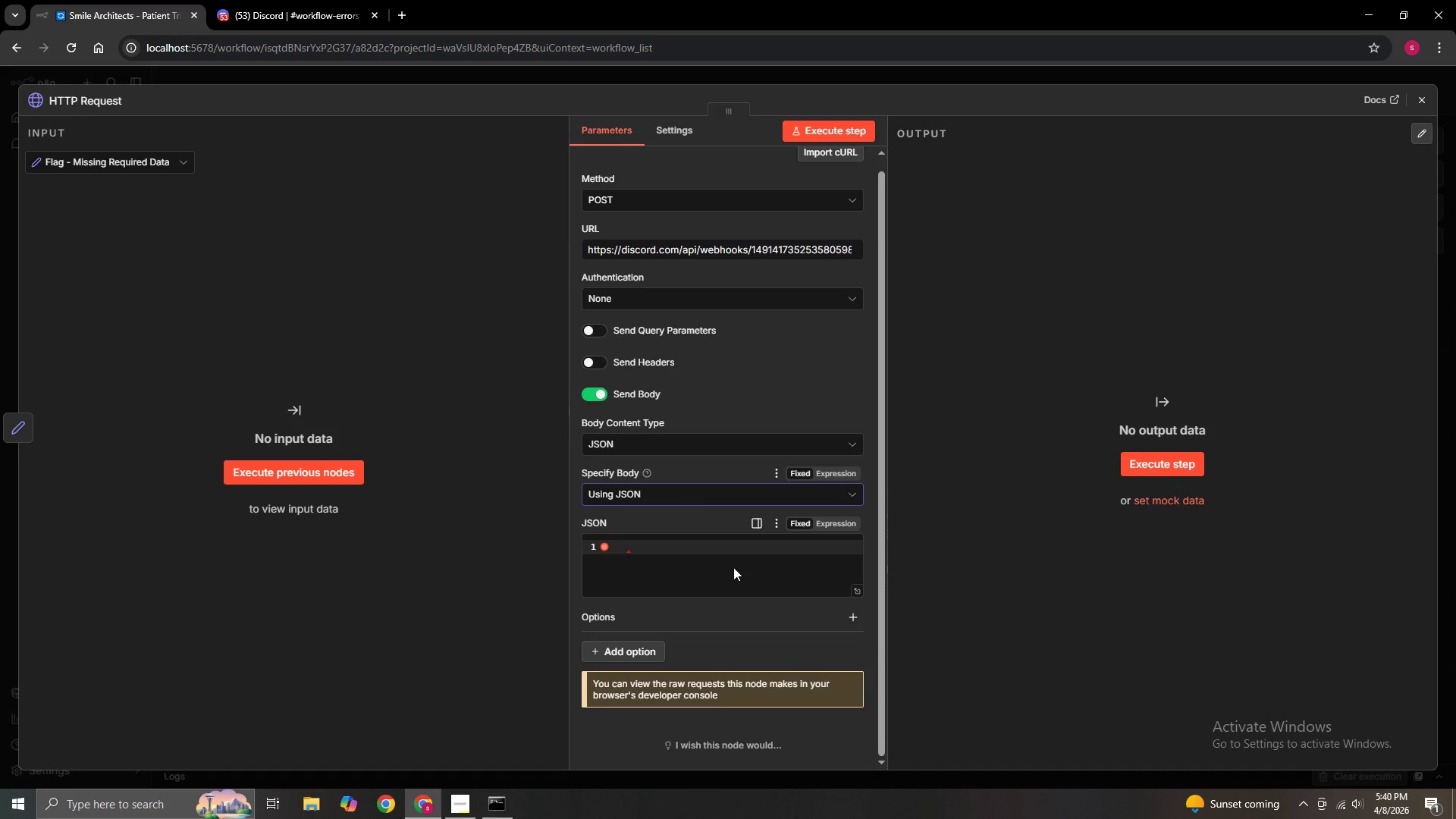 
left_click([857, 589])
 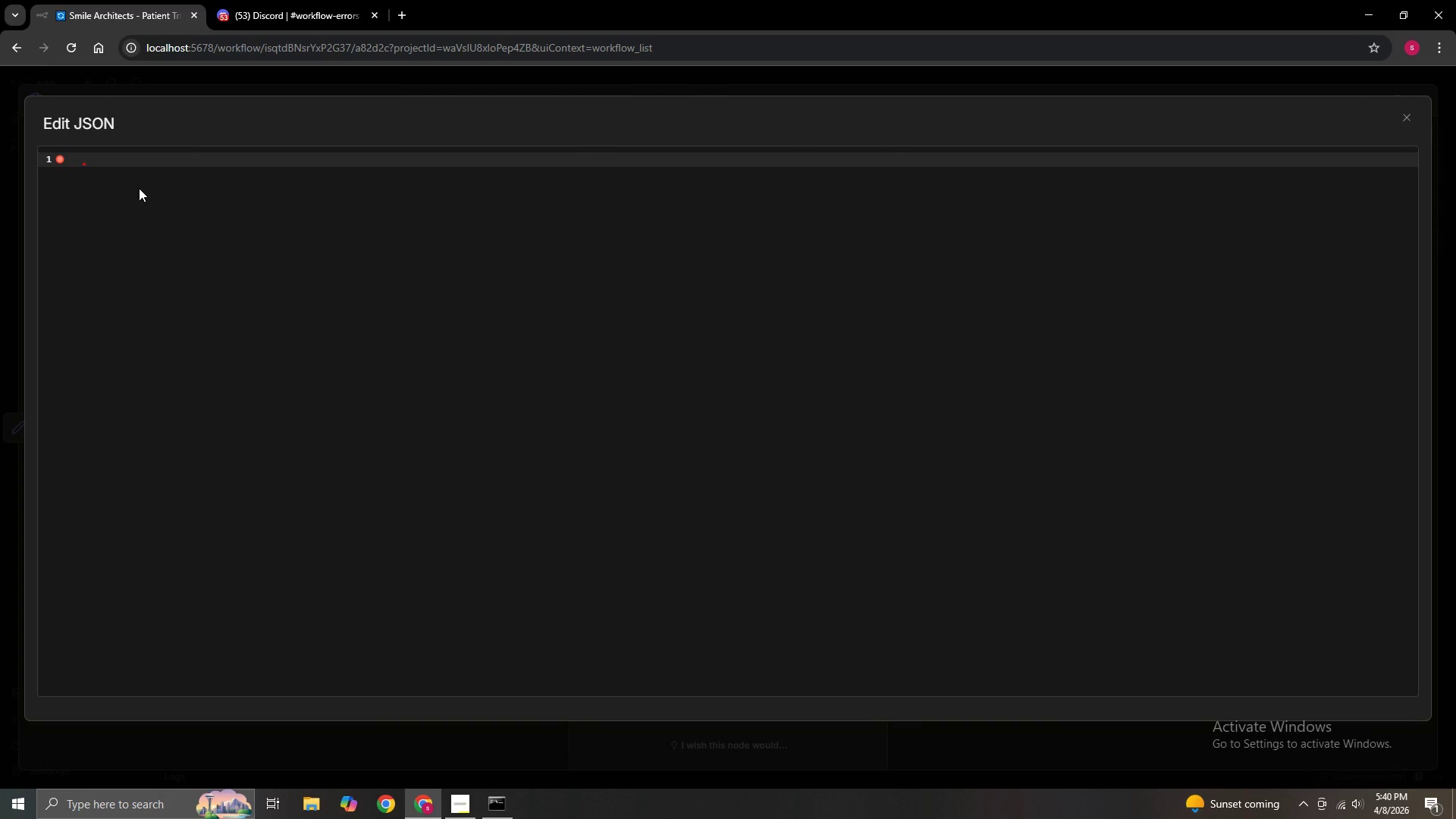 
left_click([106, 161])
 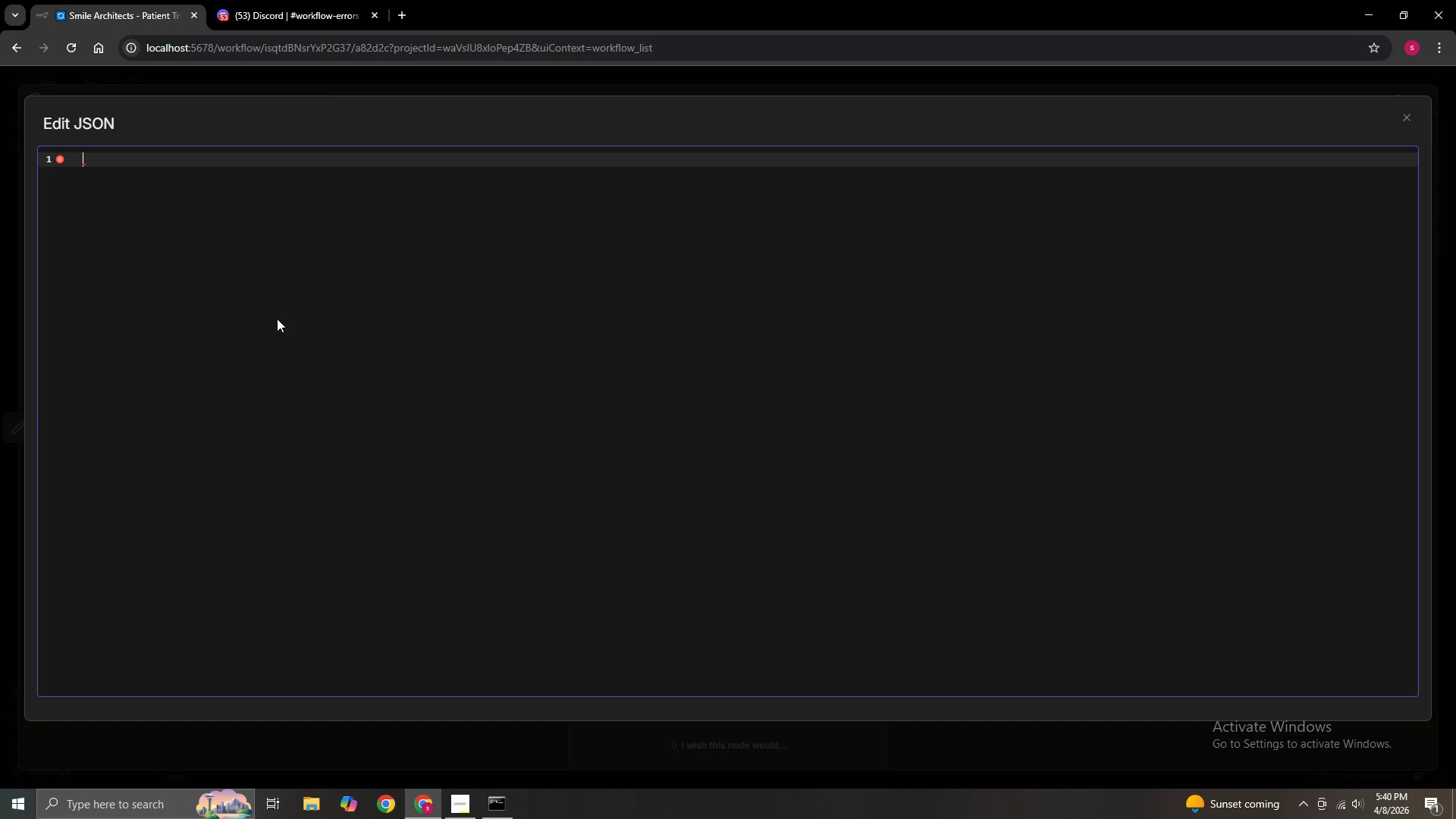 
key(Shift+BracketLeft)
 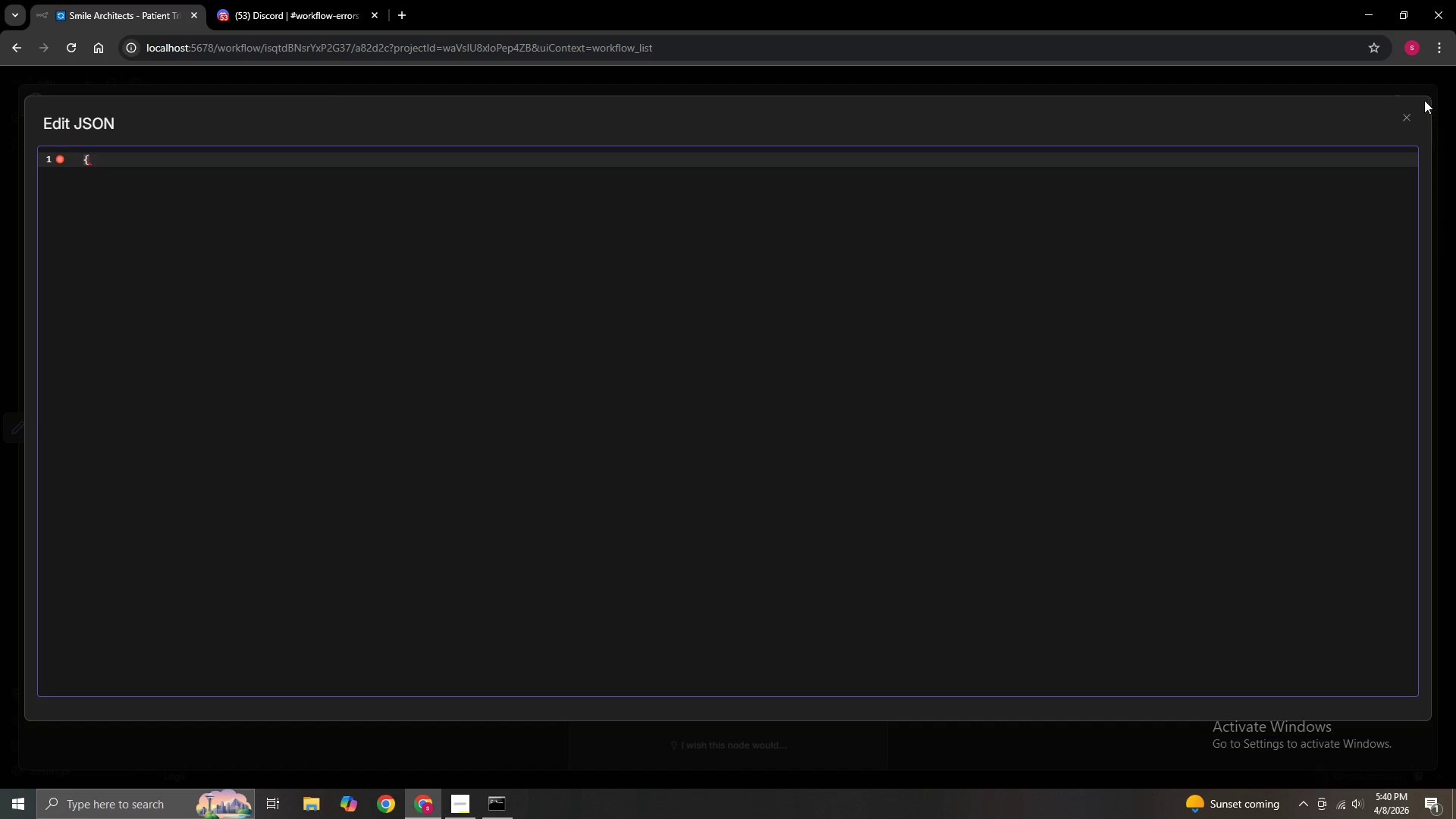 
left_click([1405, 115])
 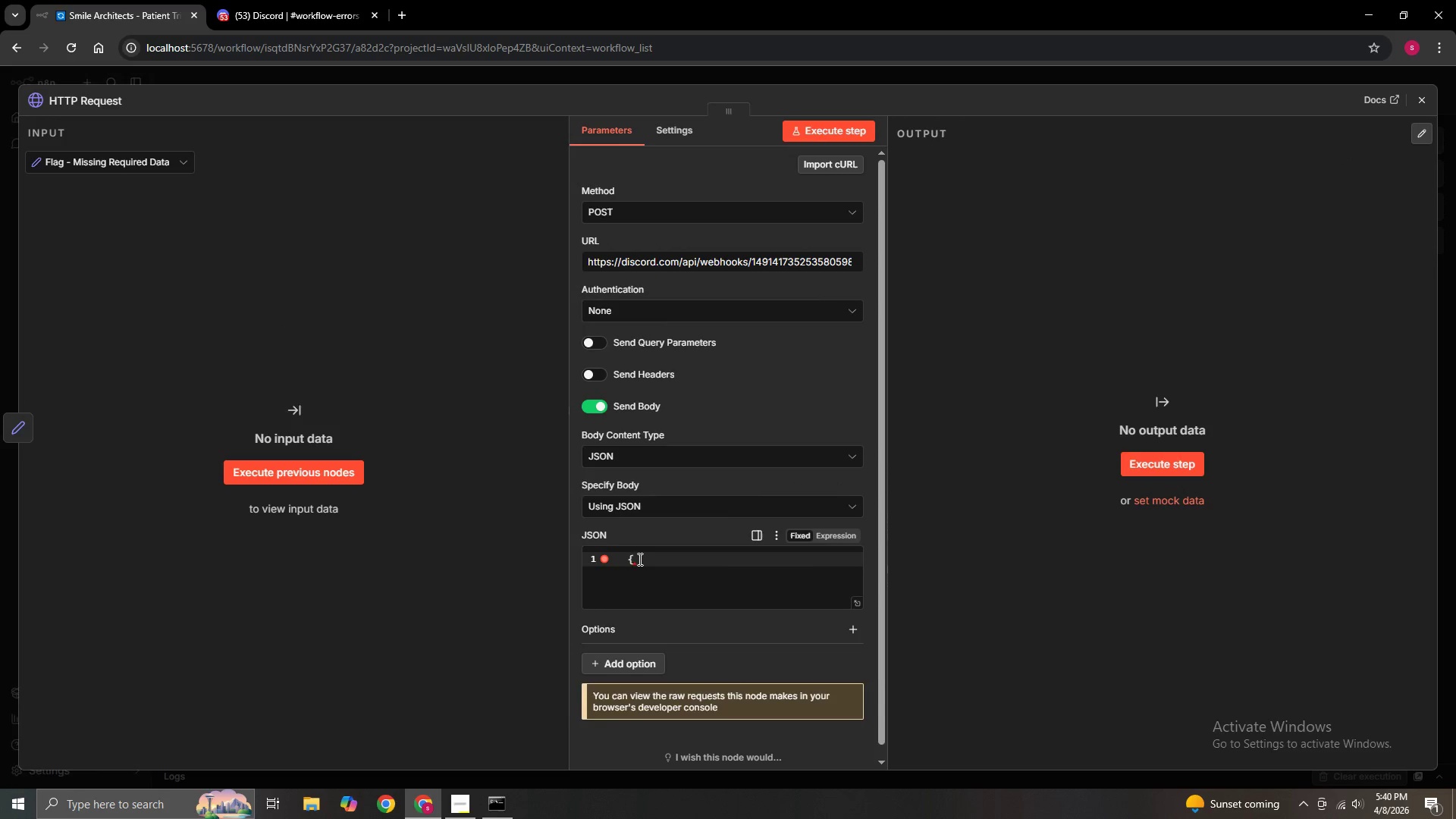 
left_click([646, 556])
 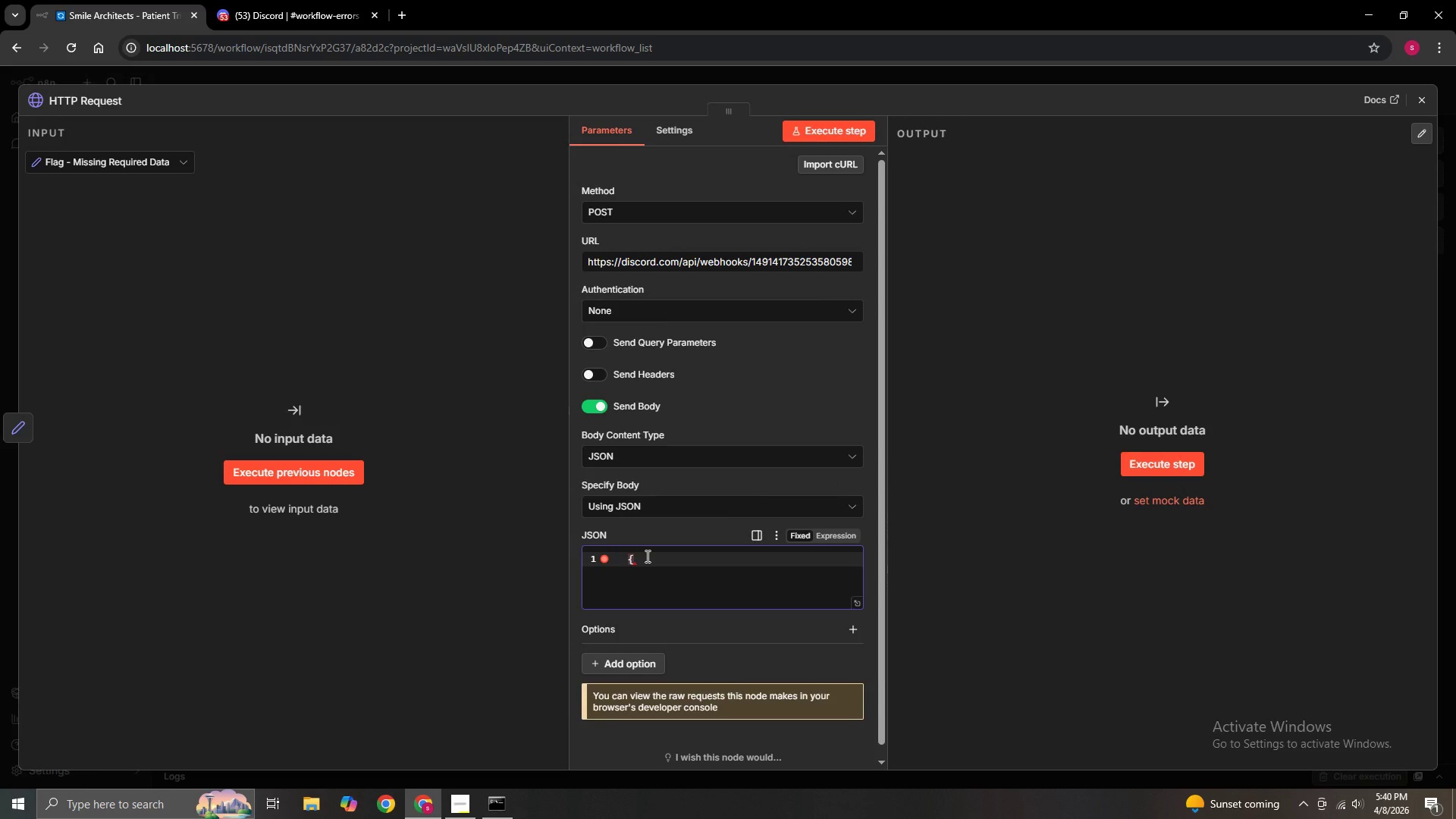 
key(Backspace)
 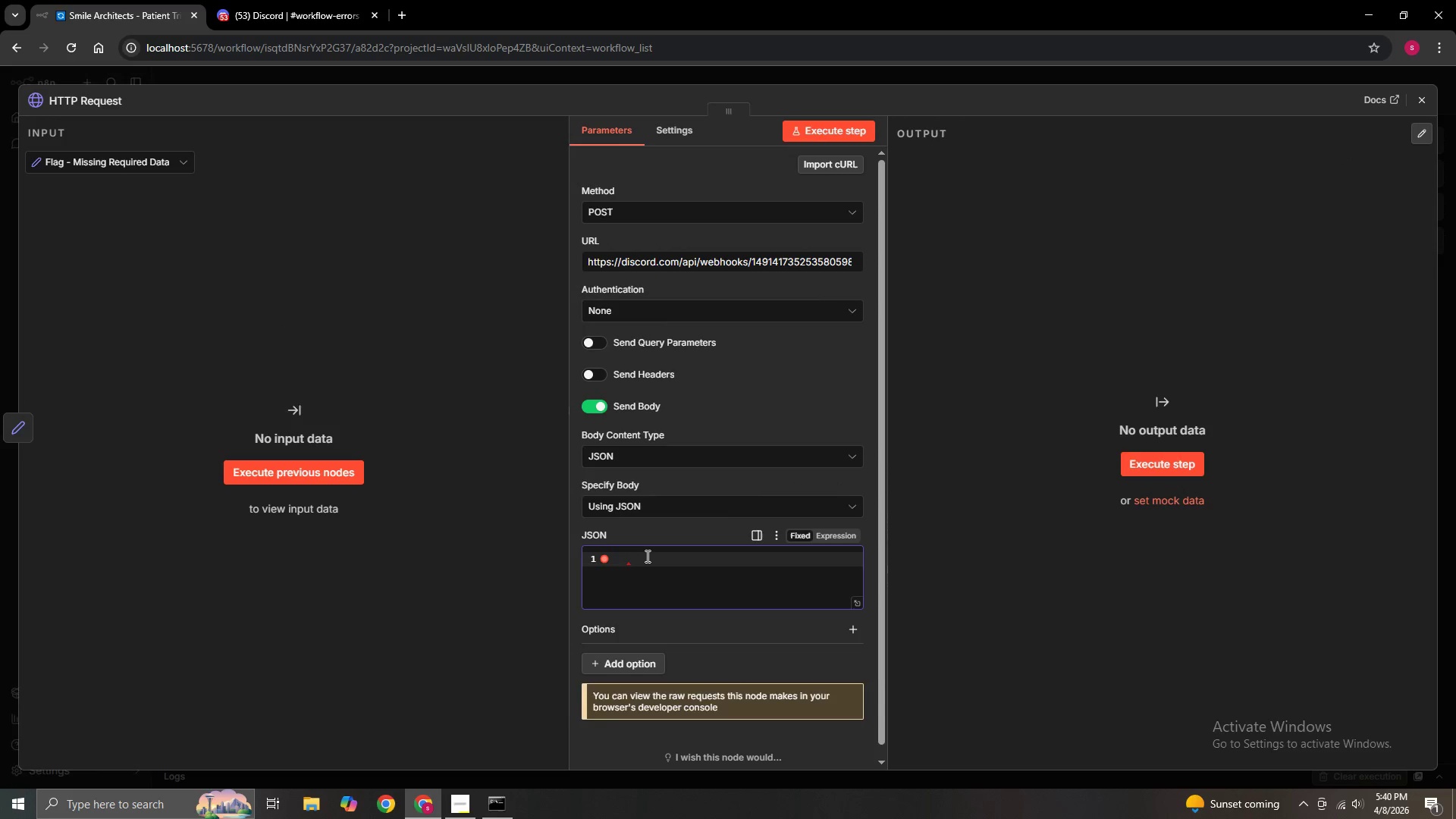 
key(Backspace)
 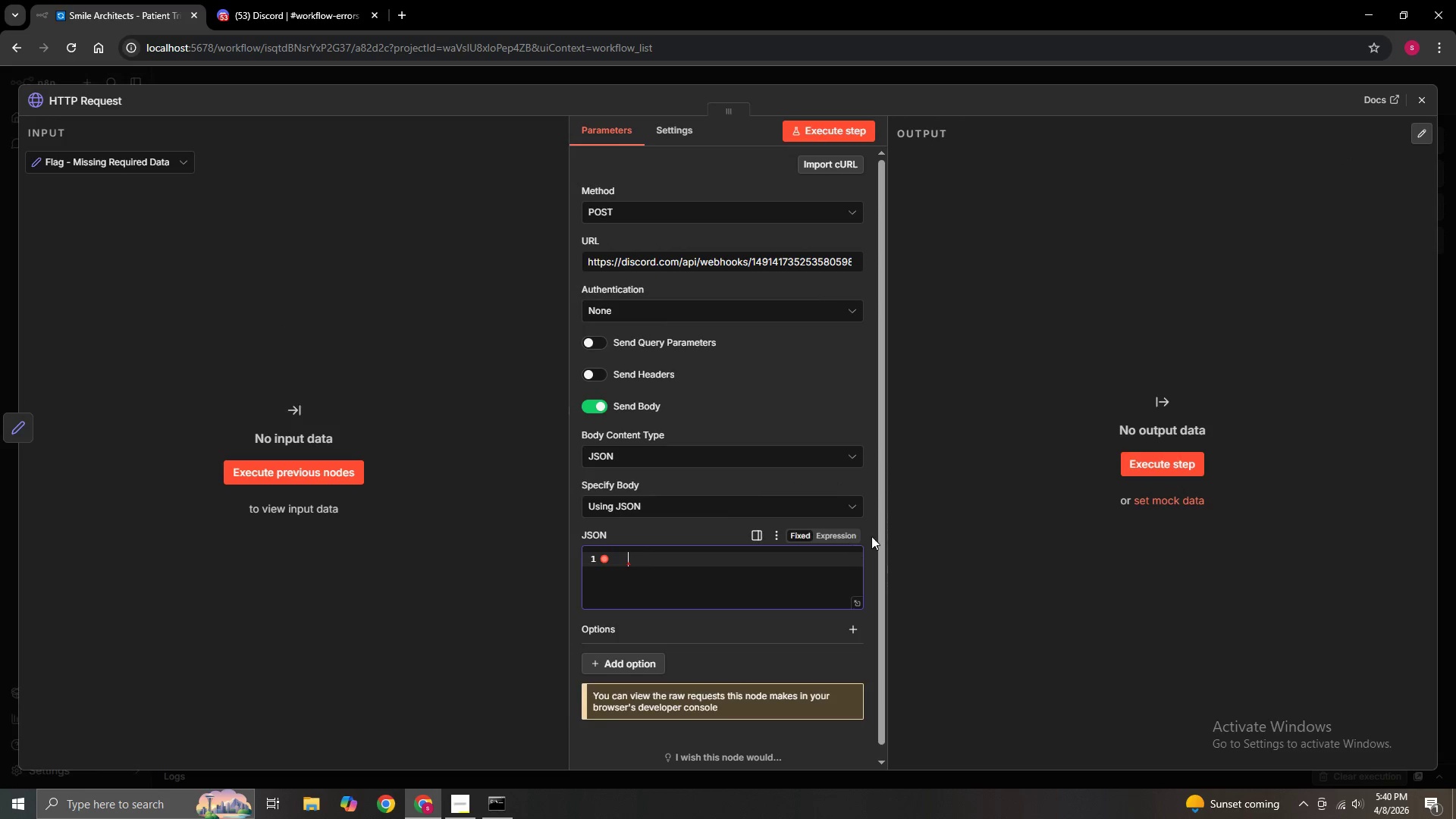 
left_click([835, 533])
 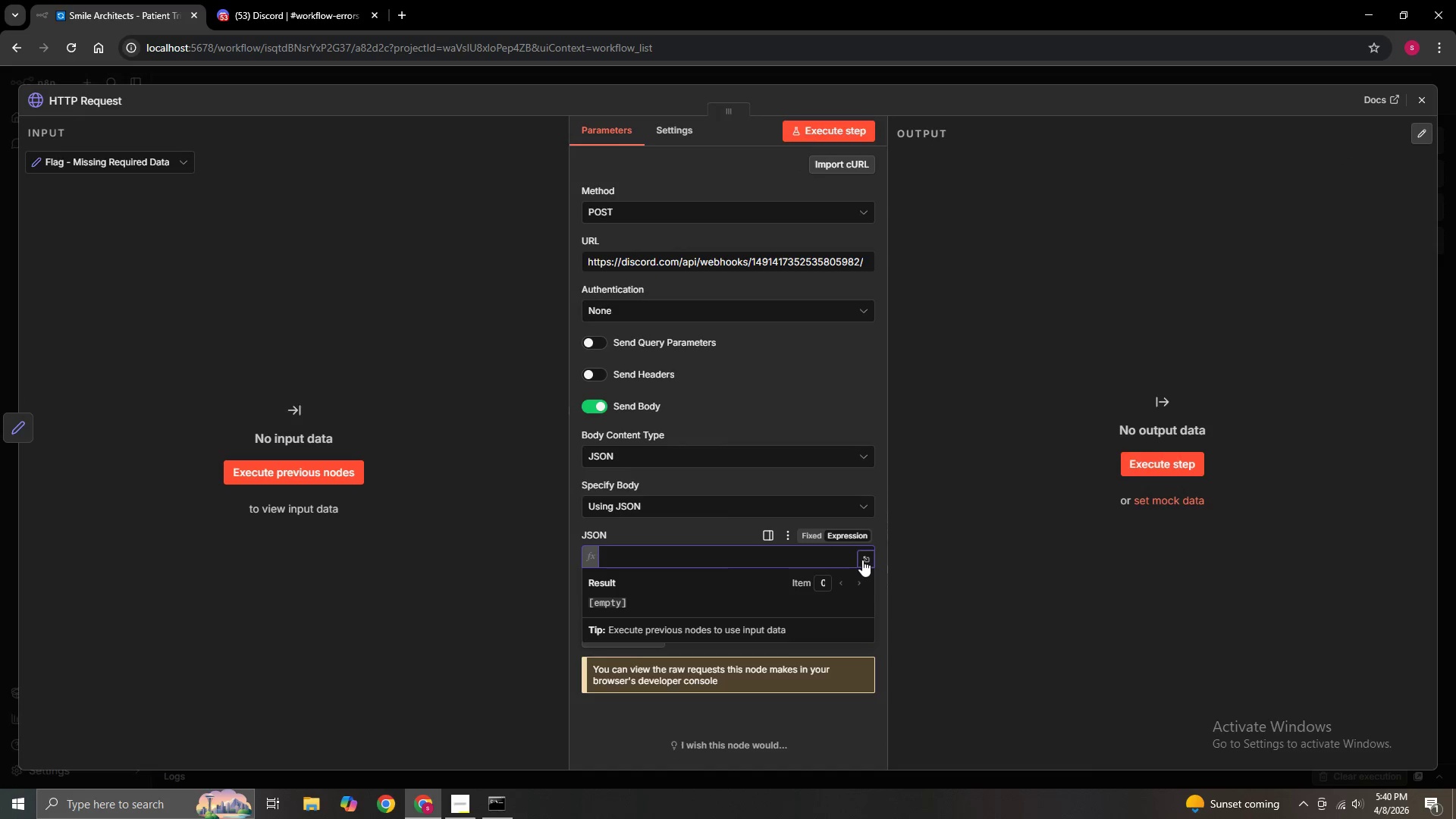 
left_click([870, 560])
 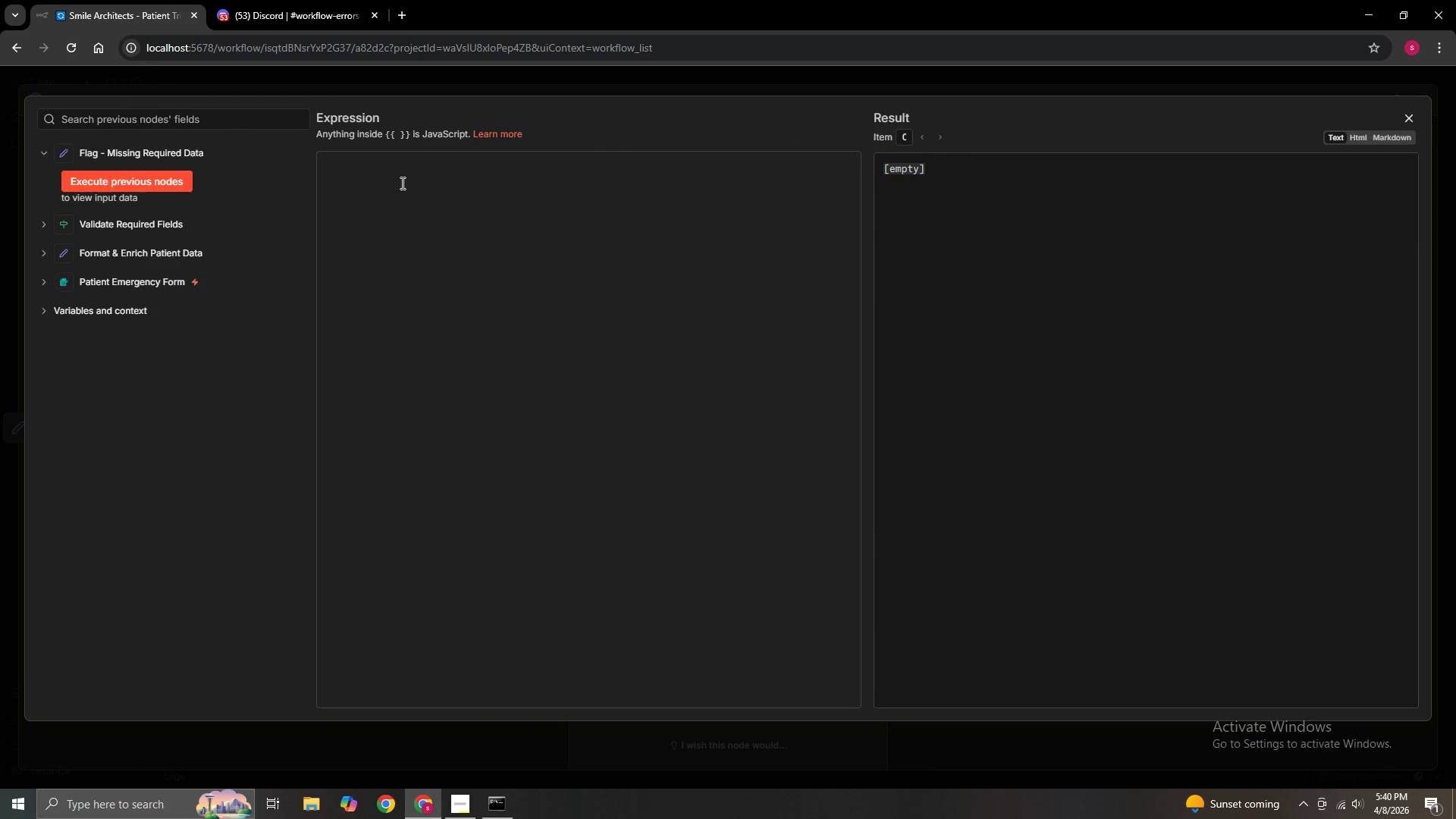 
left_click([343, 162])
 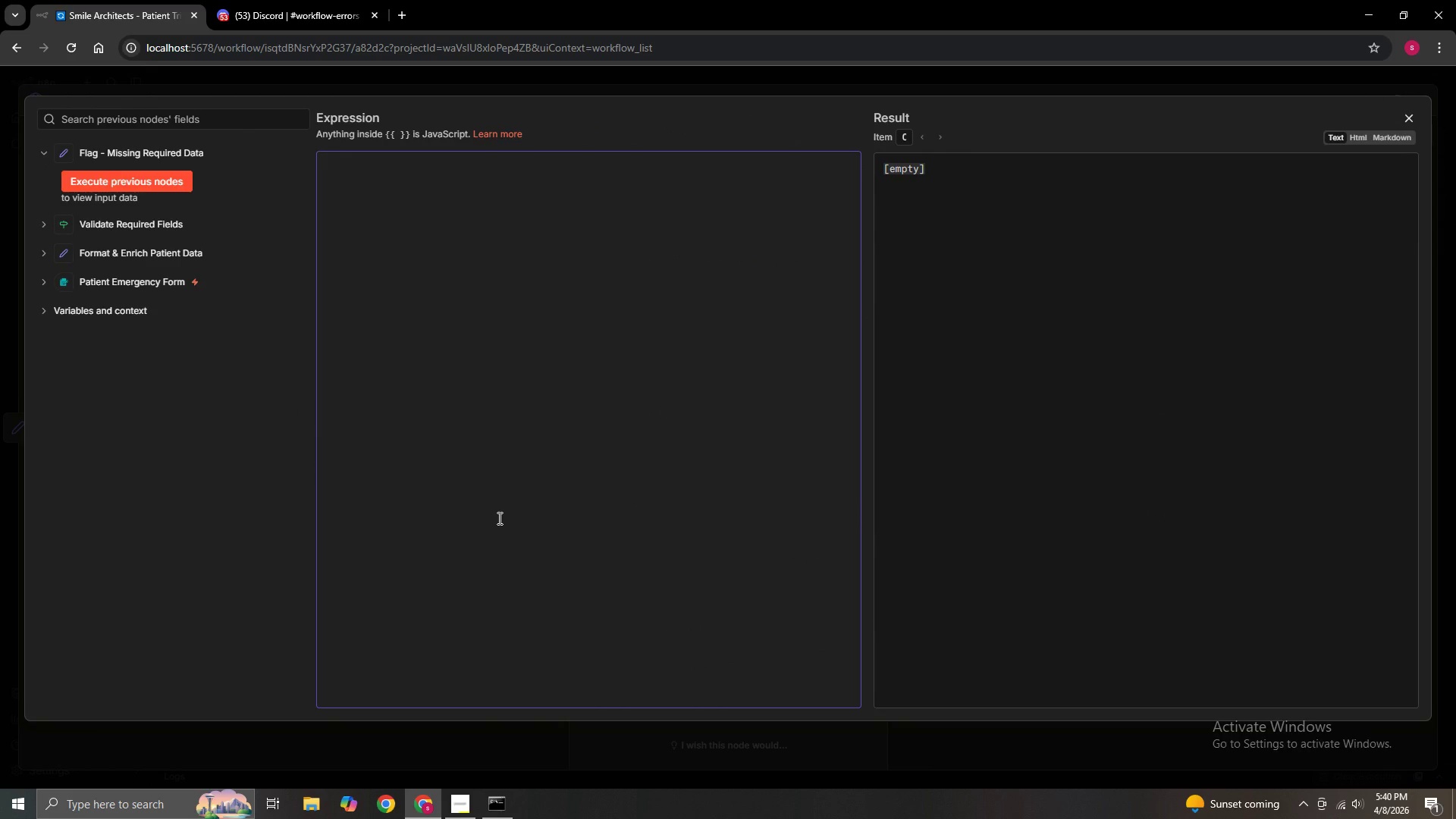 
key(Shift+BracketLeft)
 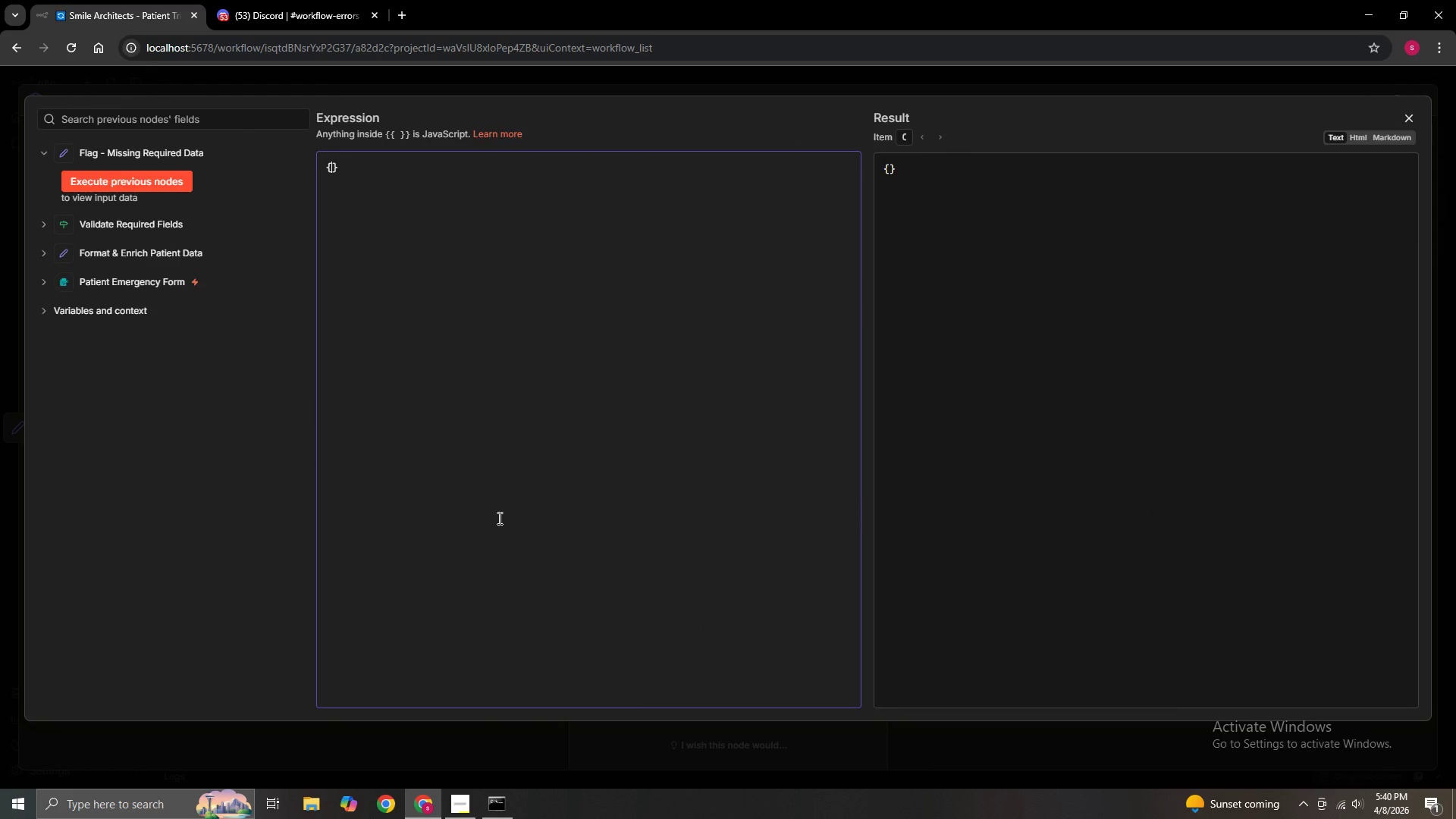 
key(Enter)
 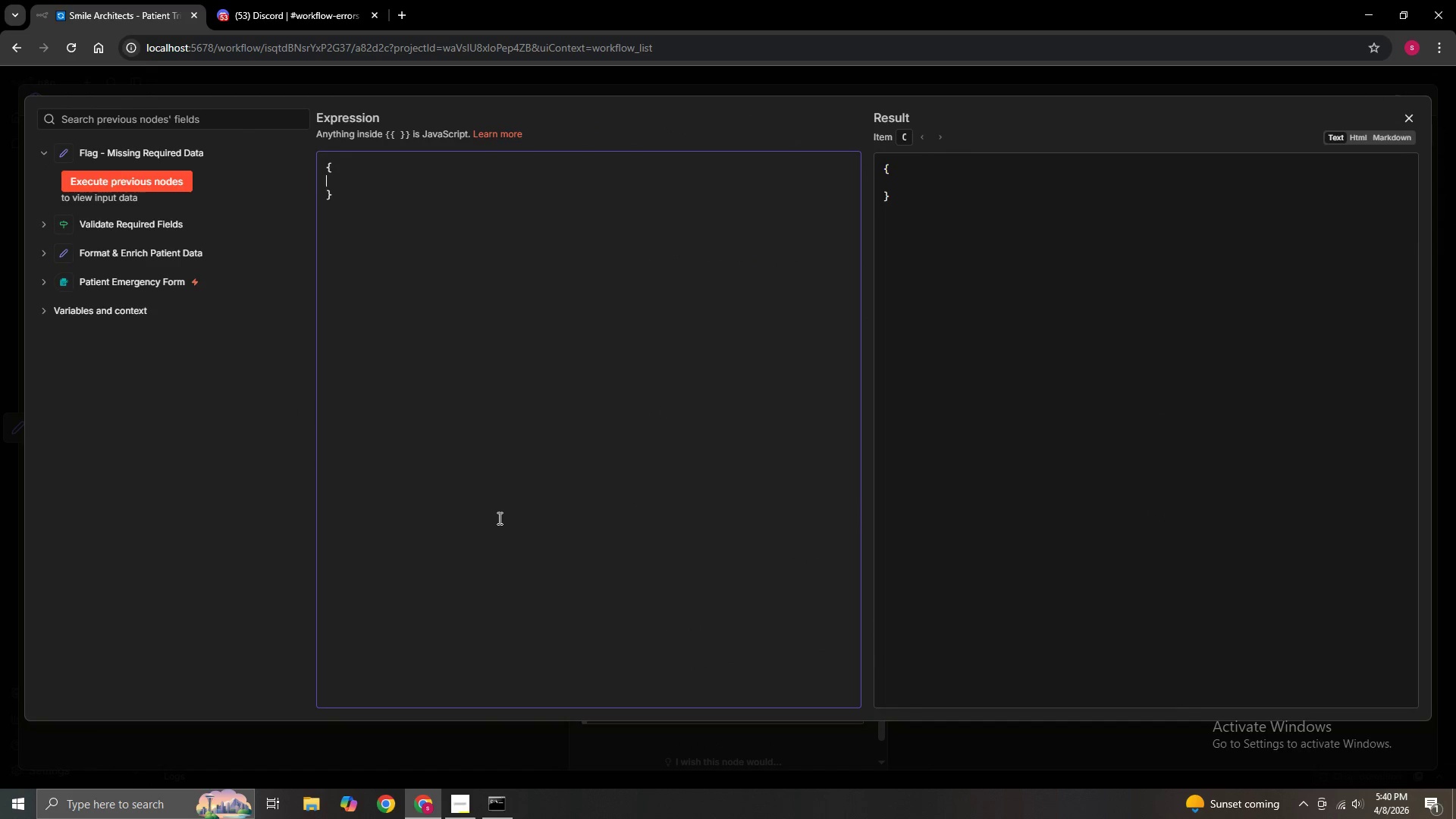 
type(  "embeds)
 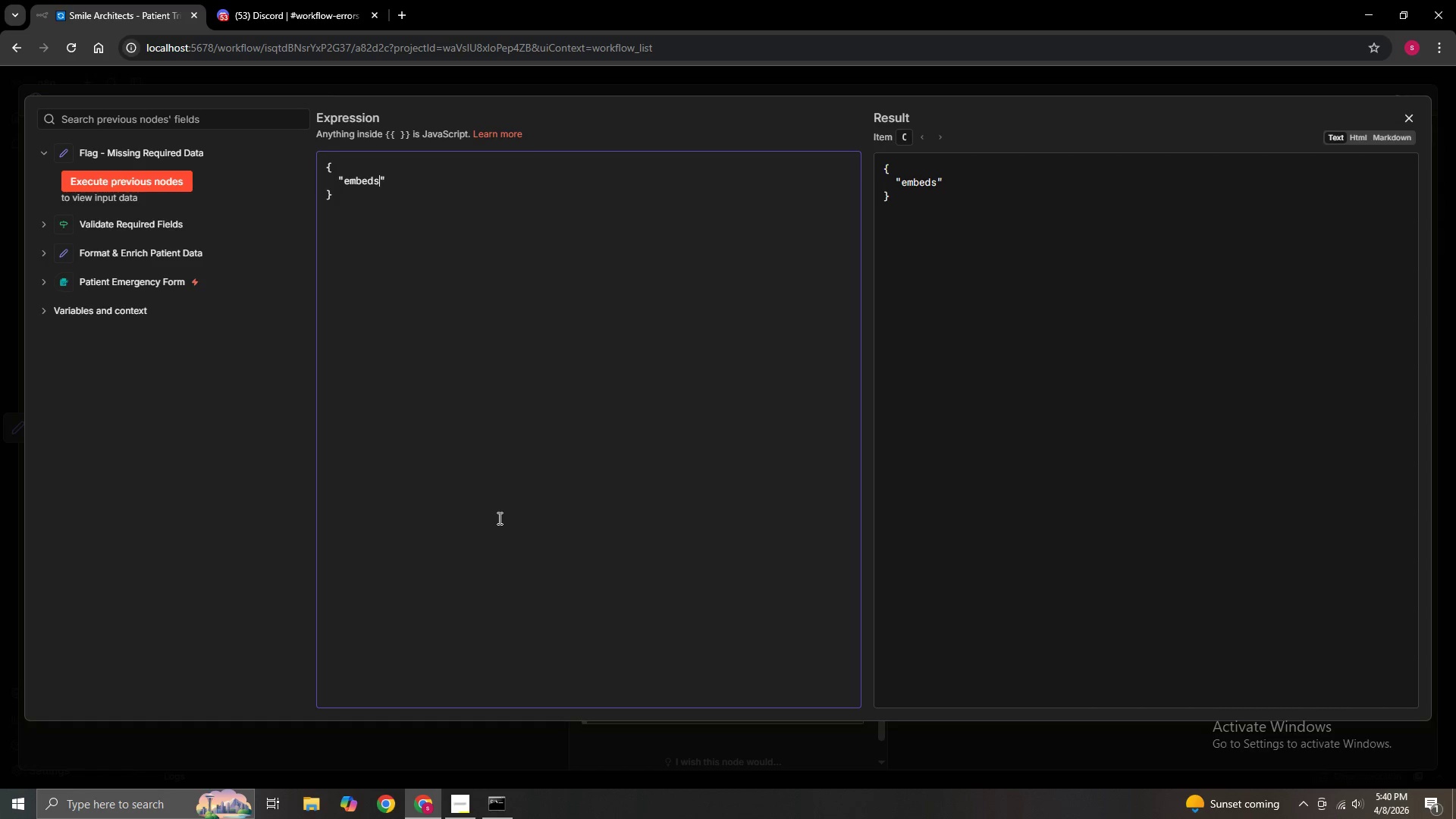 
key(ArrowRight)
 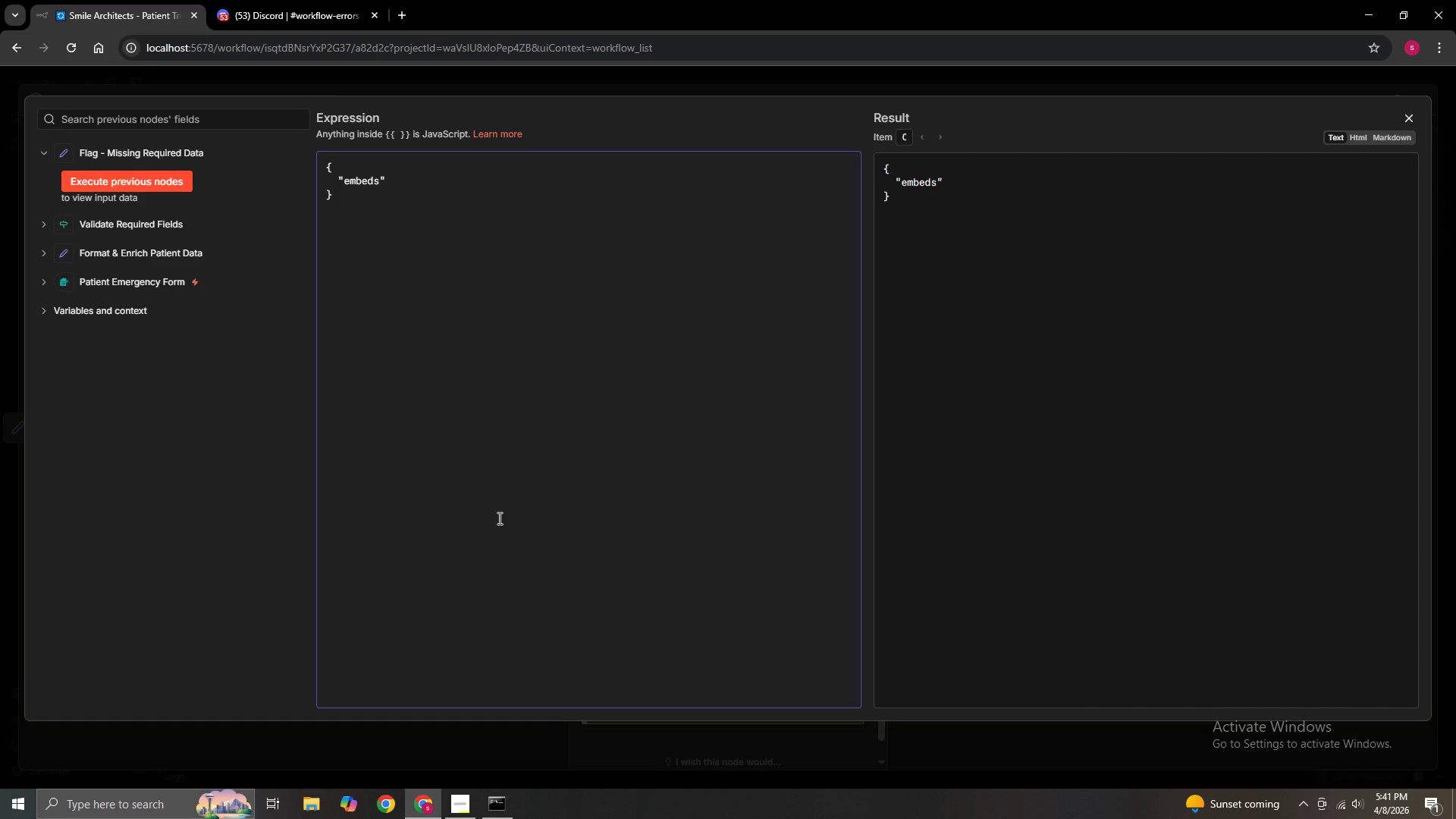 
key(Shift+Semicolon)
 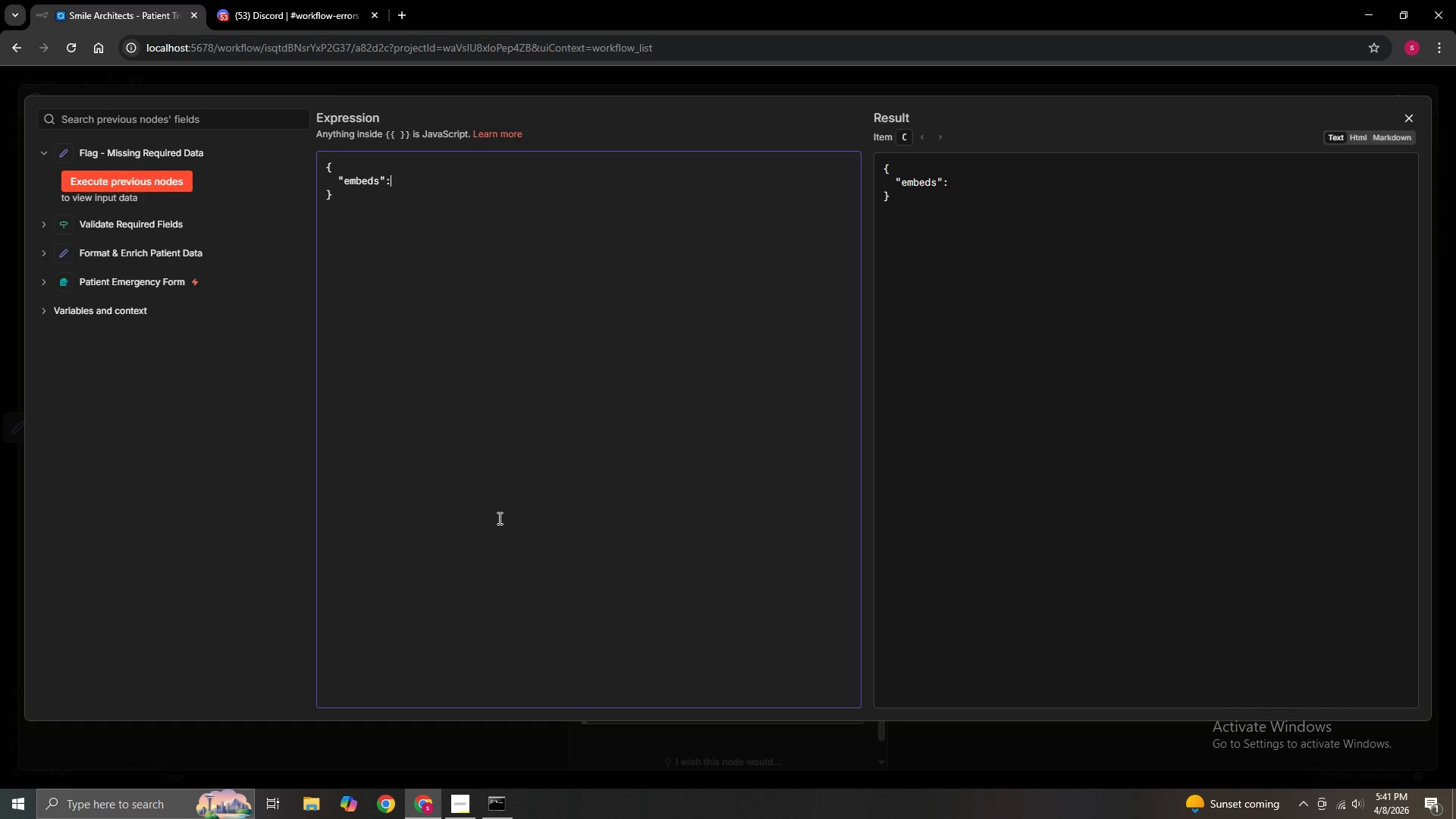 
key(Space)
 